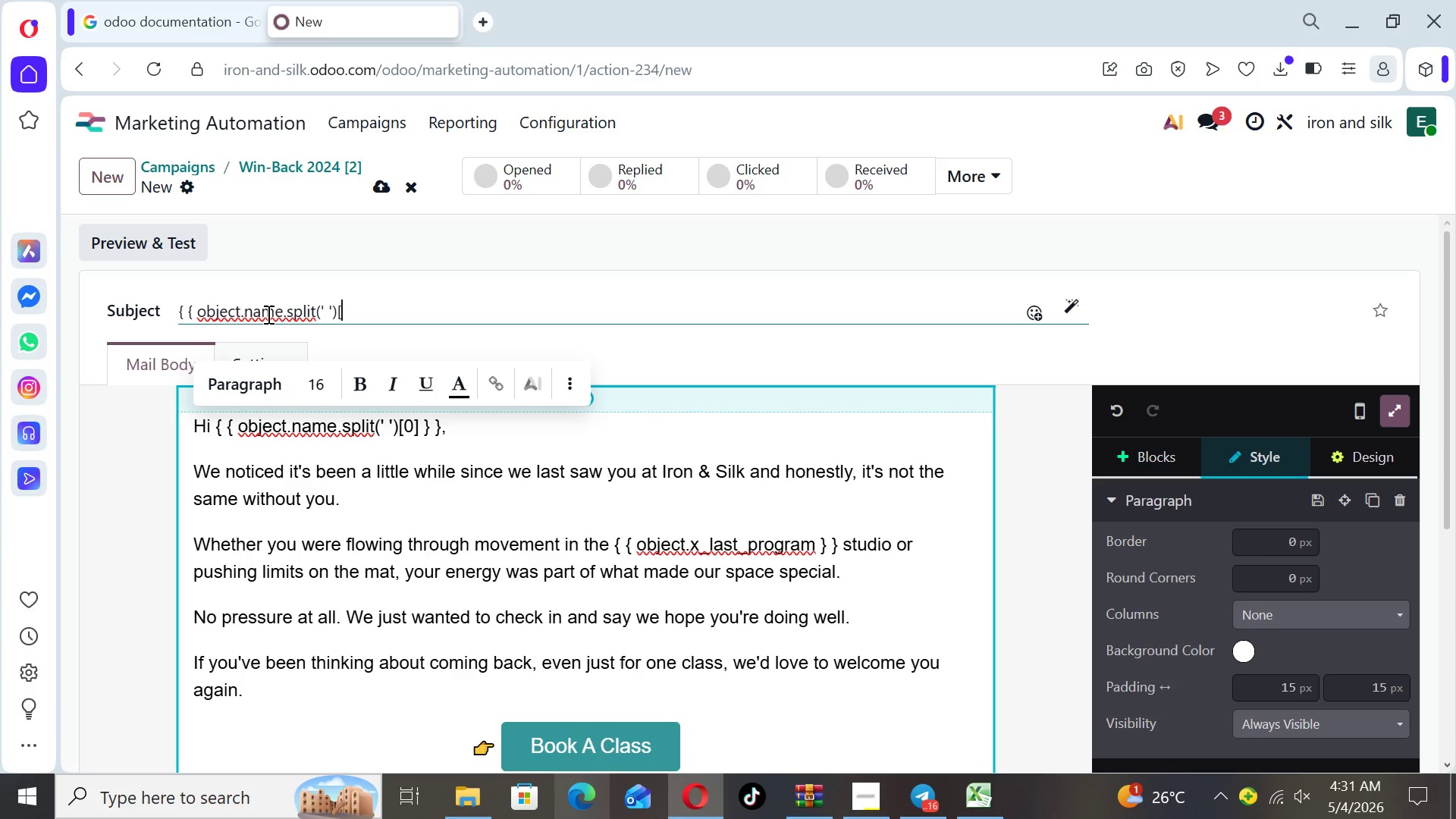 
key(Shift+0)
 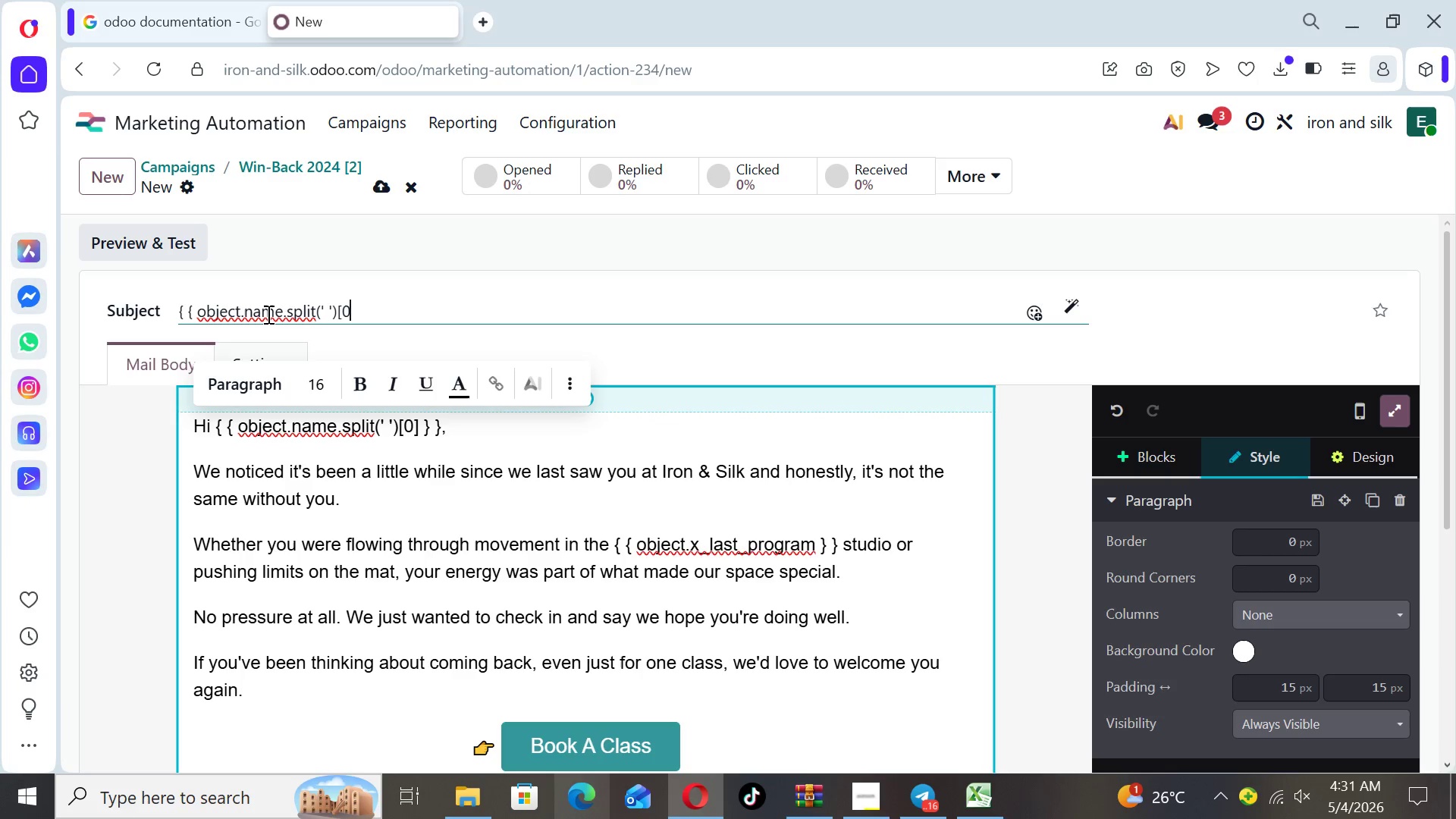 
key(Shift+BracketRight)
 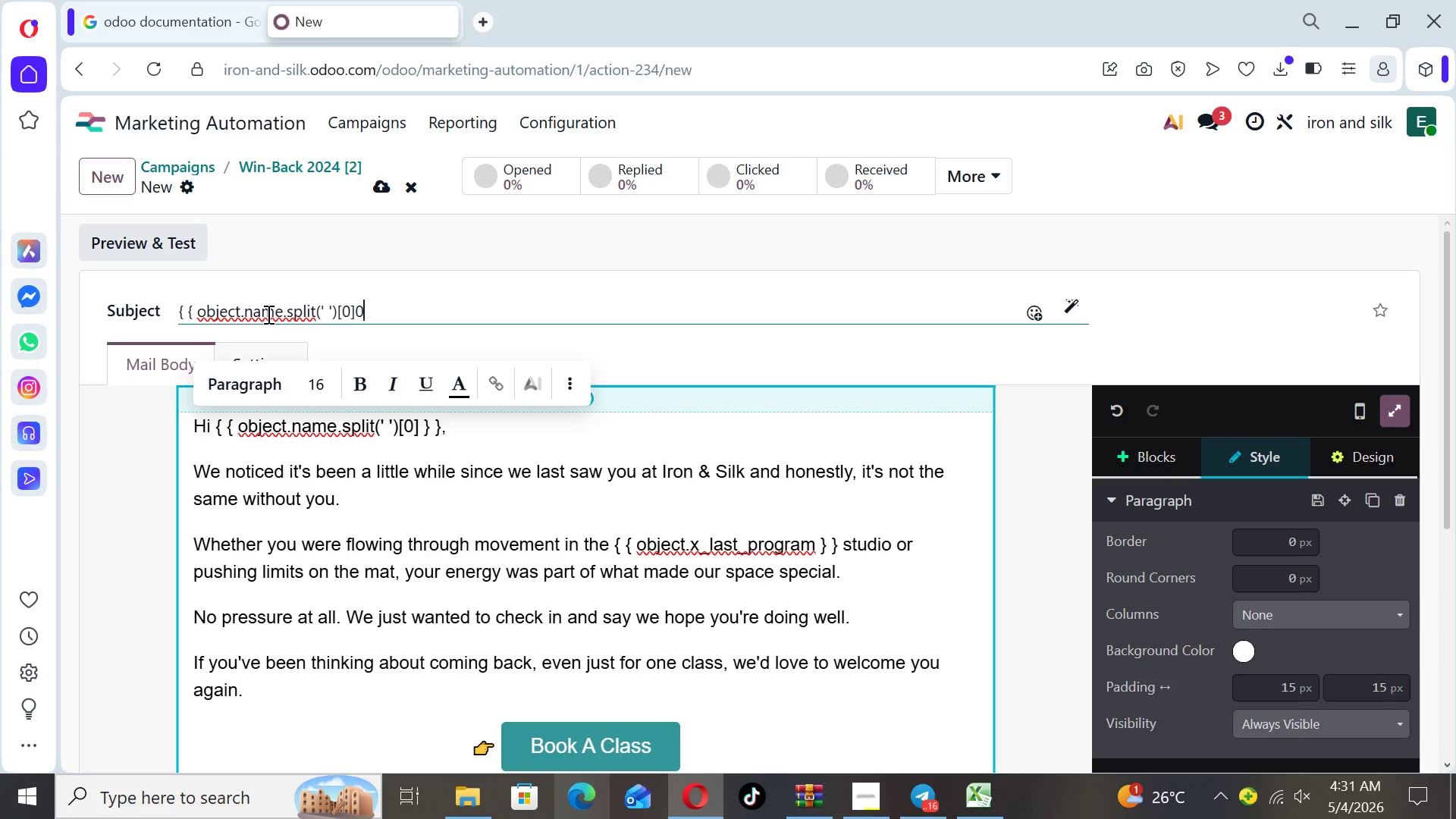 
key(Shift+0)
 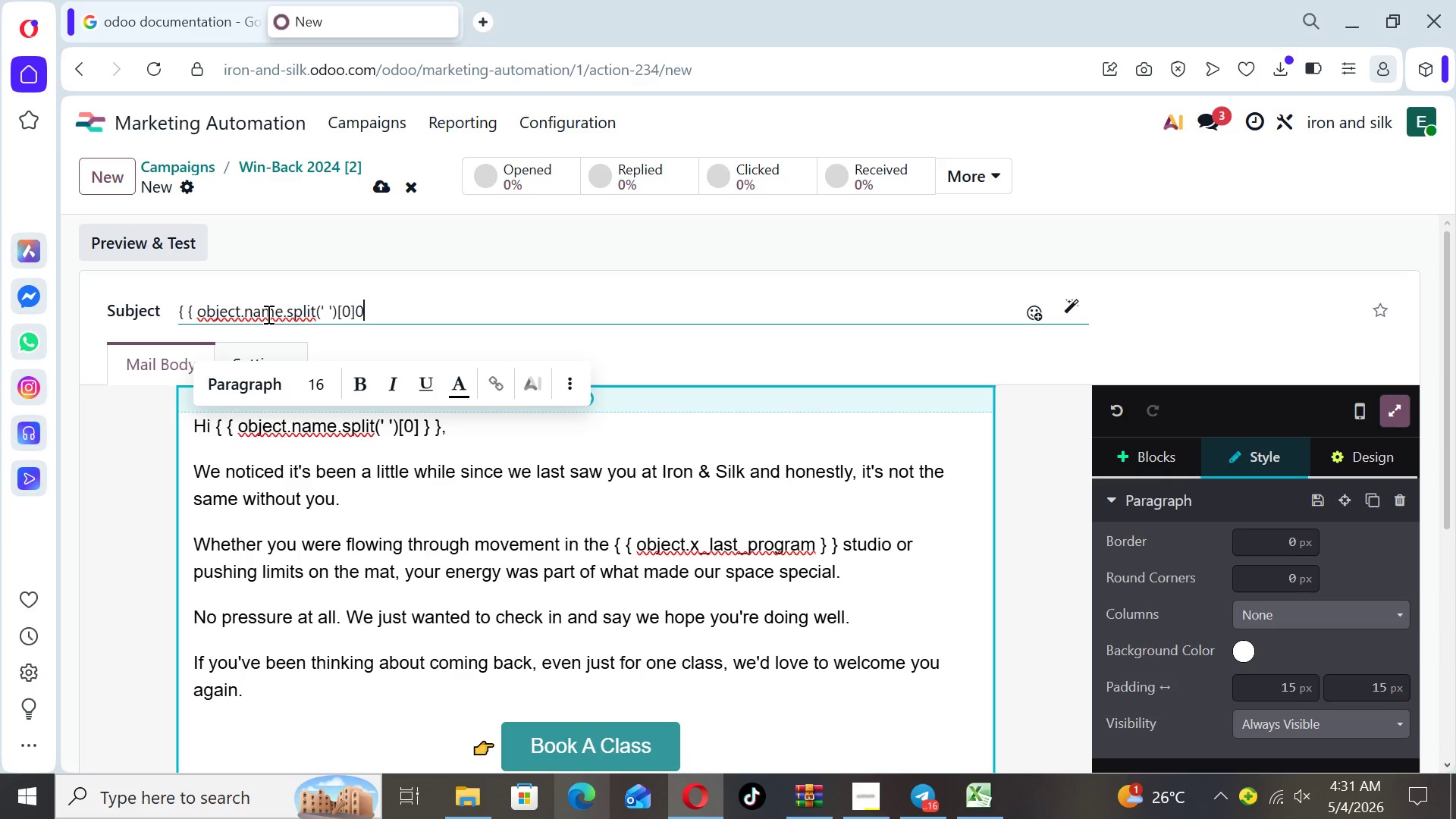 
key(Shift+Backspace)
 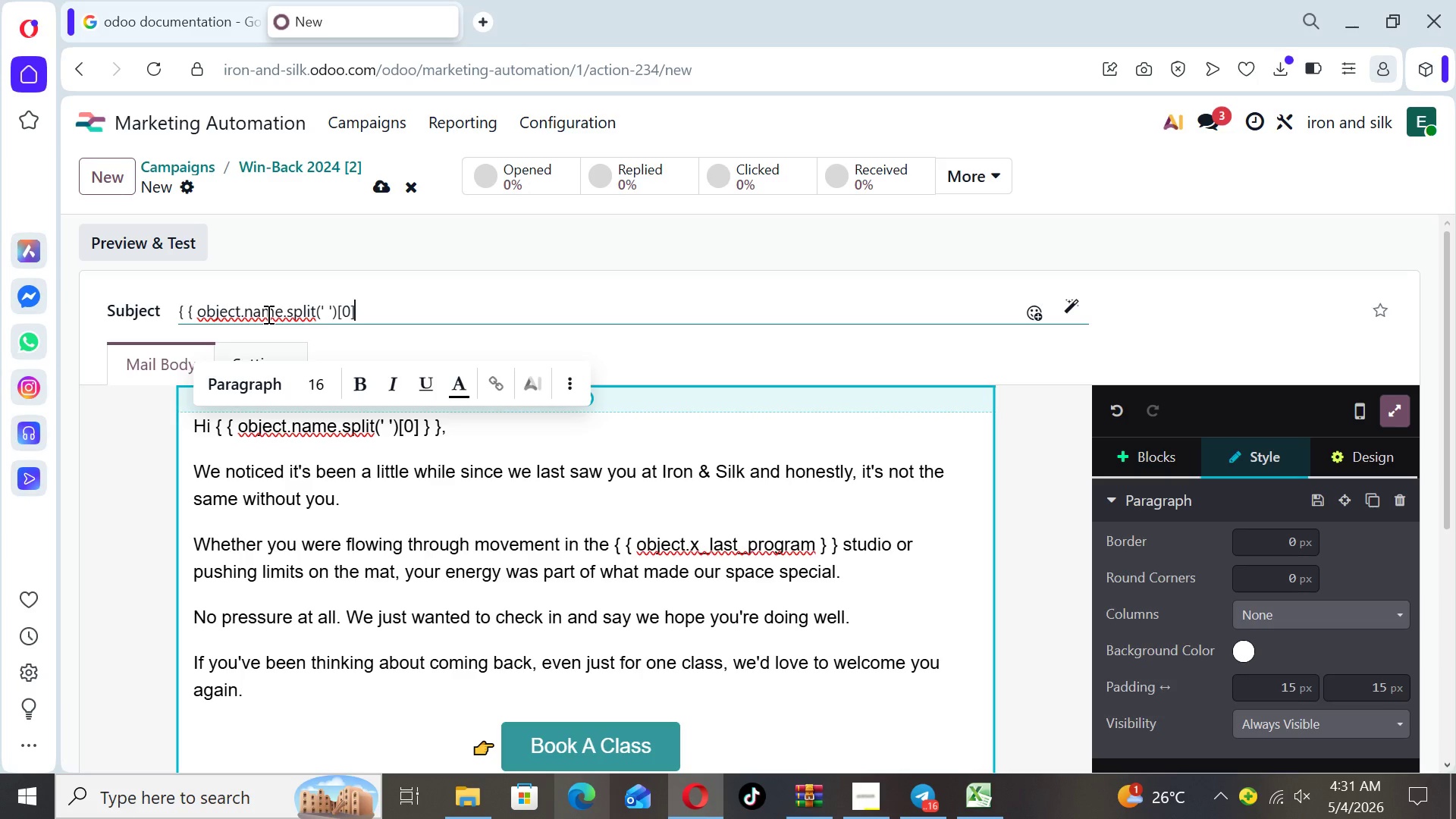 
key(Shift+Space)
 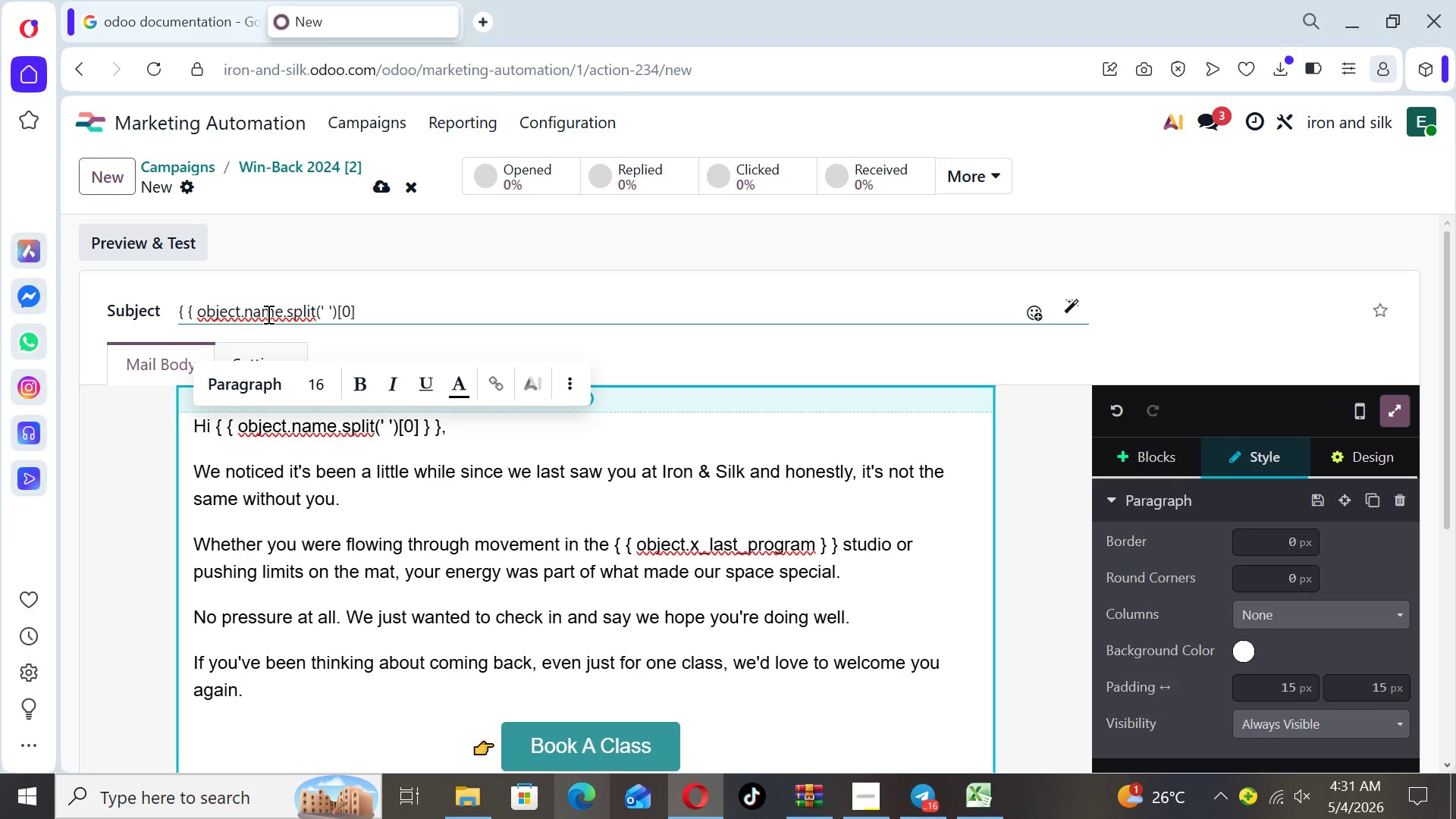 
key(Shift+ShiftLeft)
 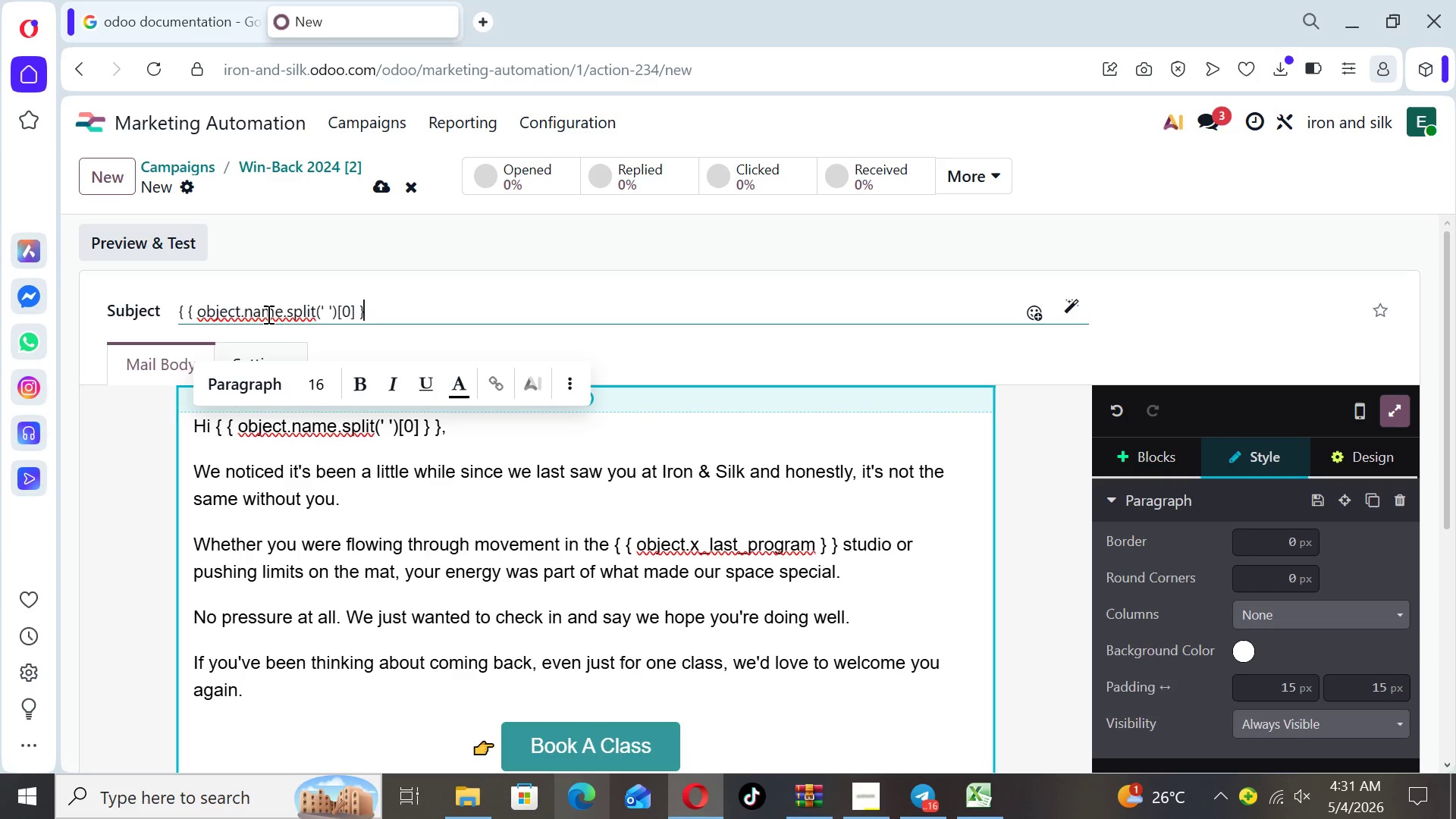 
key(Shift+BracketRight)
 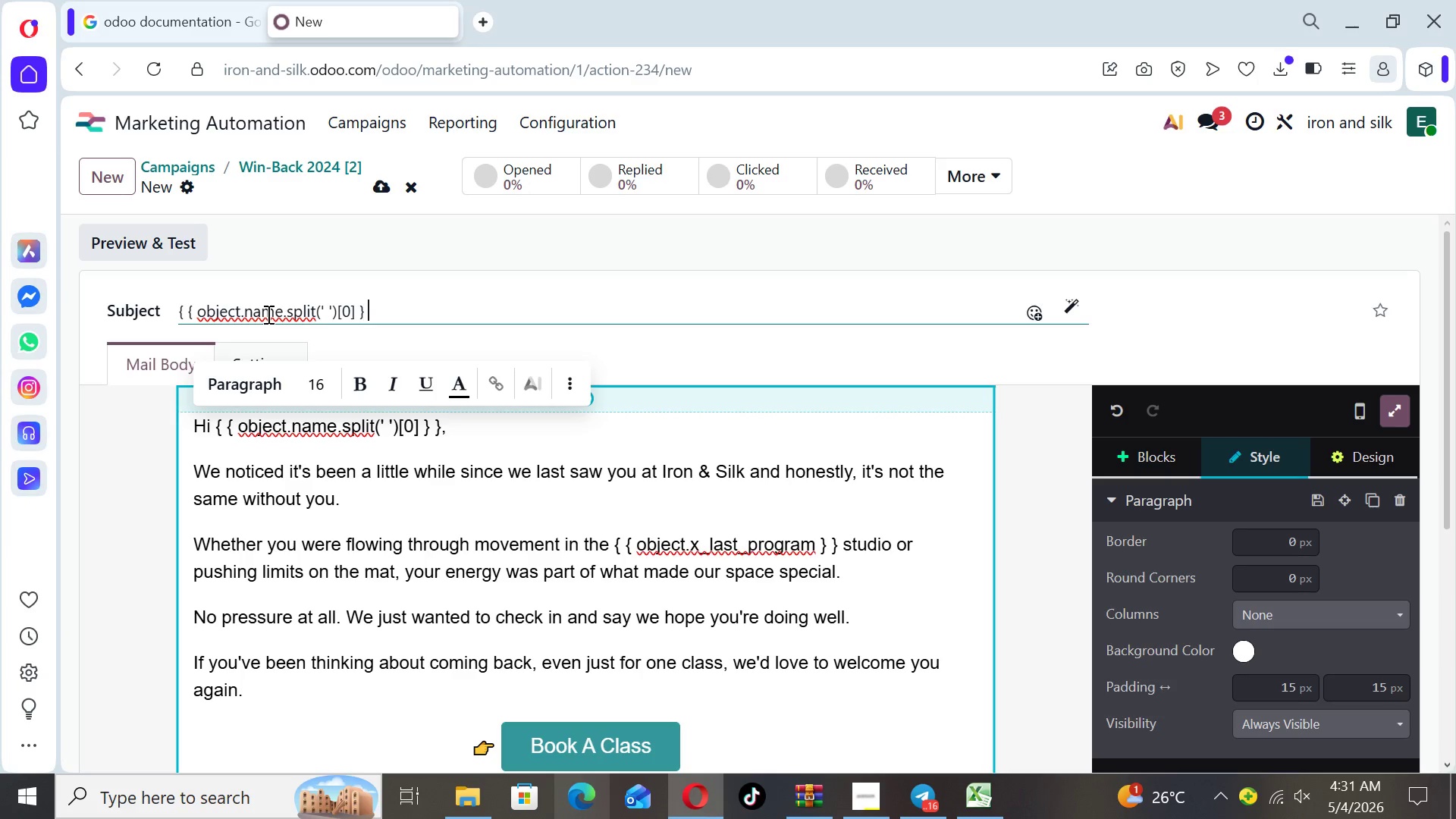 
key(Space)
 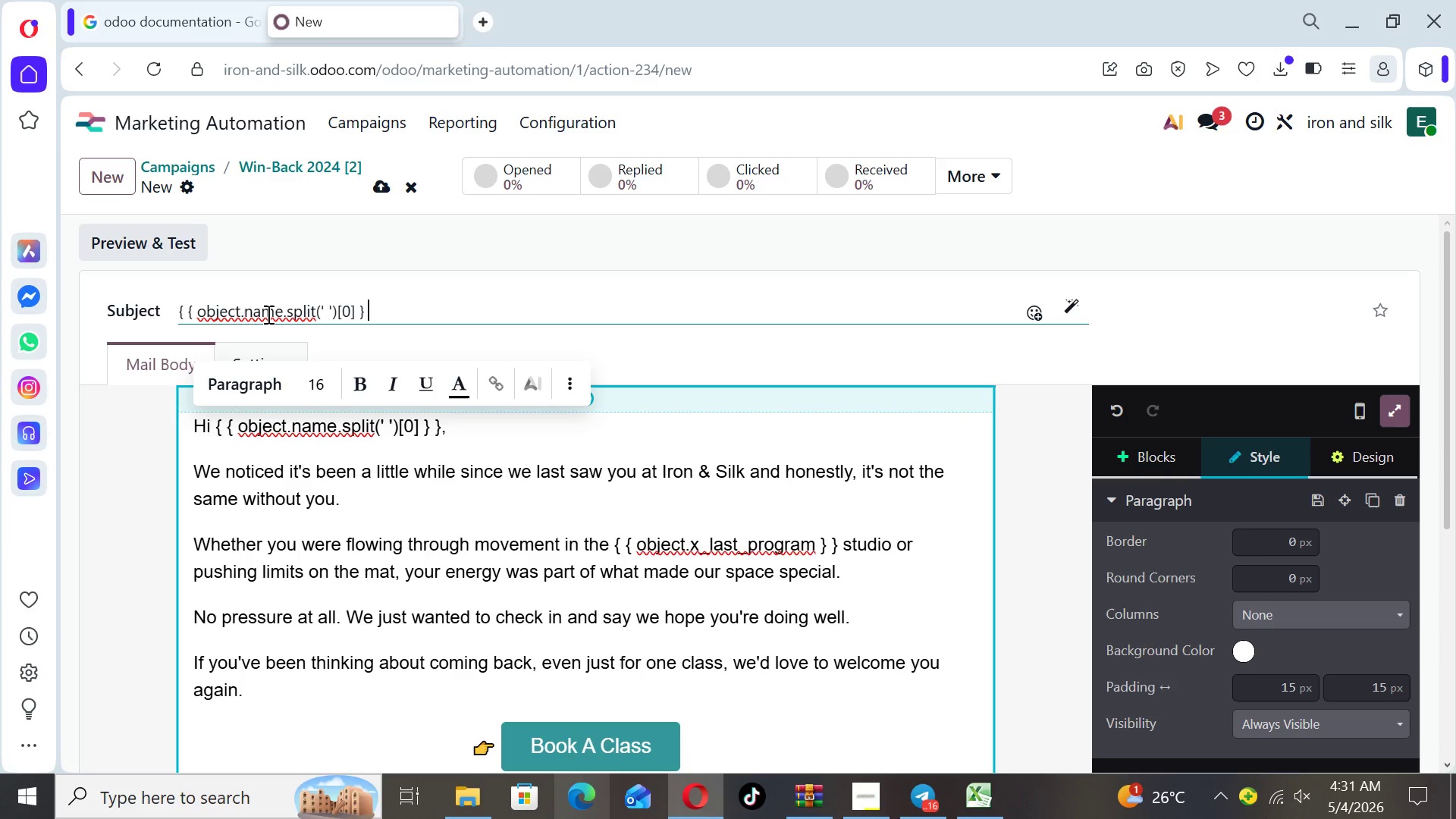 
key(Shift+BracketRight)
 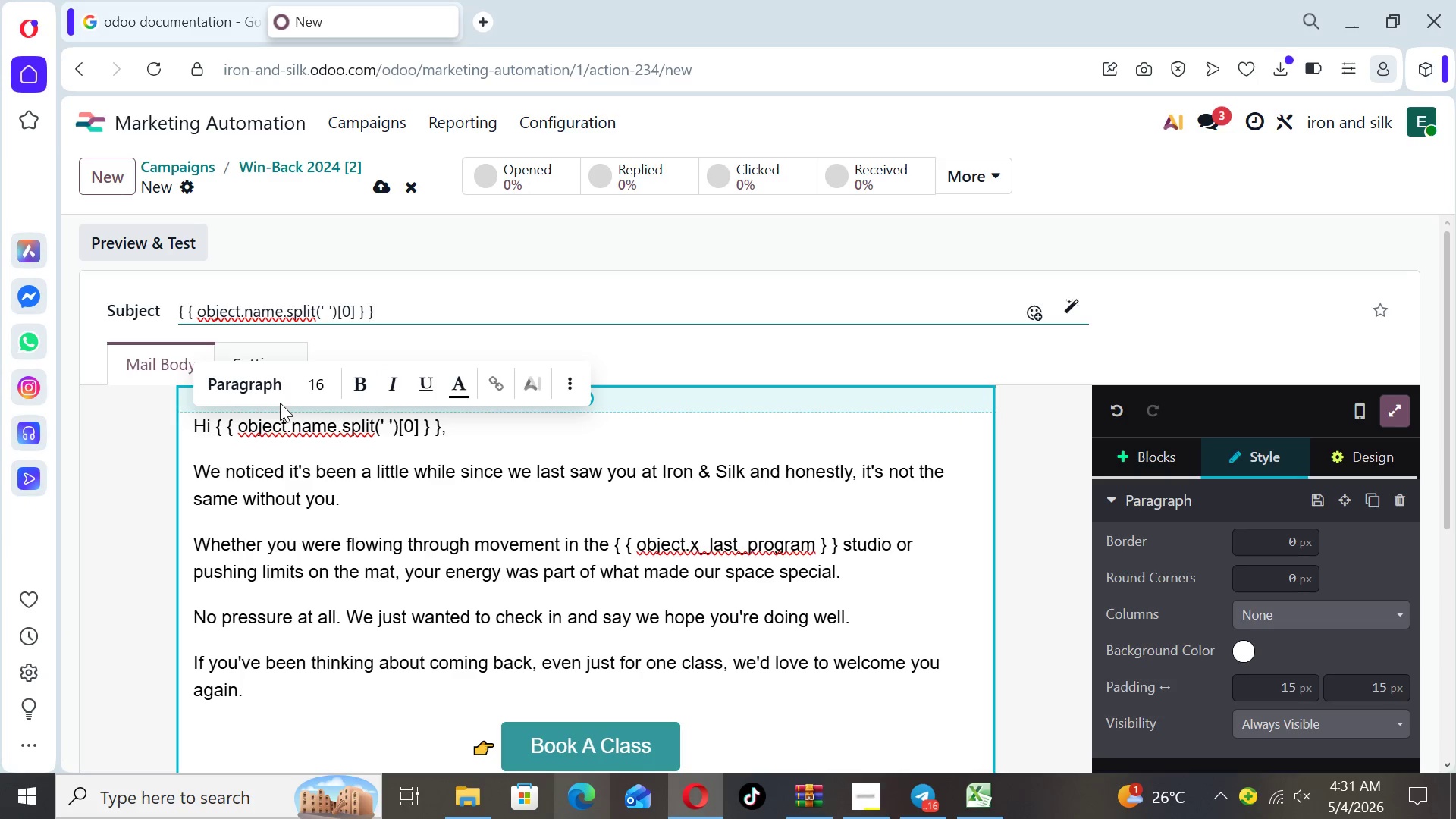 
wait(8.62)
 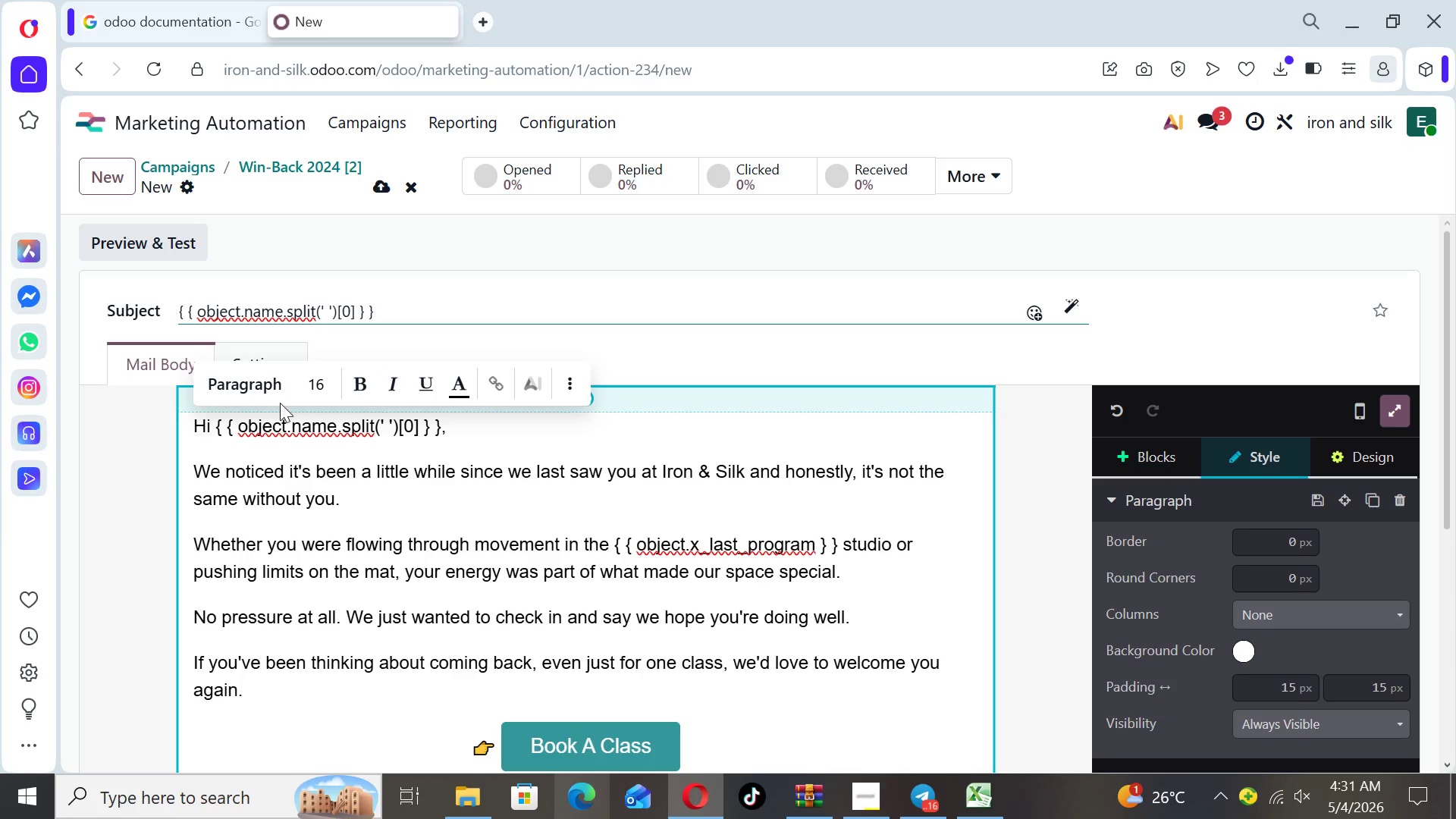 
type(, it's been a while)
 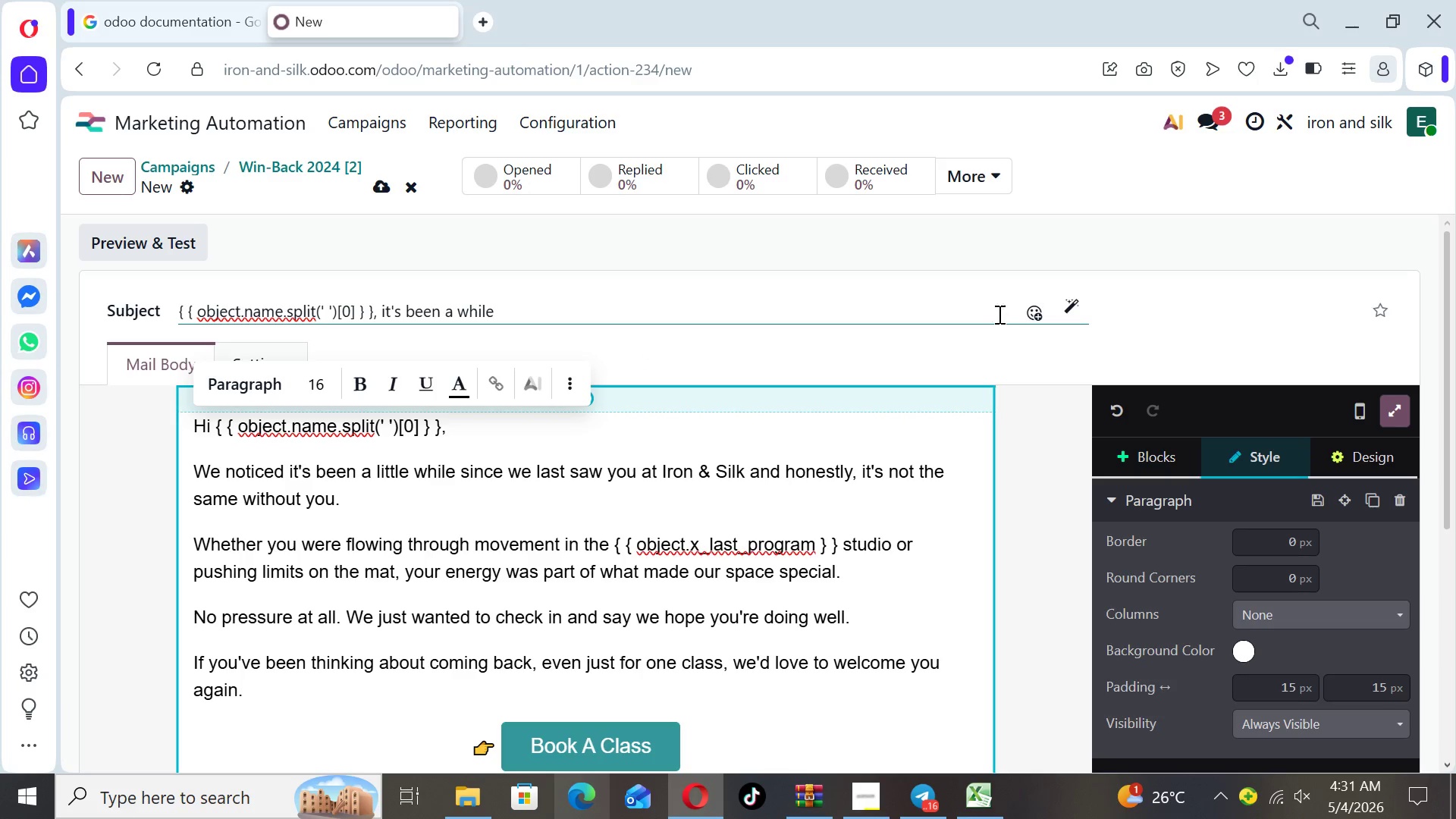 
left_click([1038, 315])
 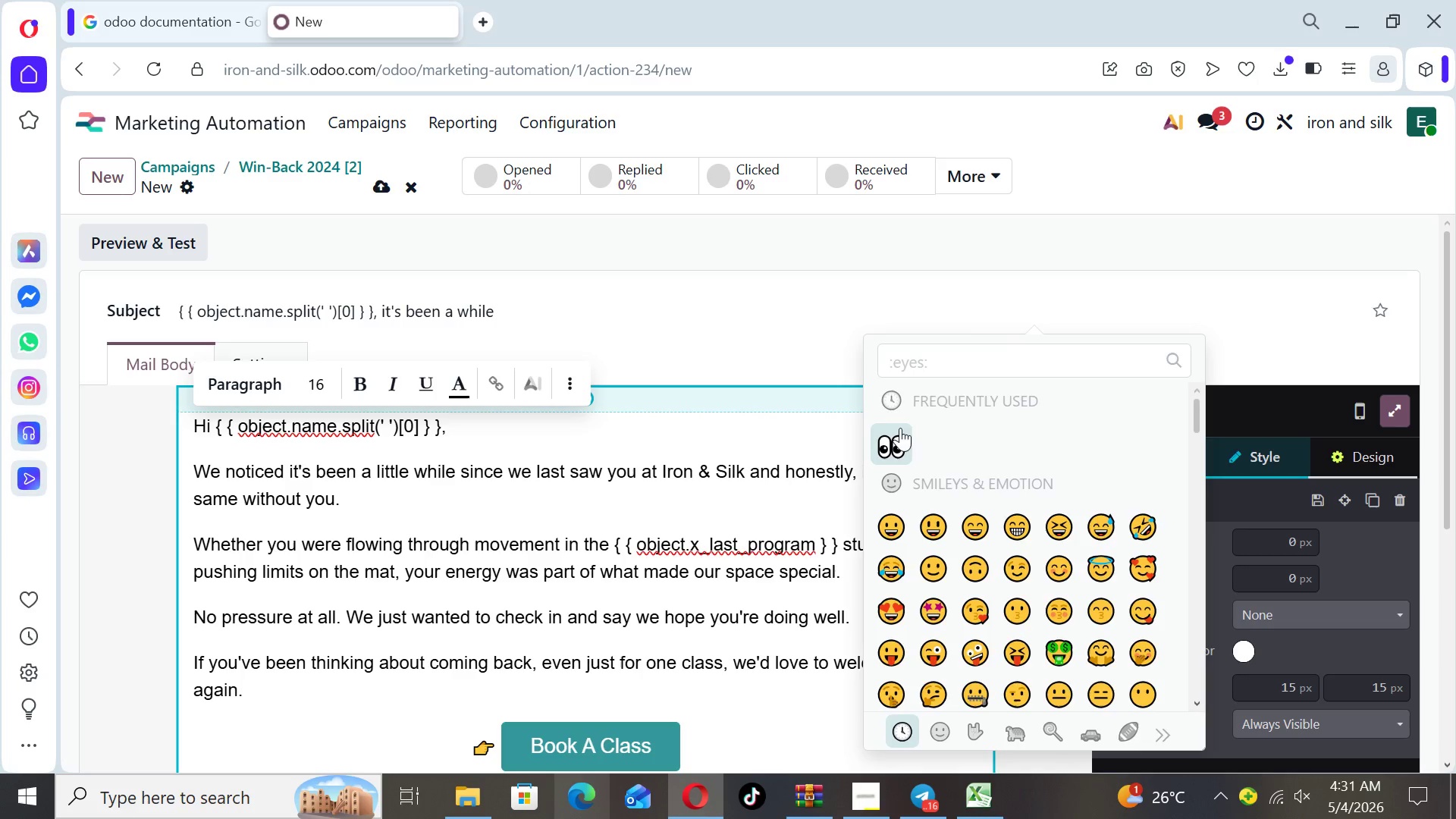 
left_click([886, 438])
 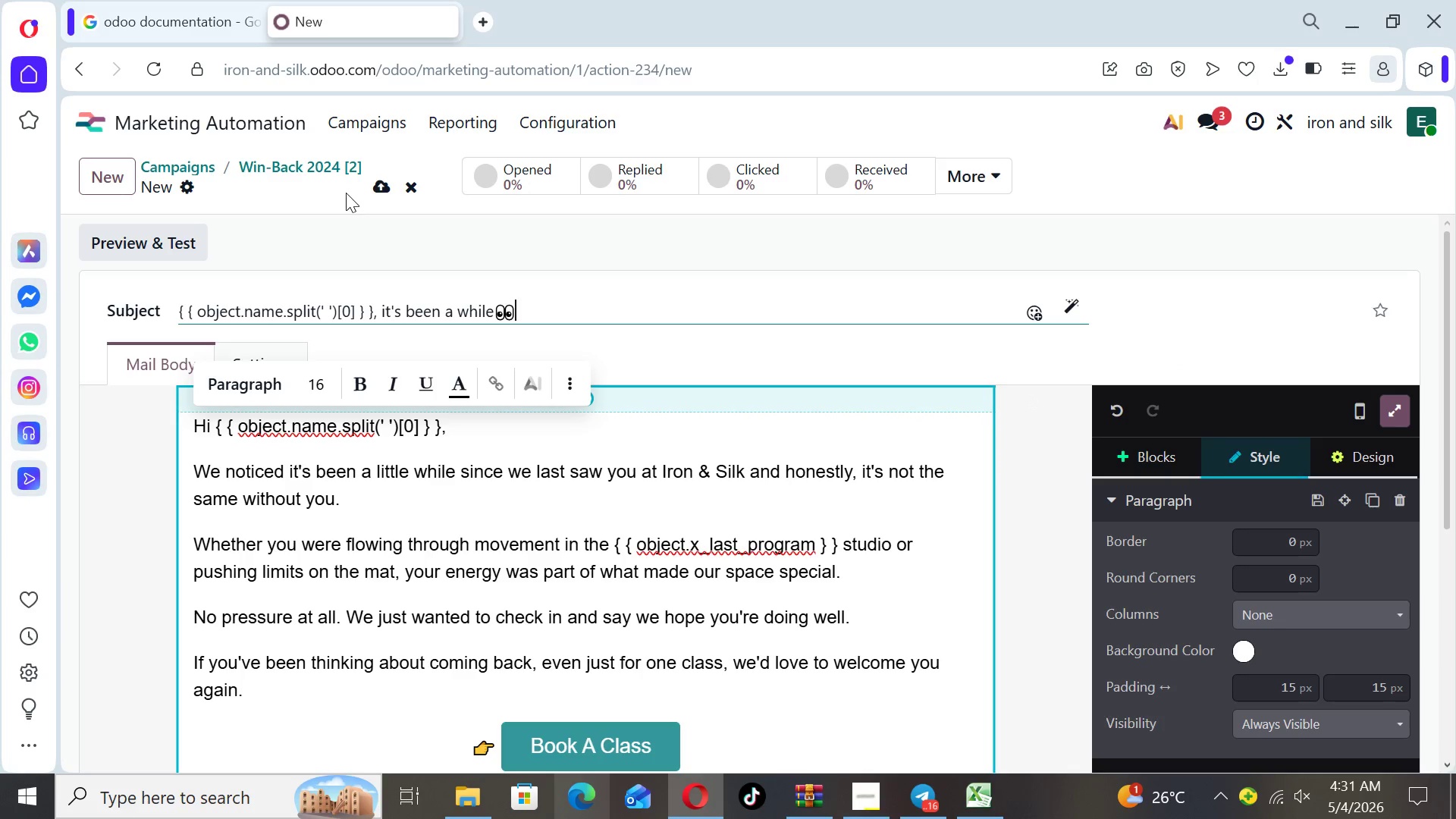 
left_click([384, 183])
 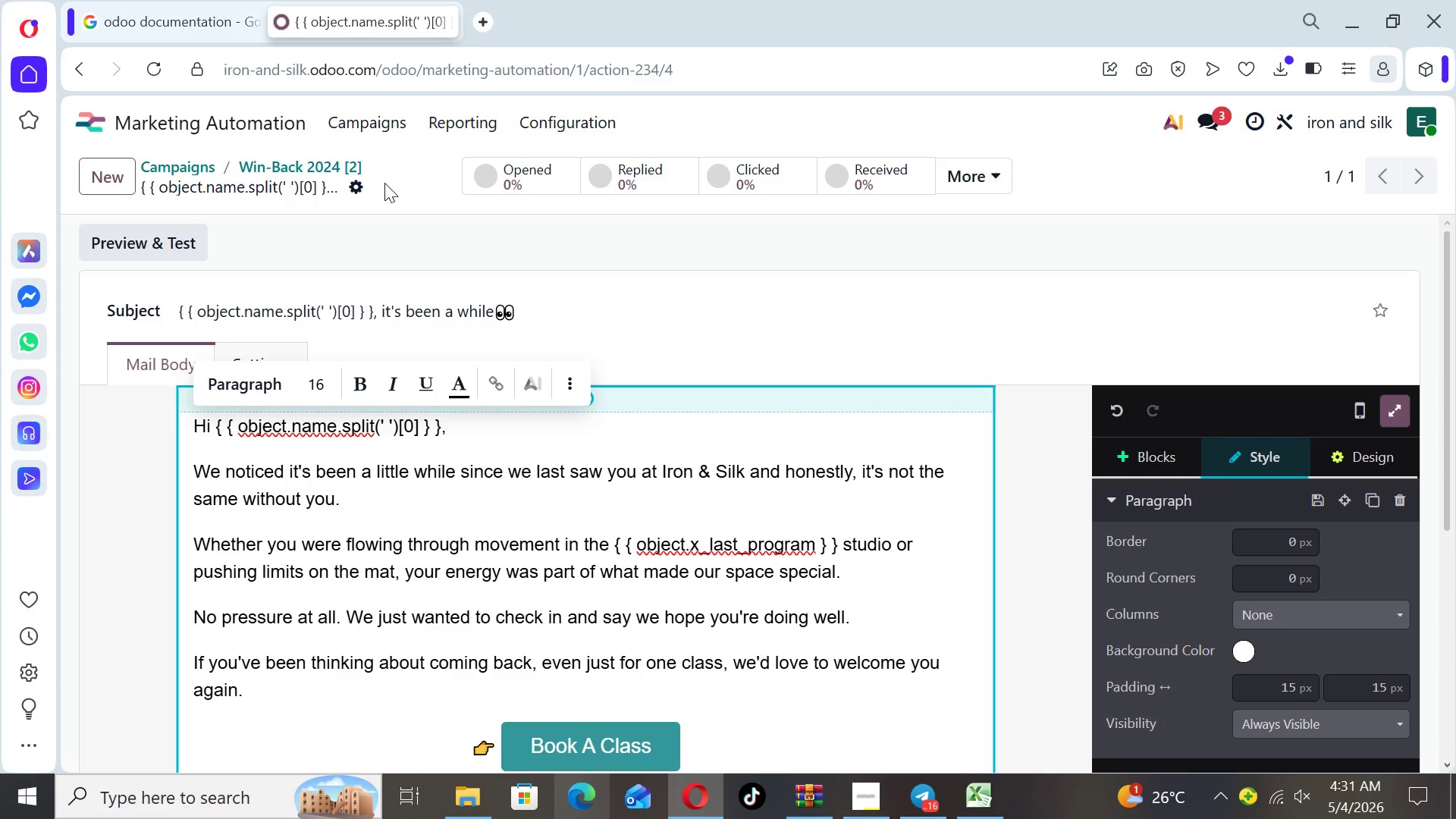 
wait(5.55)
 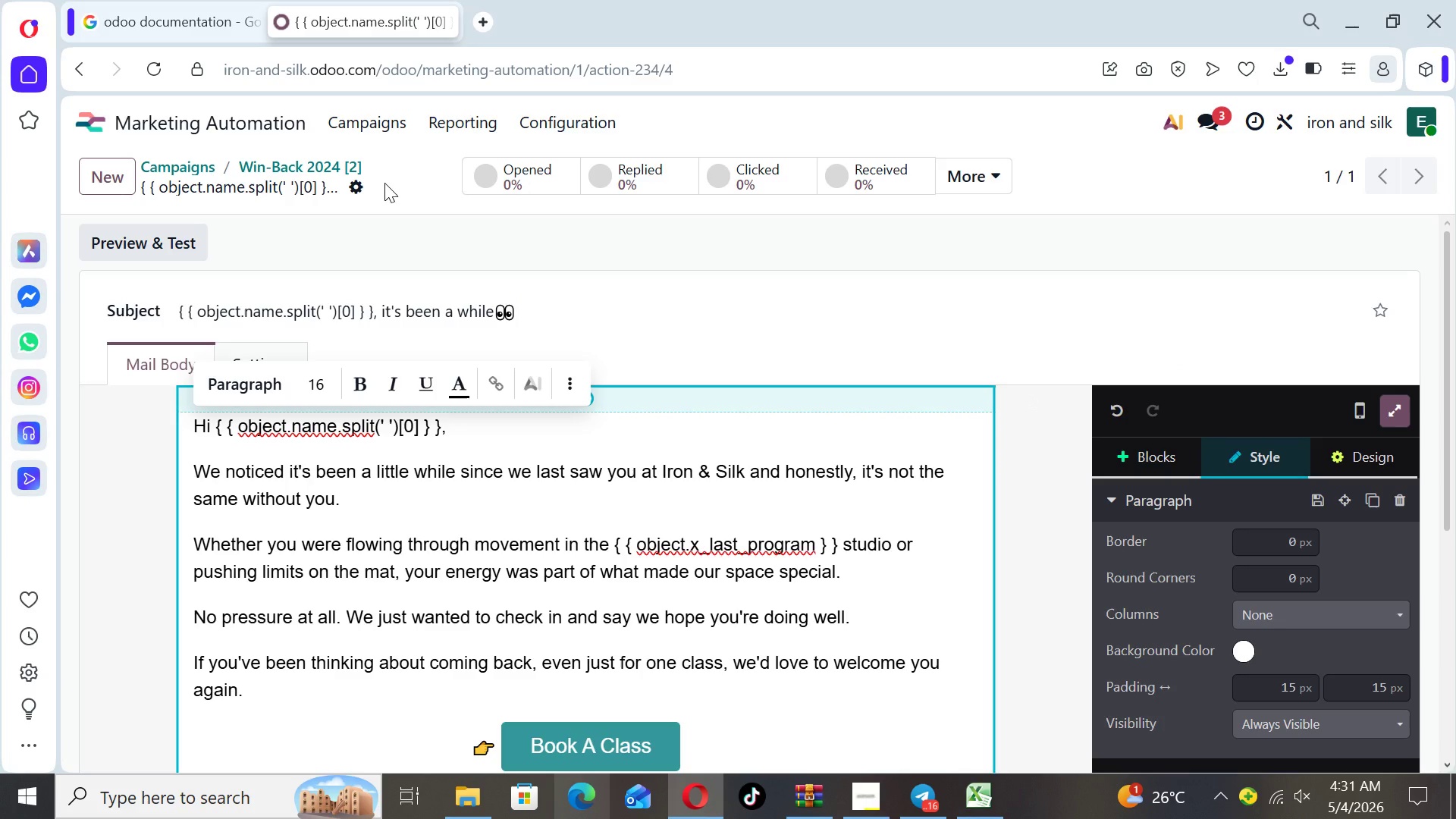 
left_click([275, 165])
 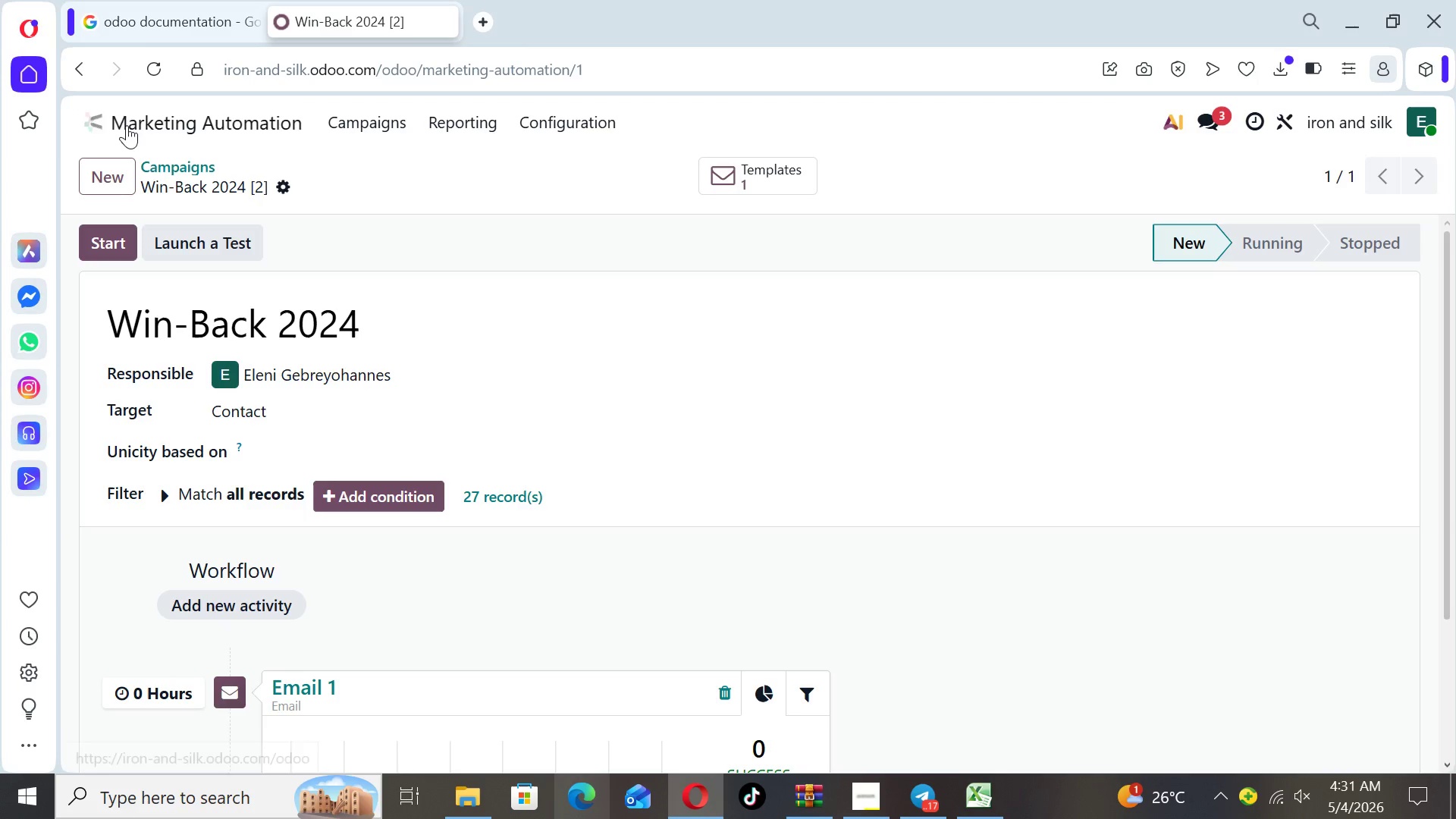 
left_click([94, 114])
 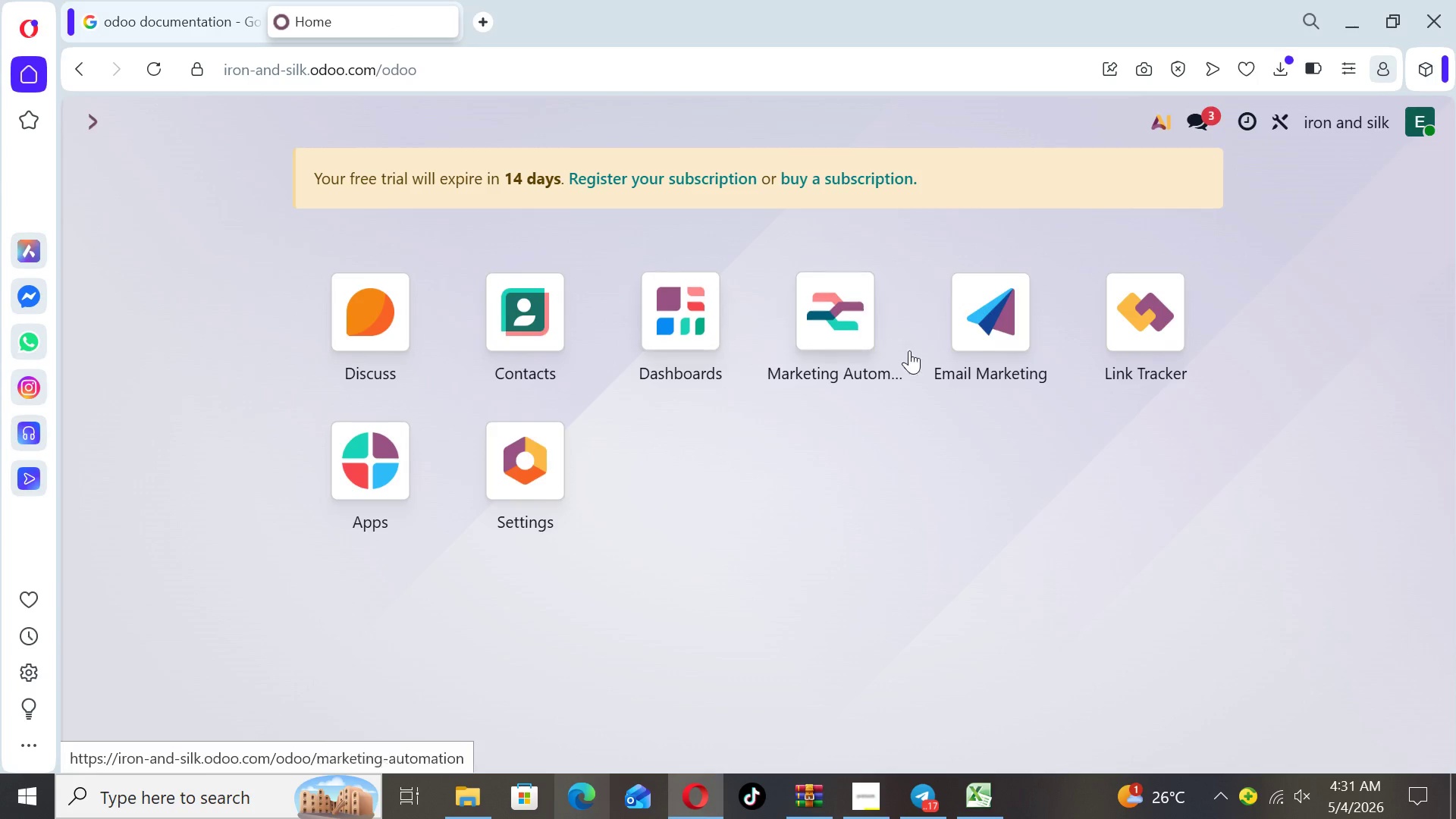 
left_click([976, 344])
 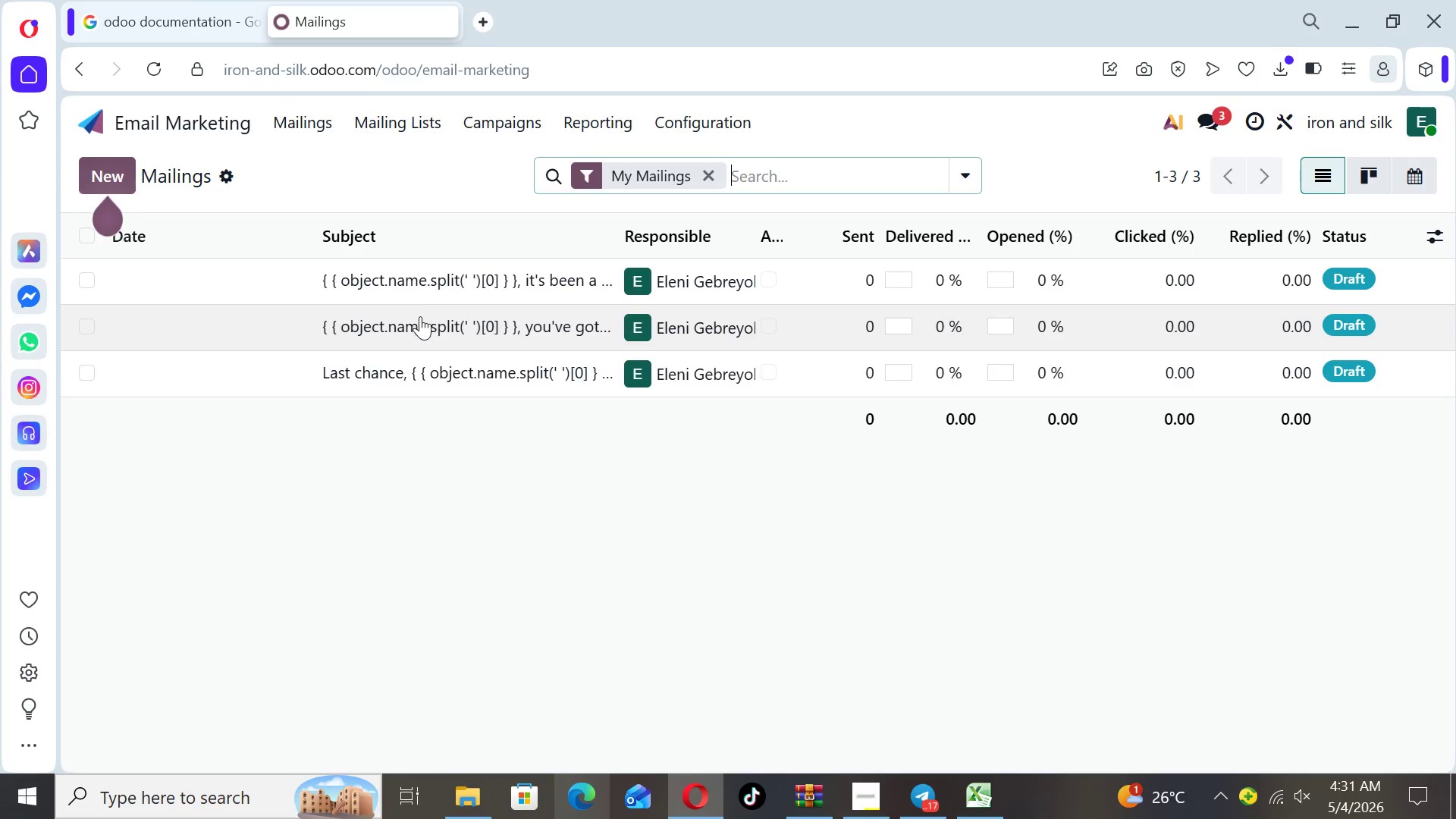 
left_click([420, 318])
 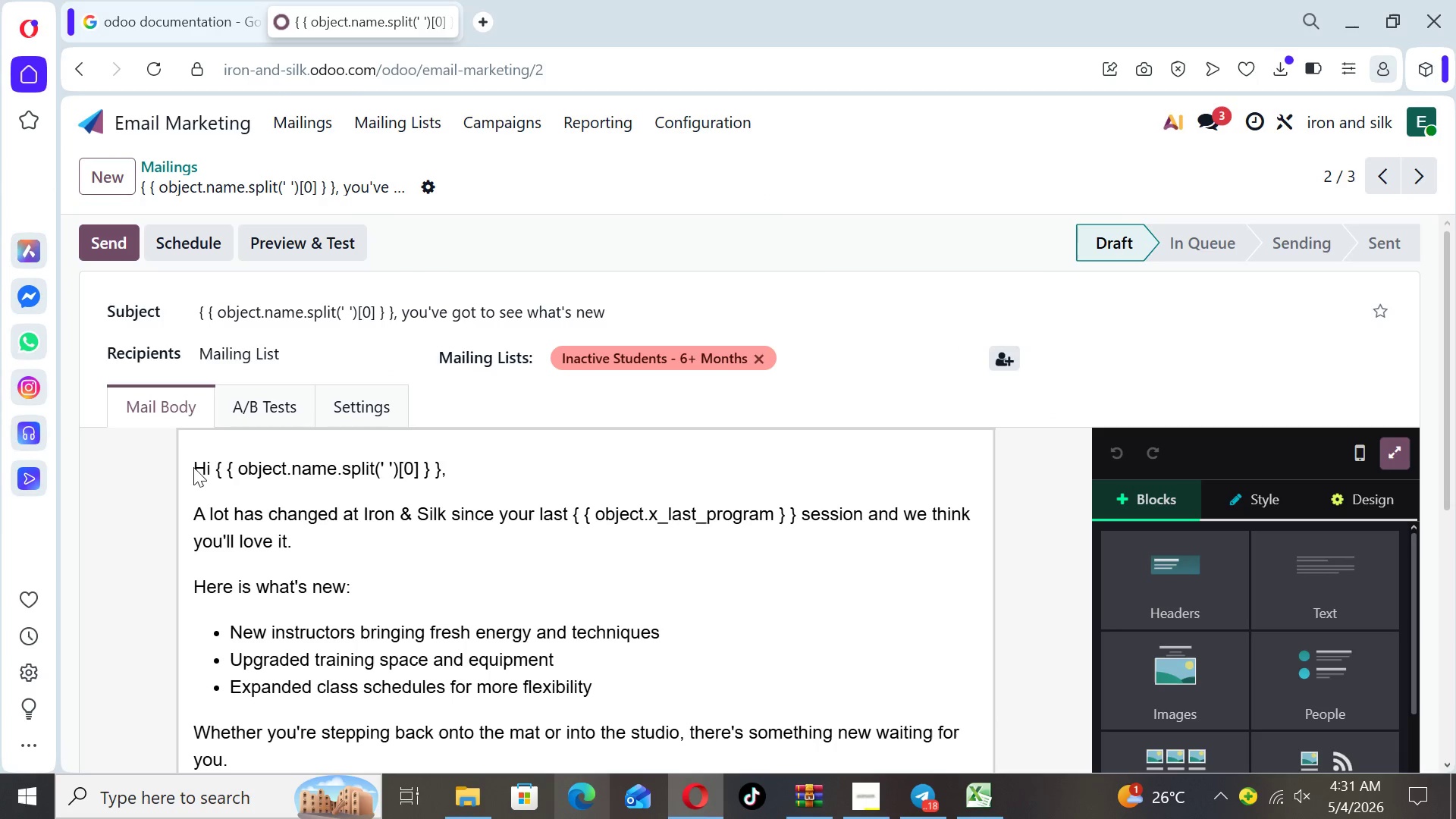 
left_click_drag(start_coordinate=[199, 467], to_coordinate=[590, 724])
 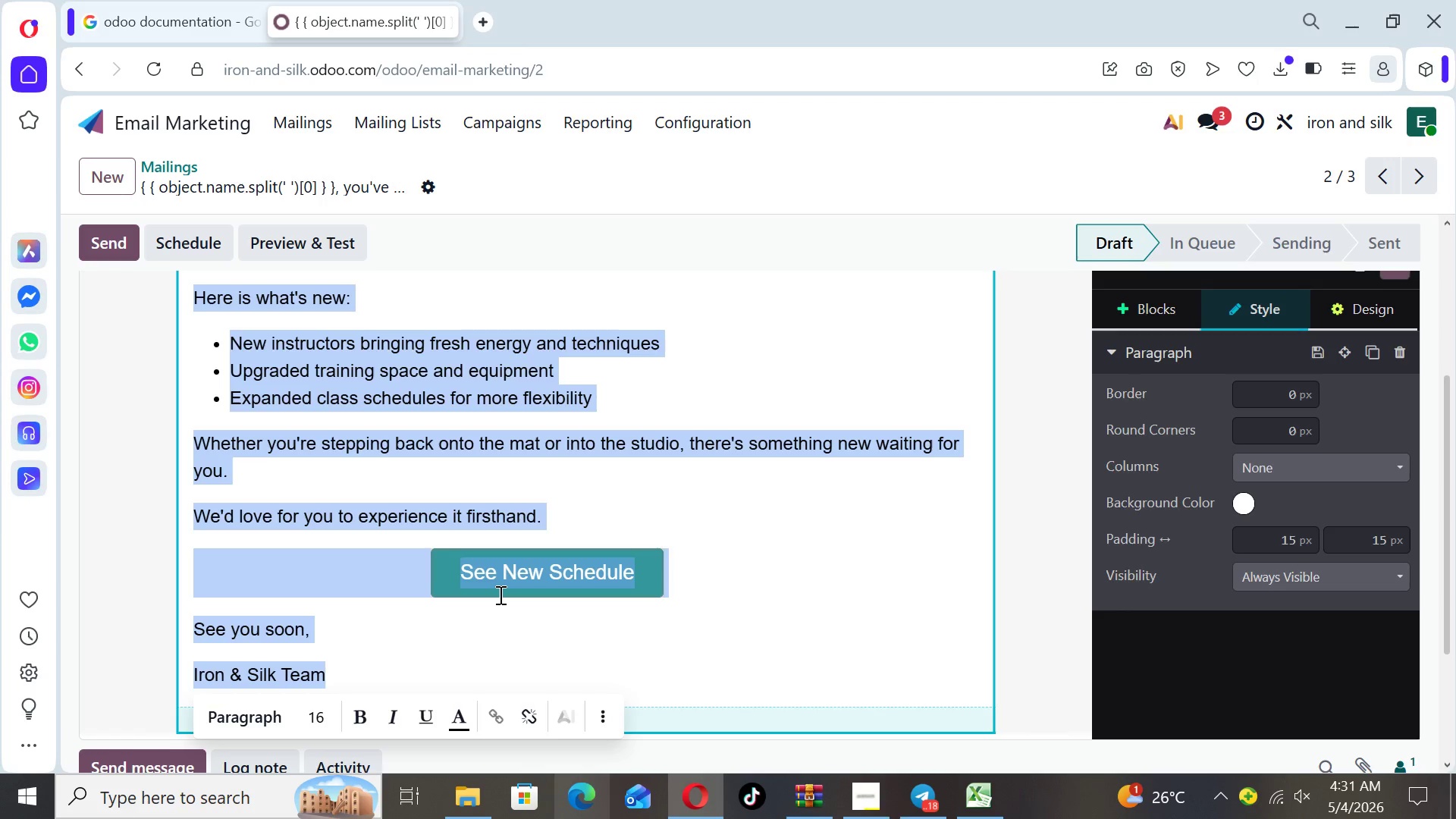 
right_click([499, 595])
 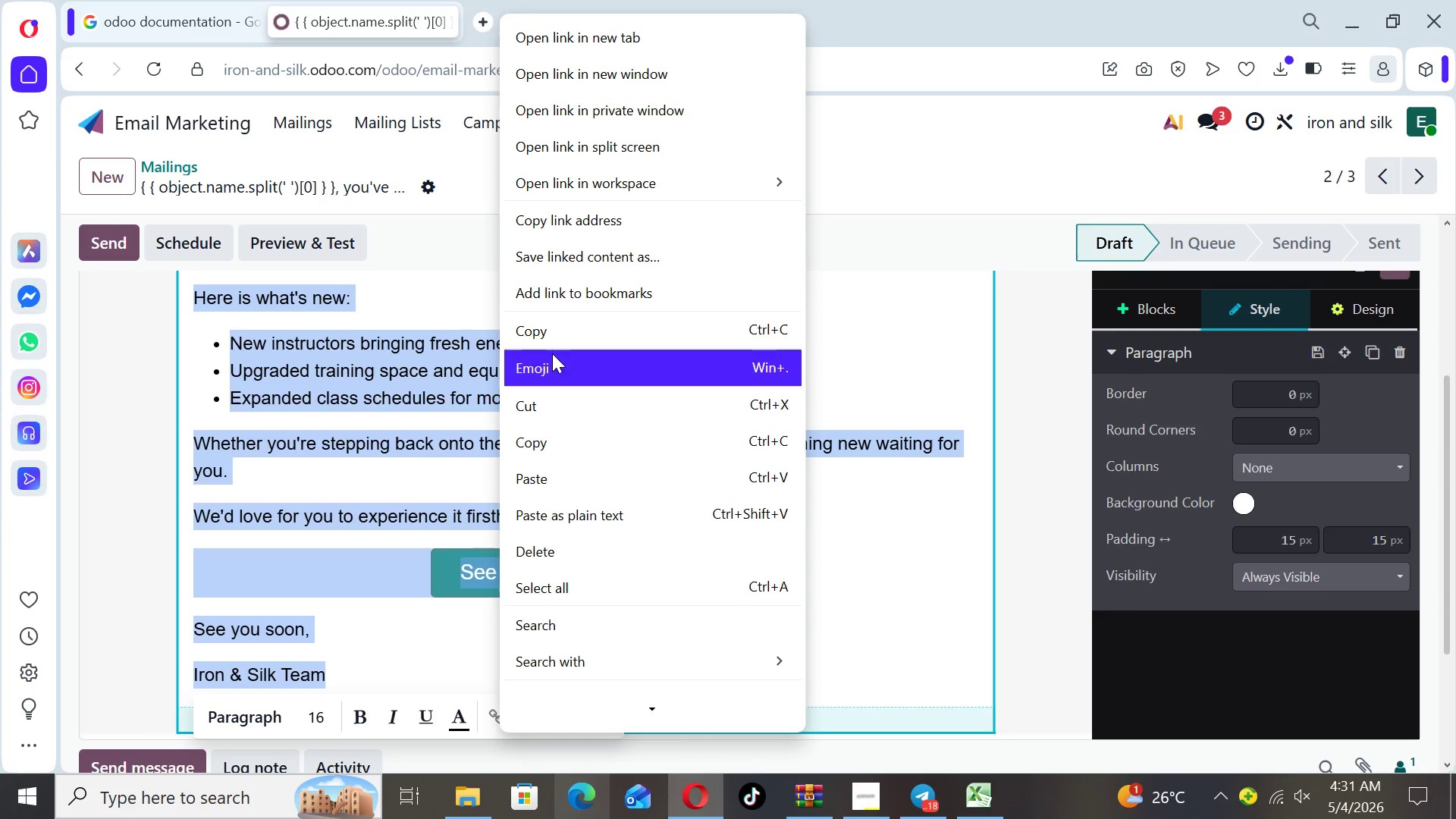 
left_click([548, 331])
 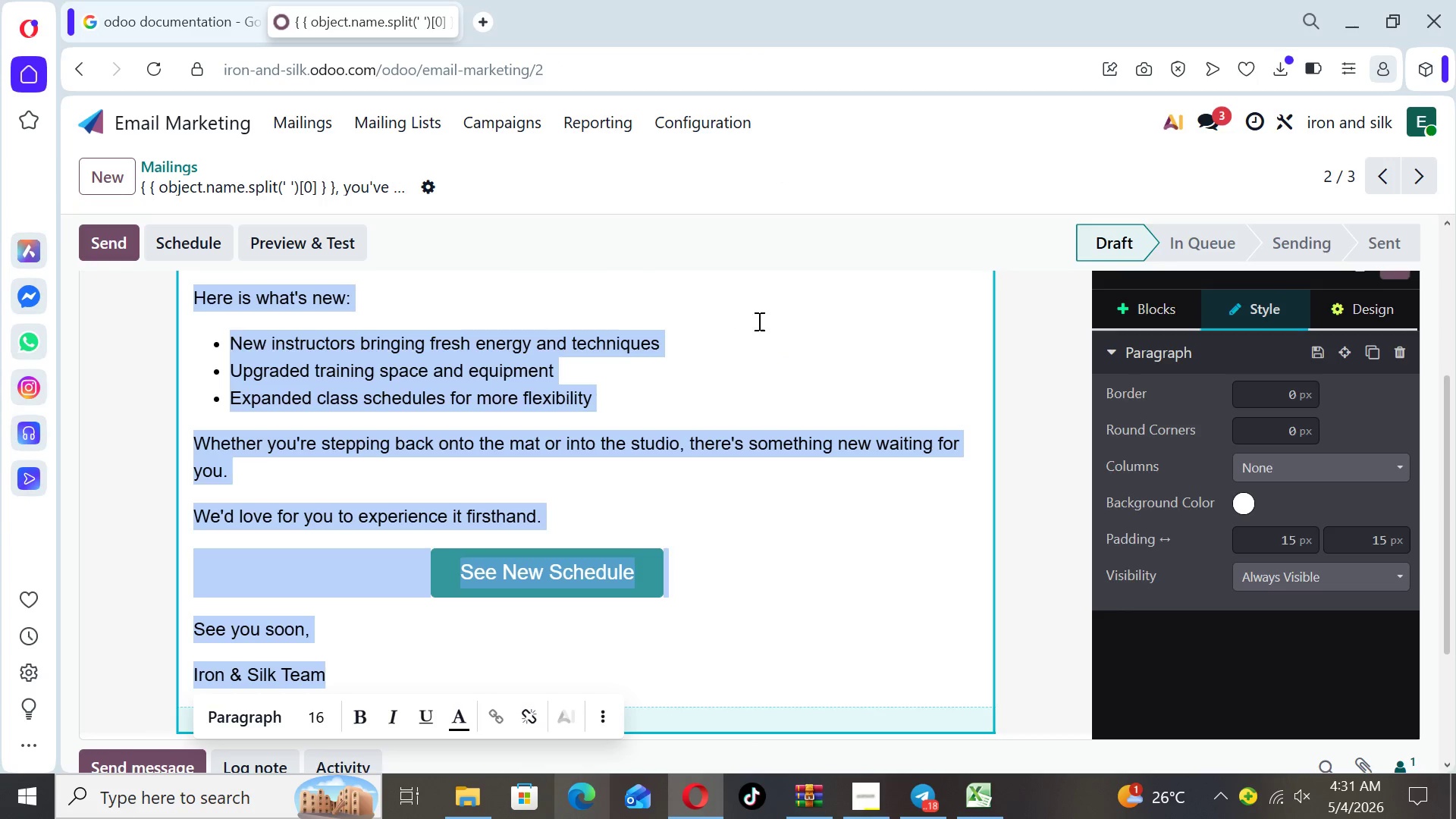 
left_click([762, 322])
 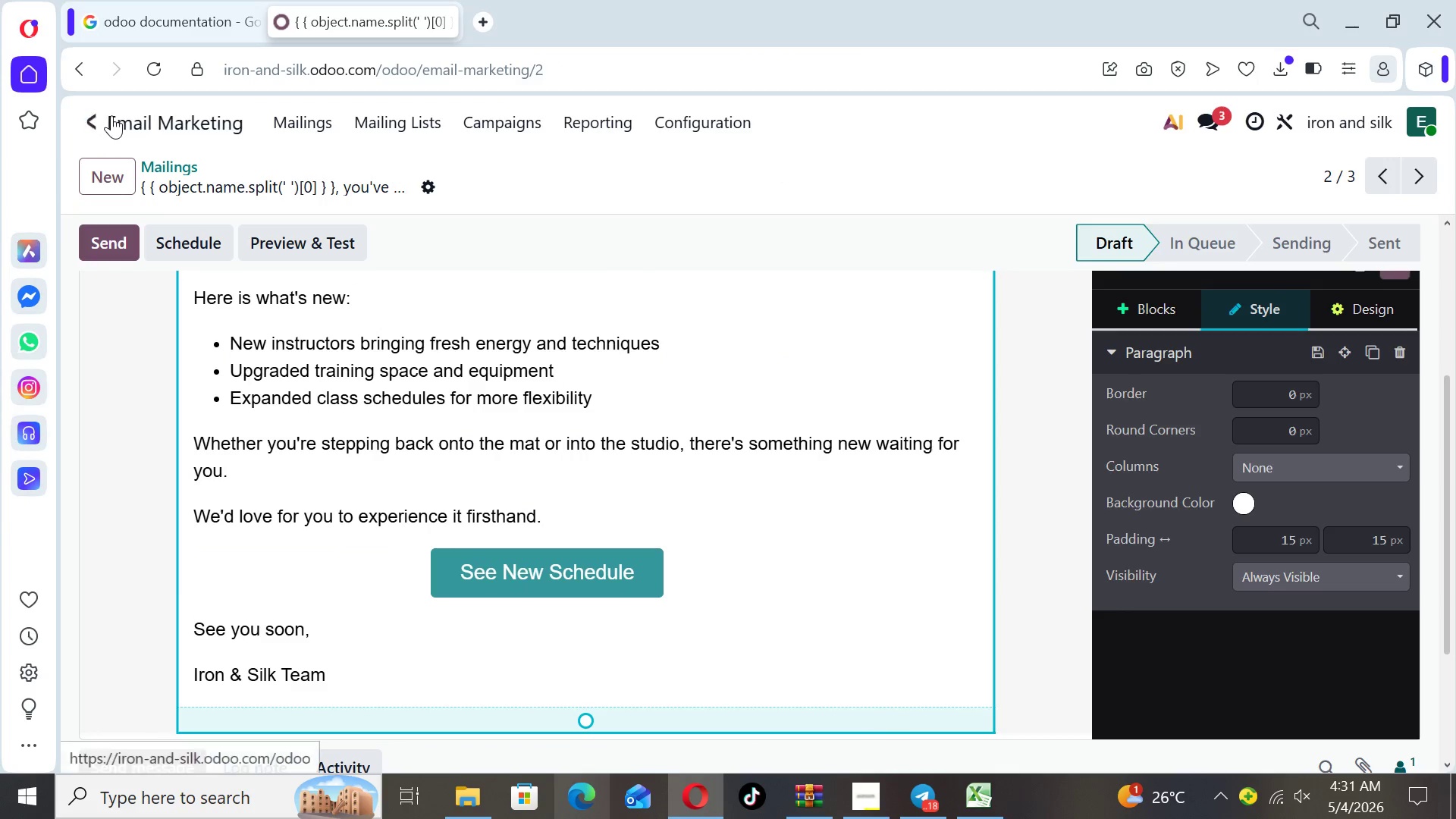 
left_click([94, 115])
 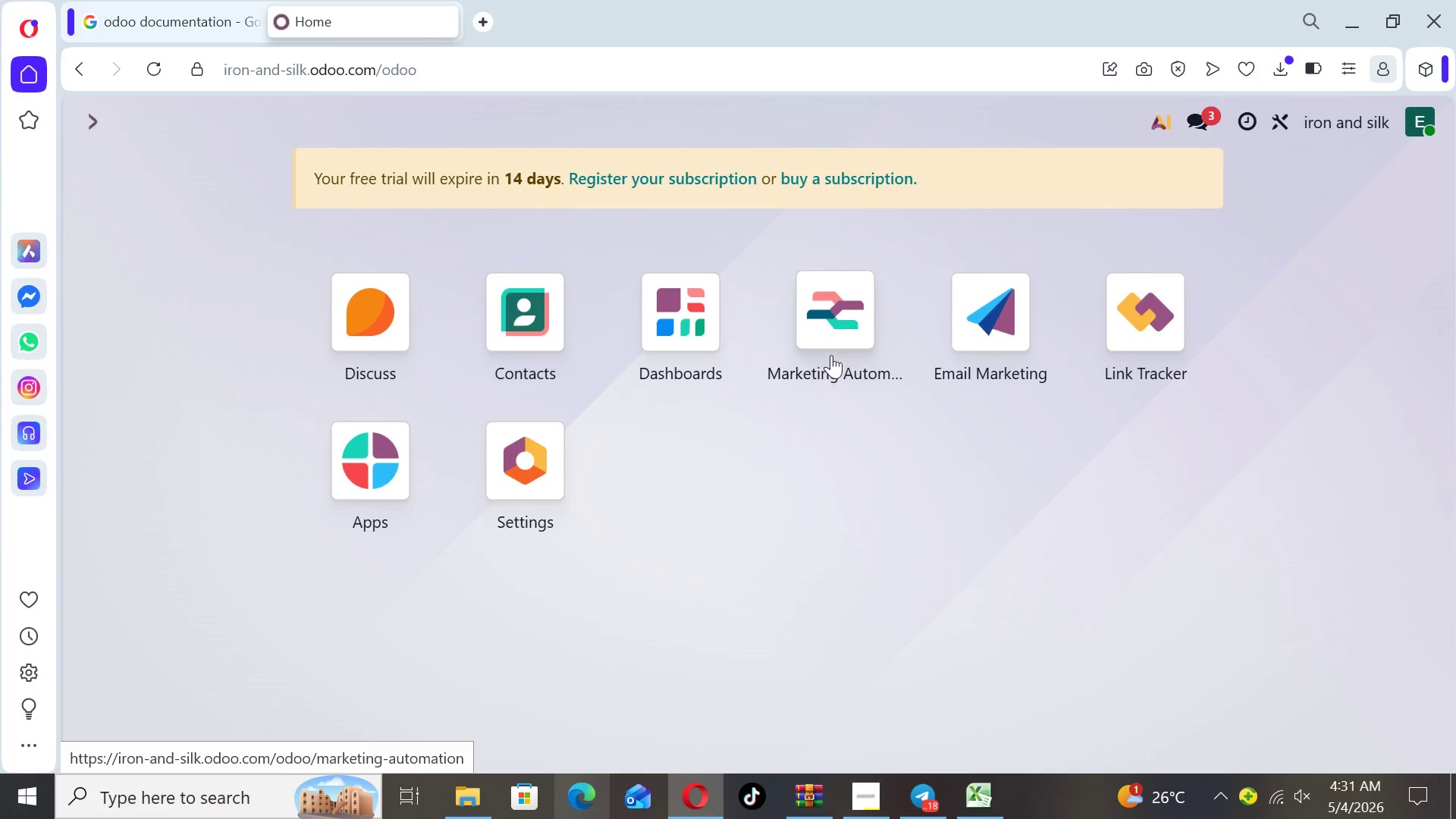 
left_click([830, 334])
 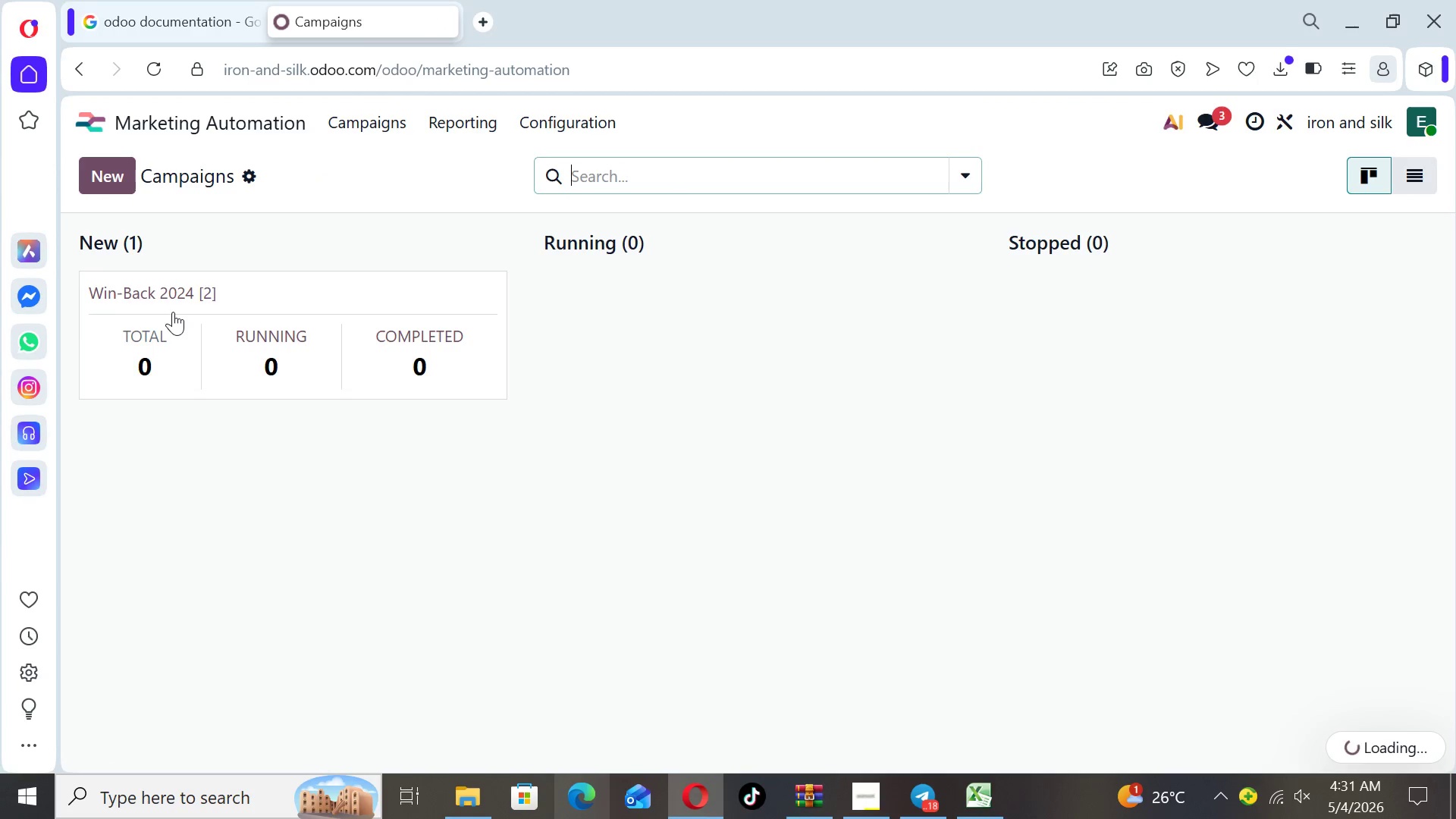 
left_click([171, 298])
 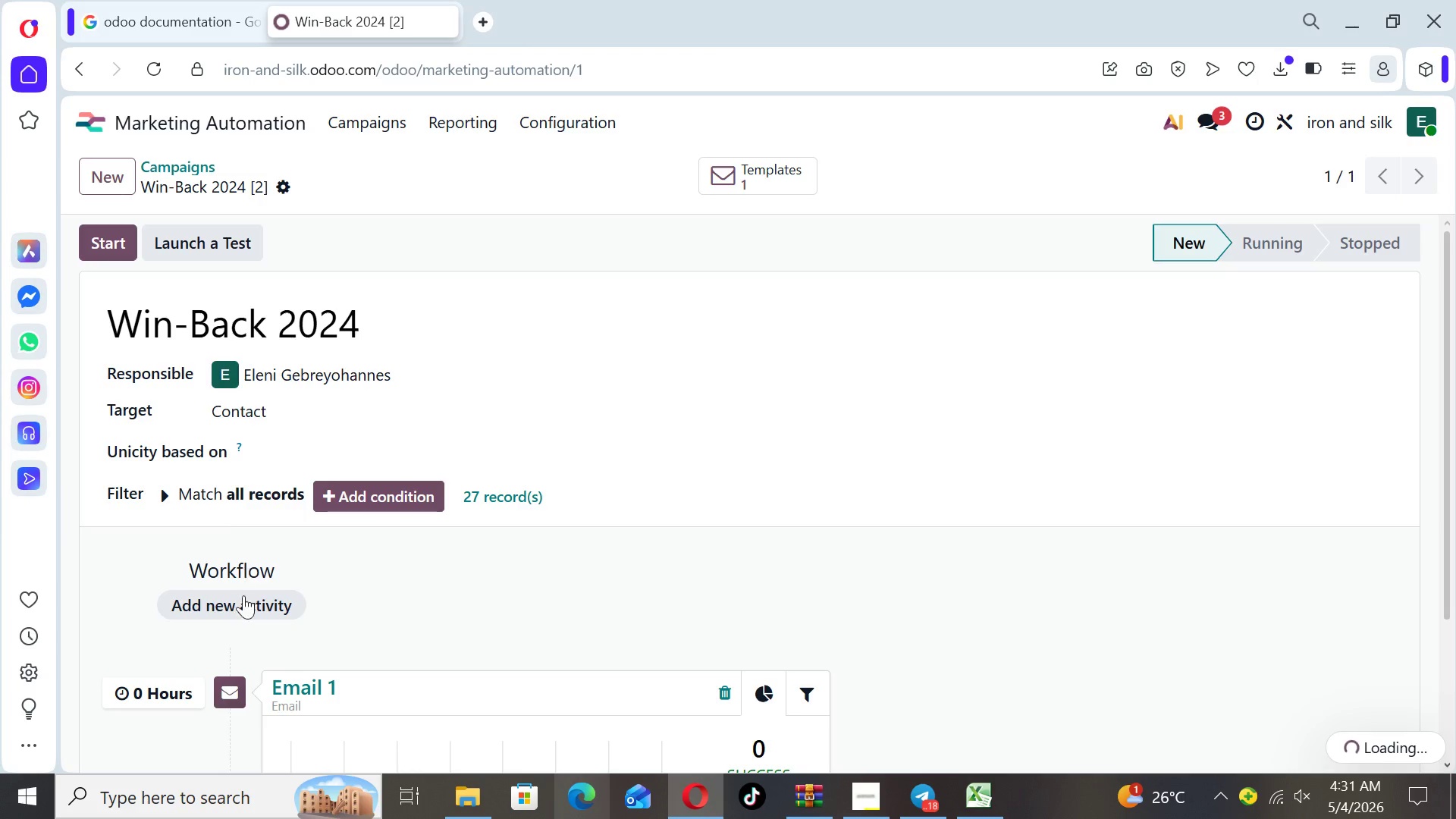 
left_click([243, 606])
 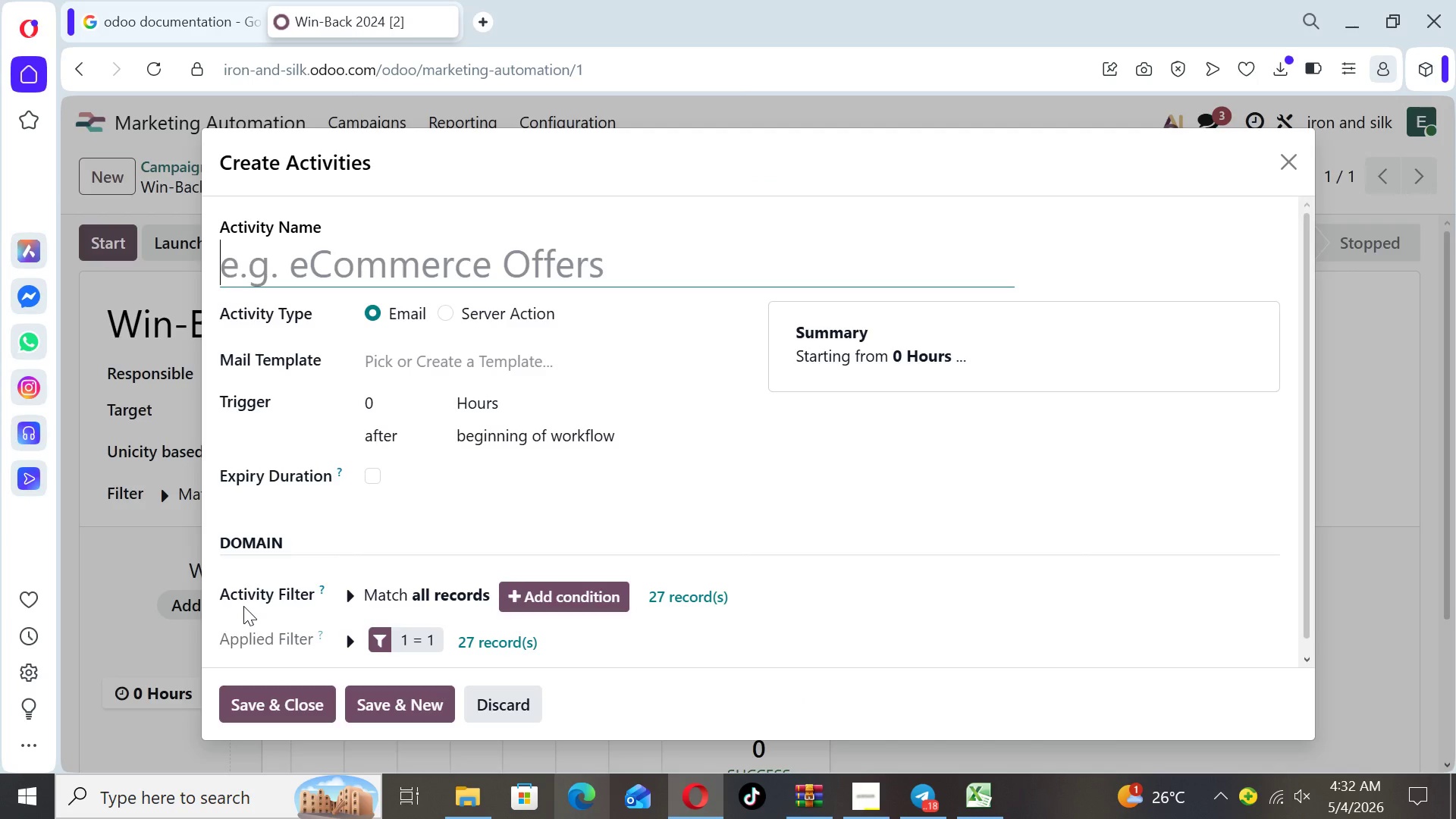 
wait(8.91)
 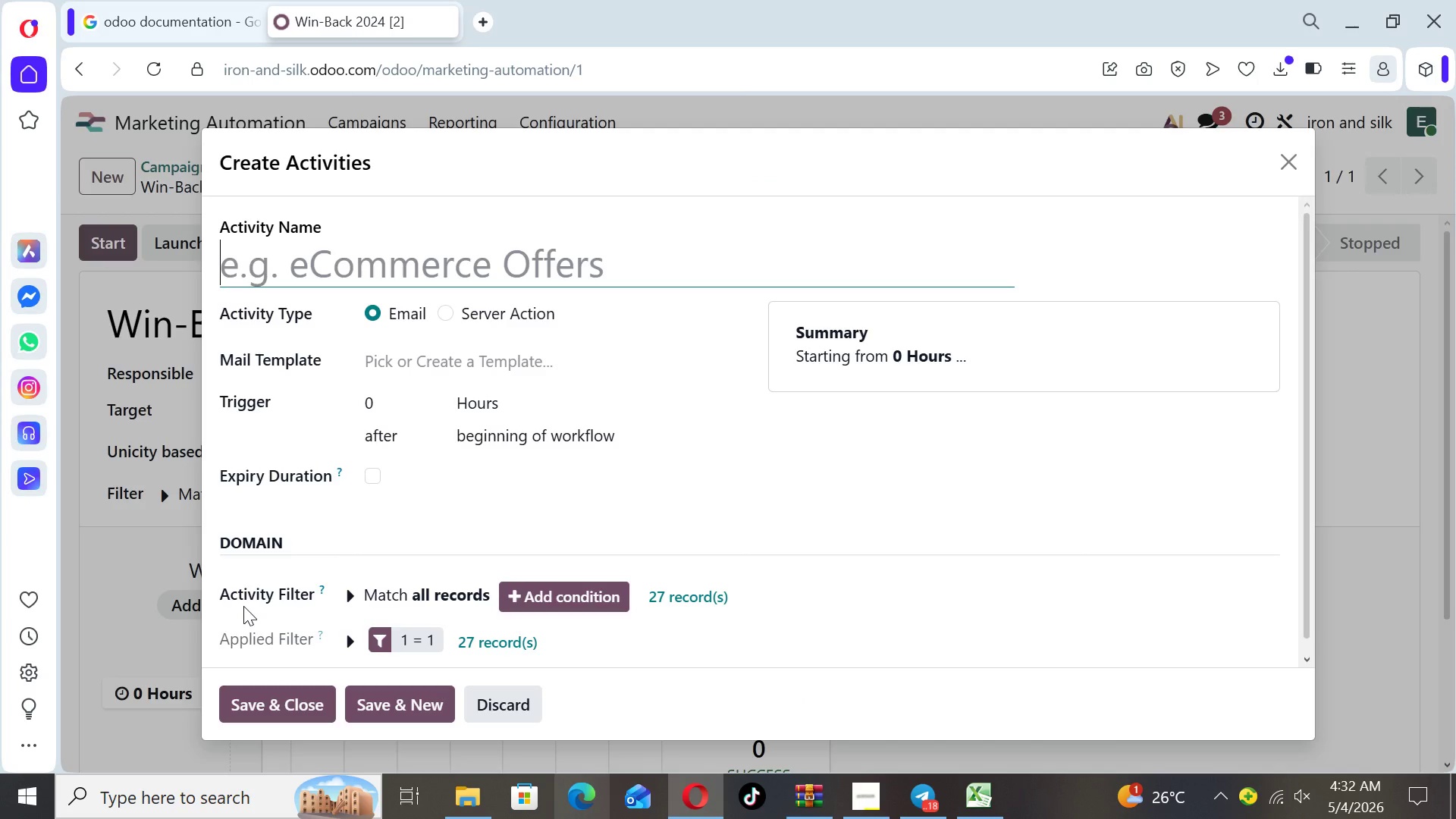 
type(Email 2)
 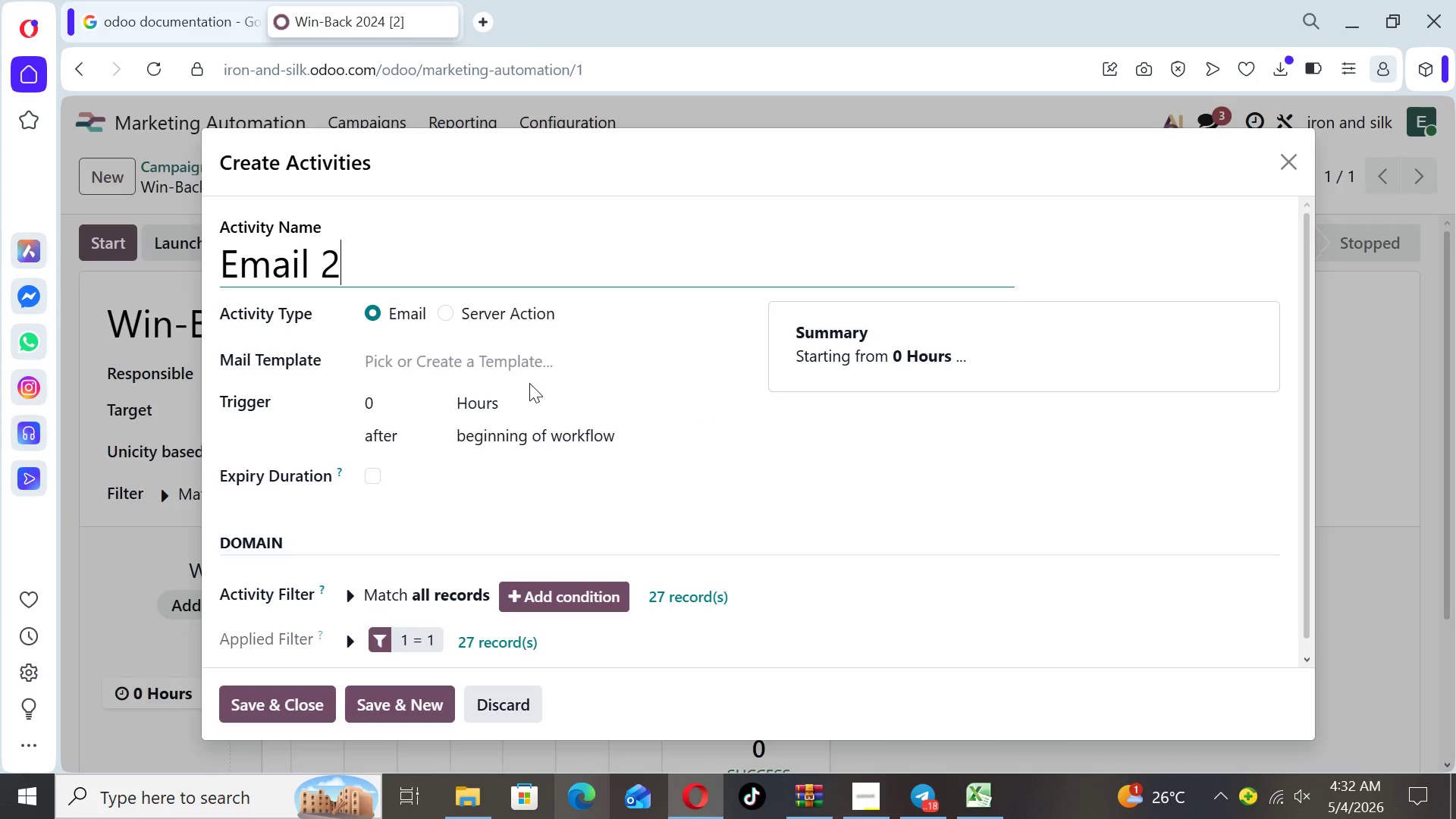 
left_click([538, 357])
 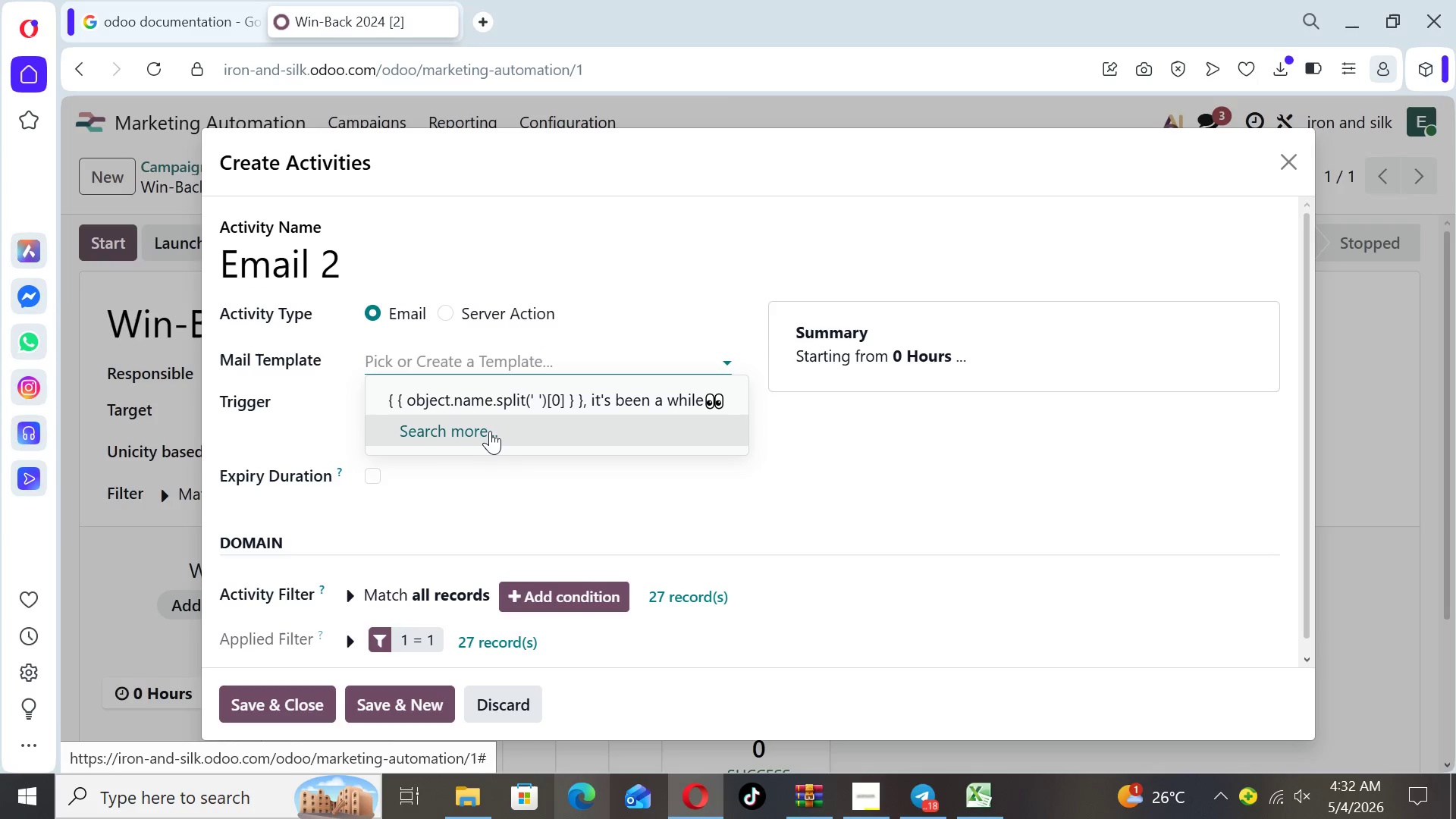 
left_click([488, 431])
 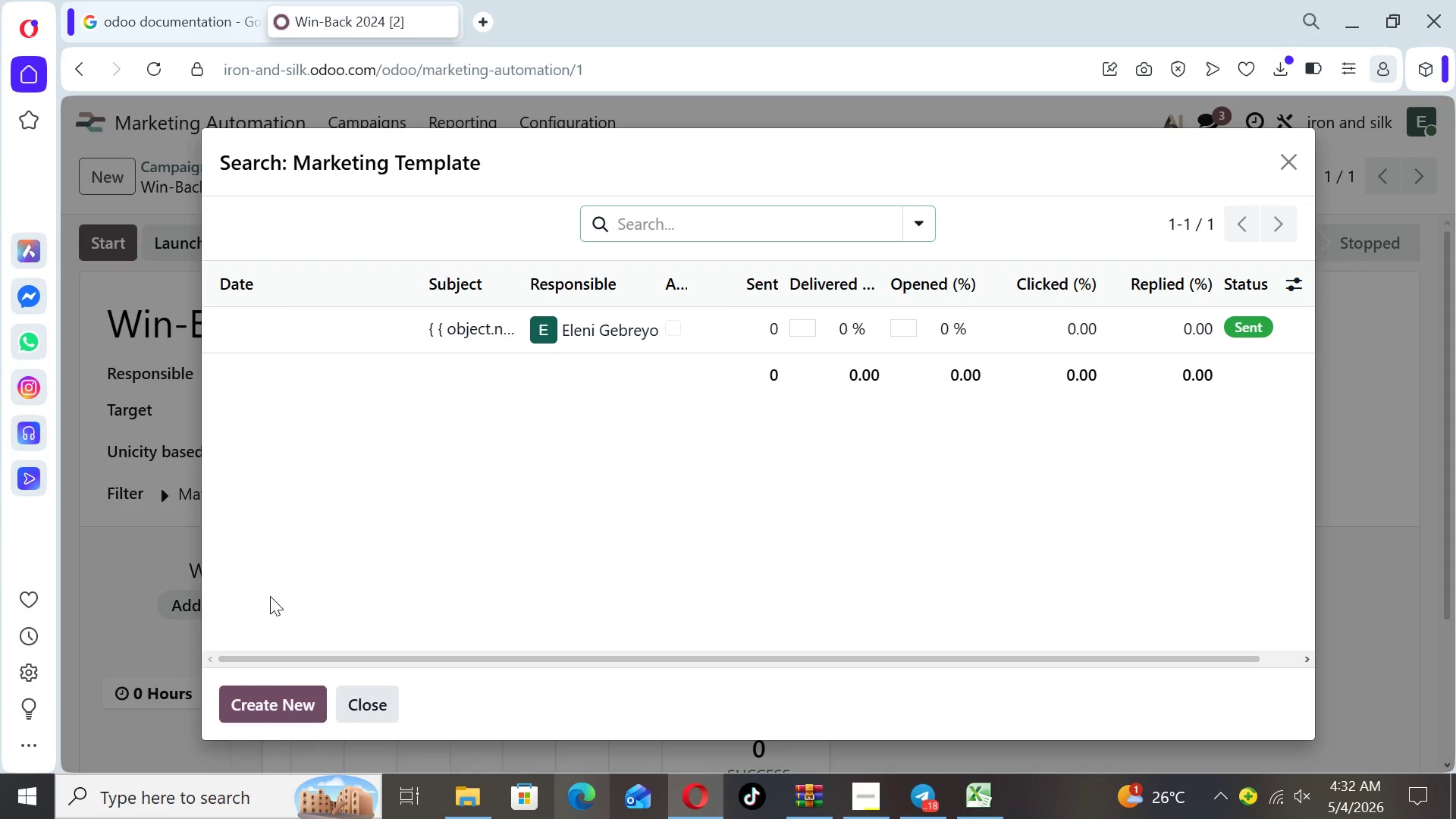 
left_click([264, 690])
 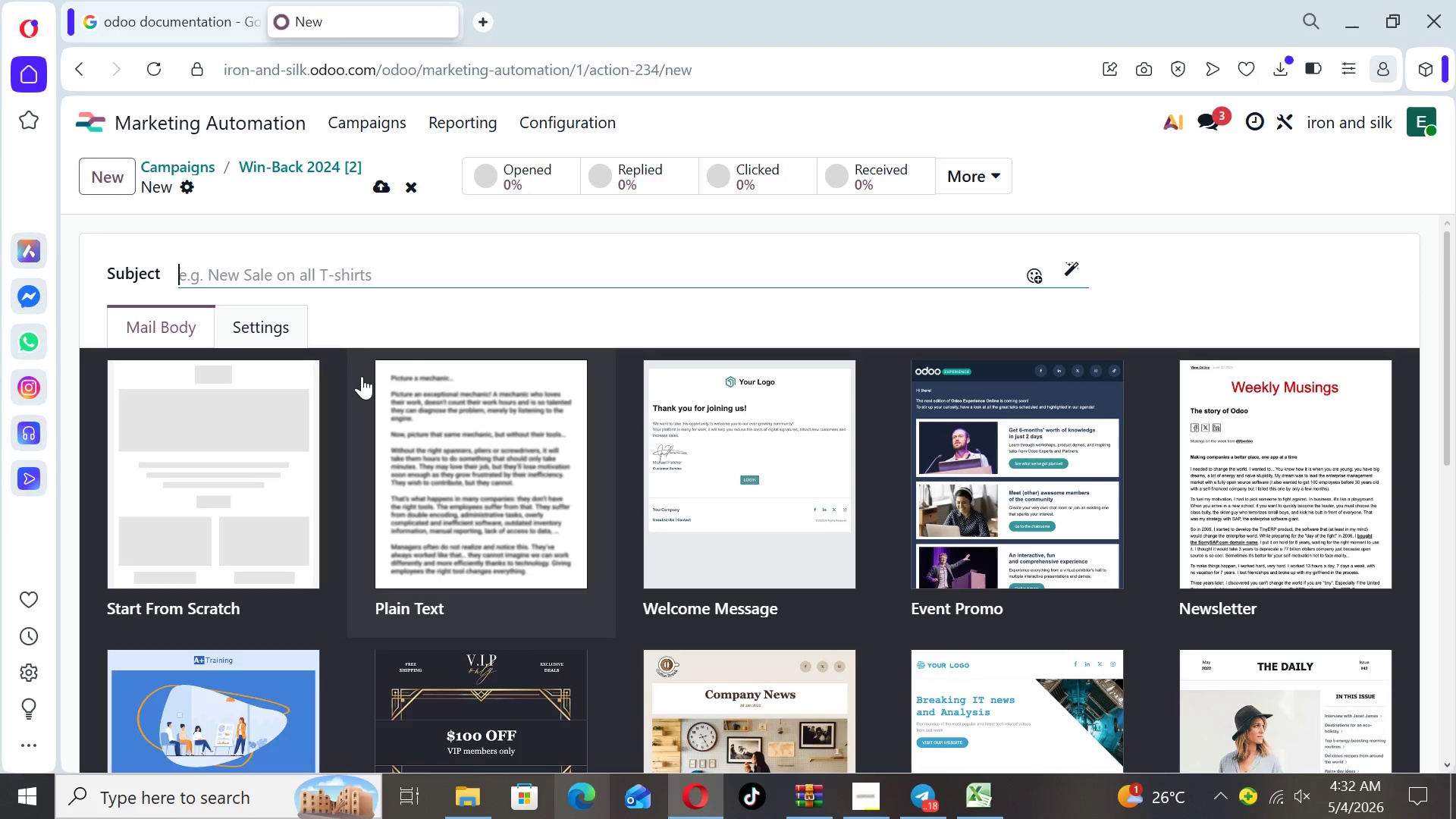 
left_click([243, 462])
 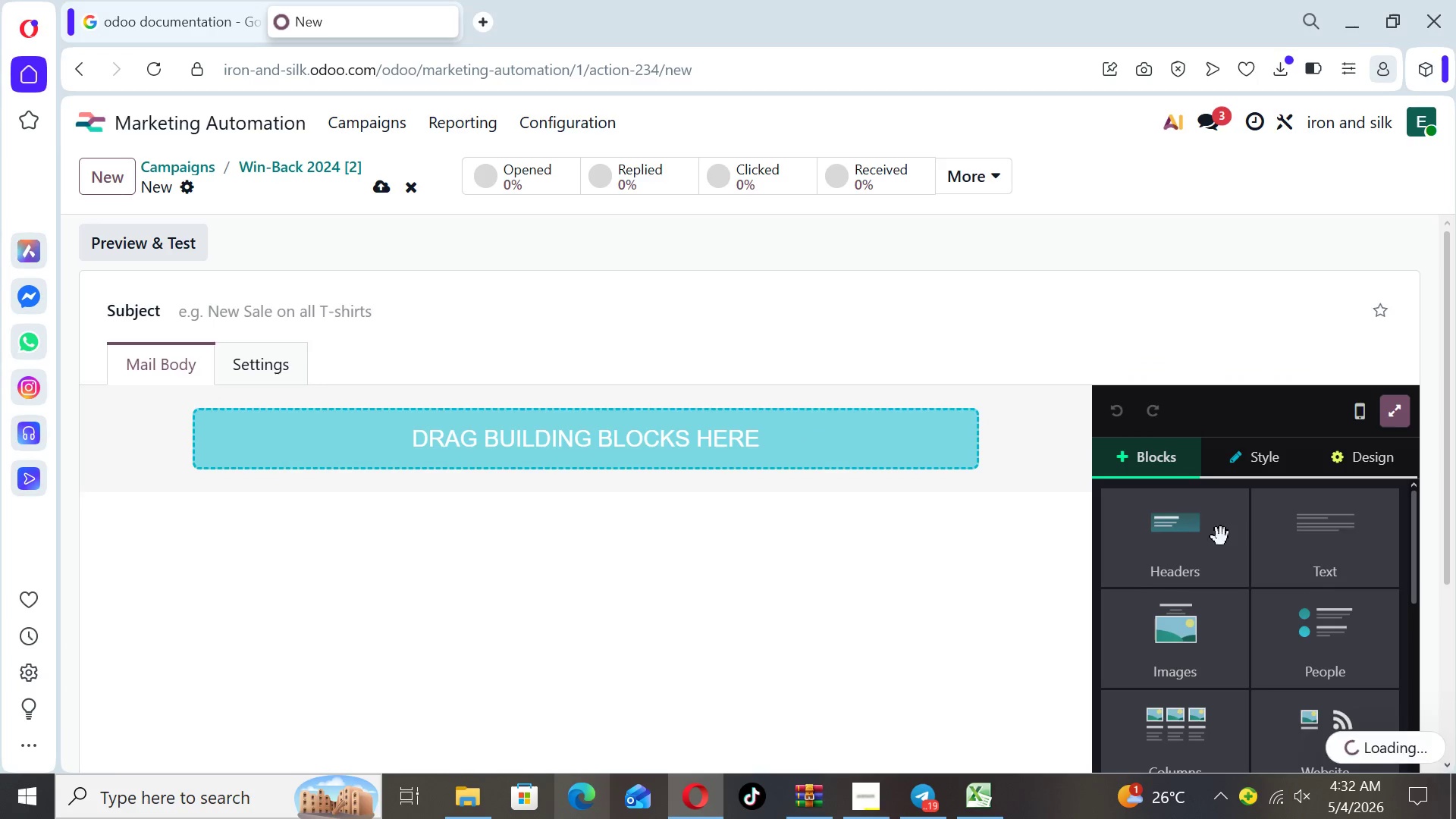 
left_click([1315, 554])
 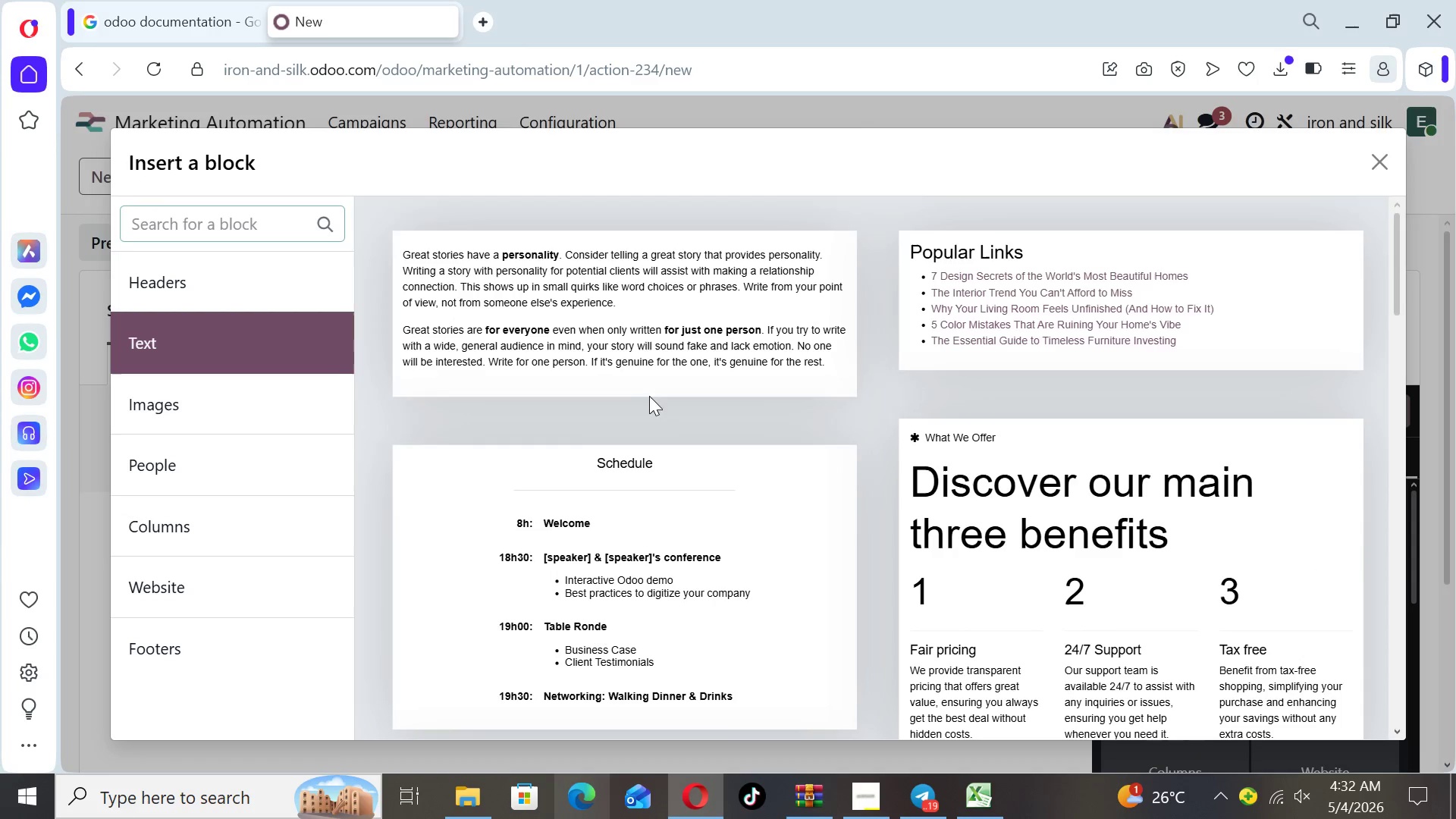 
left_click([679, 353])
 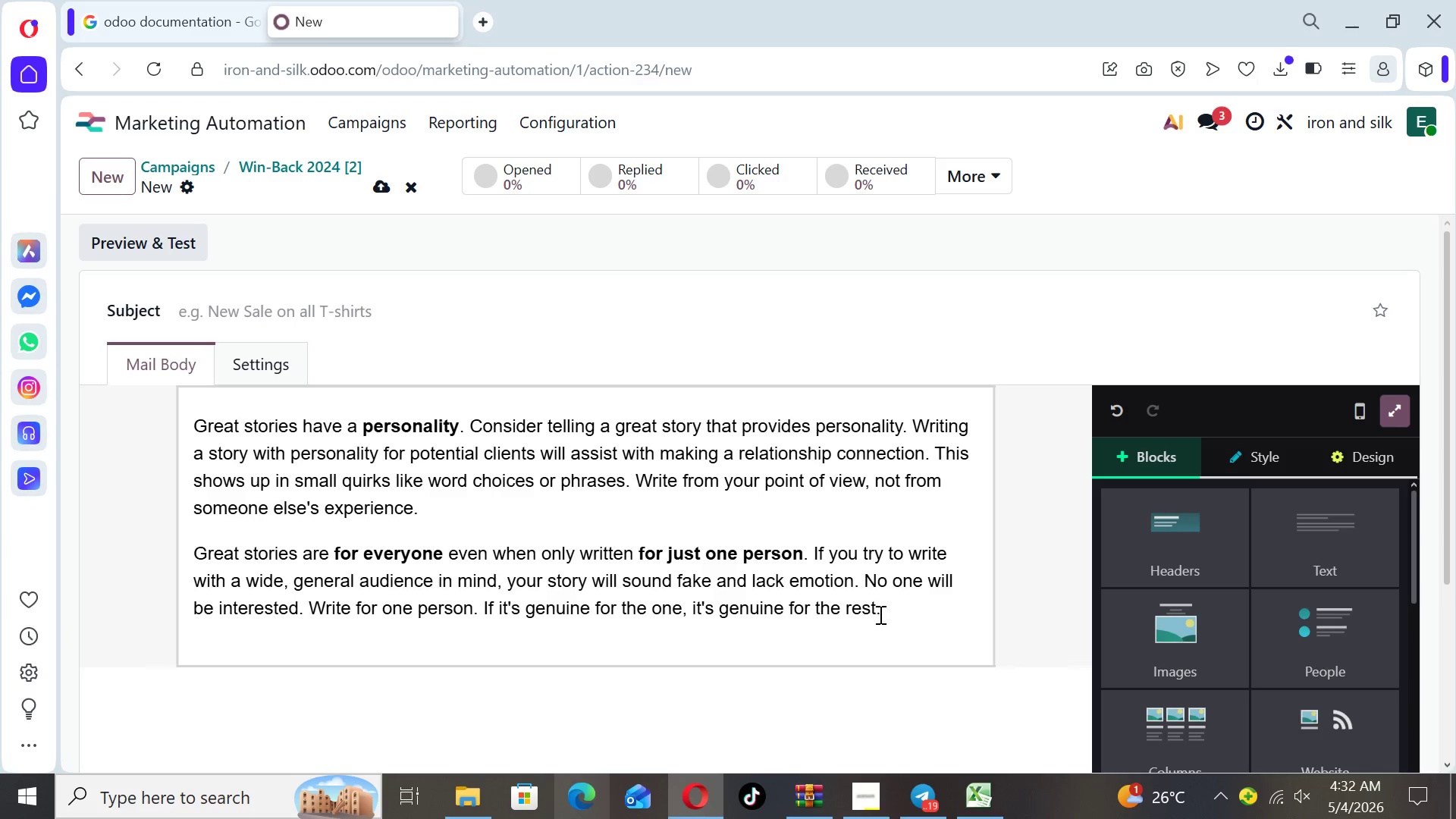 
left_click_drag(start_coordinate=[882, 609], to_coordinate=[191, 415])
 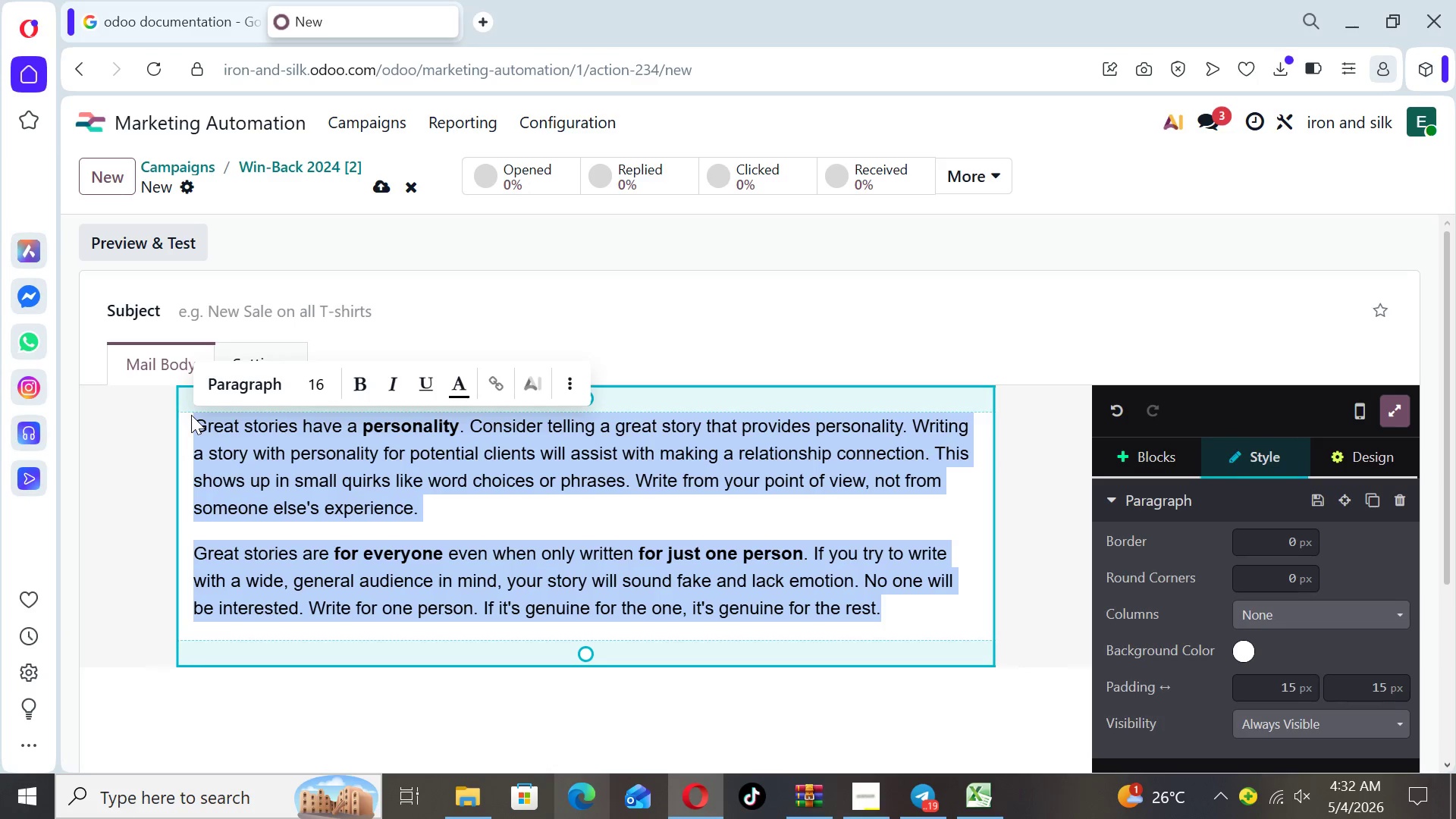 
key(Backspace)
 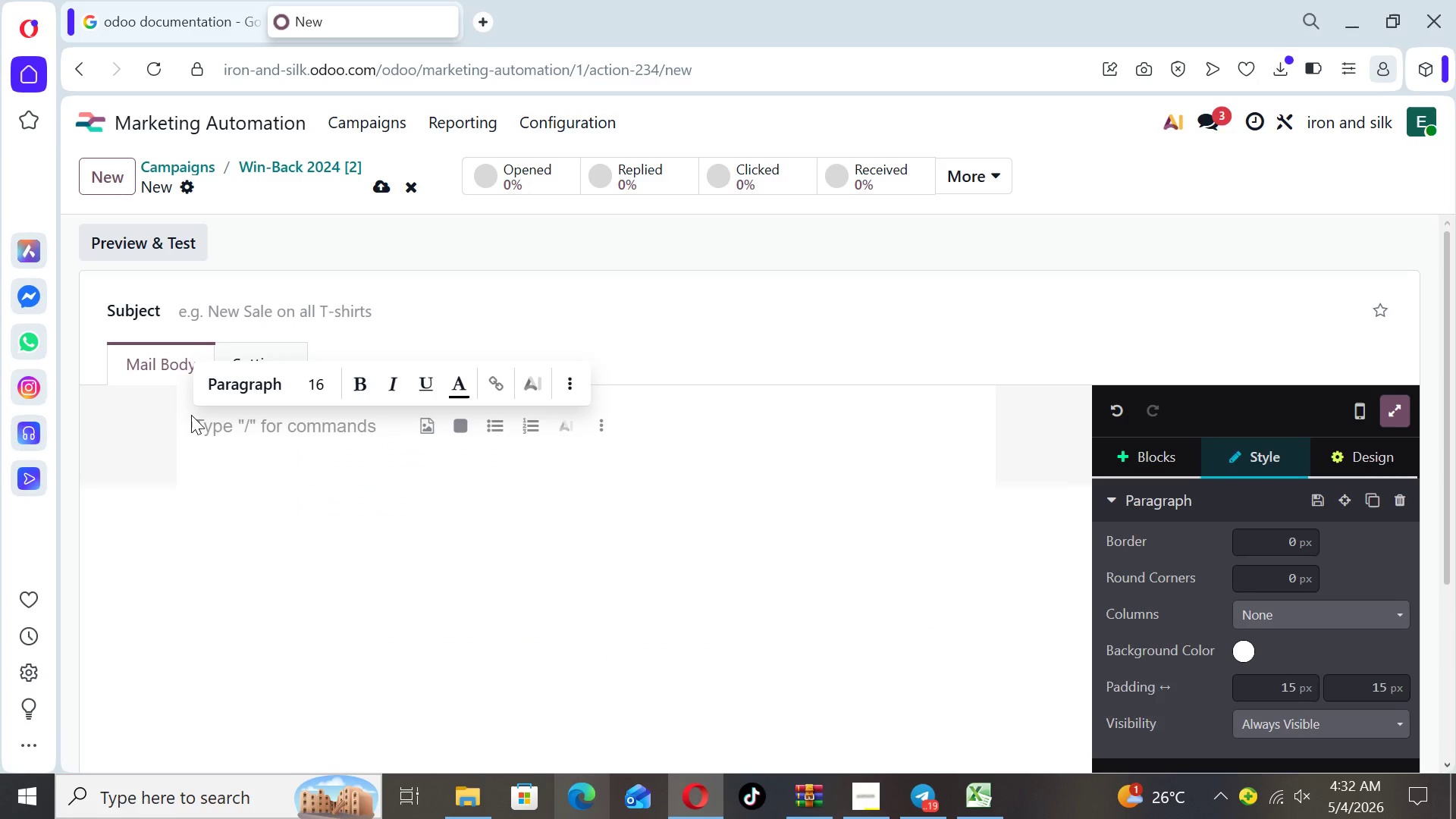 
key(Control+ControlLeft)
 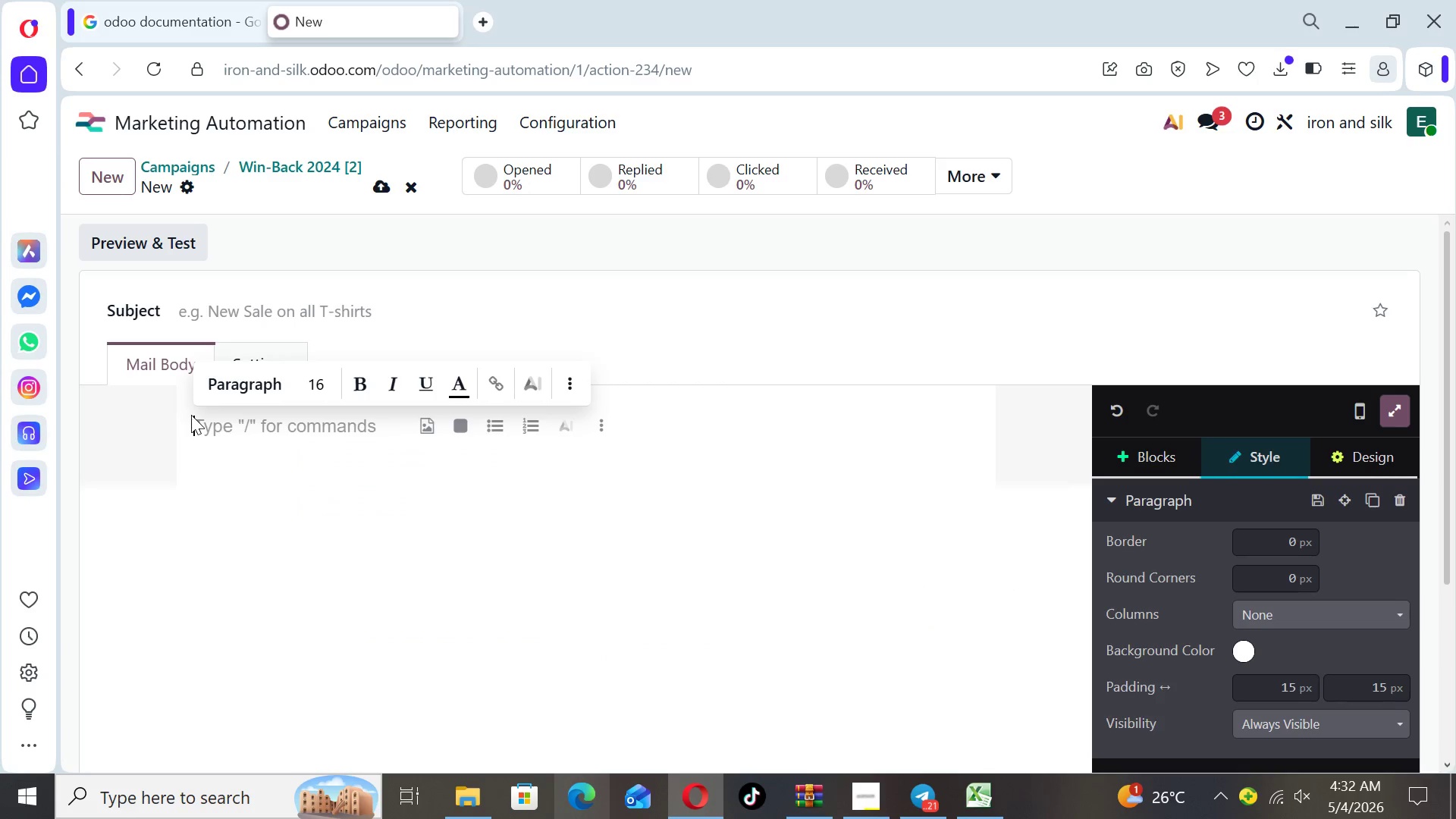 
key(Control+ControlLeft)
 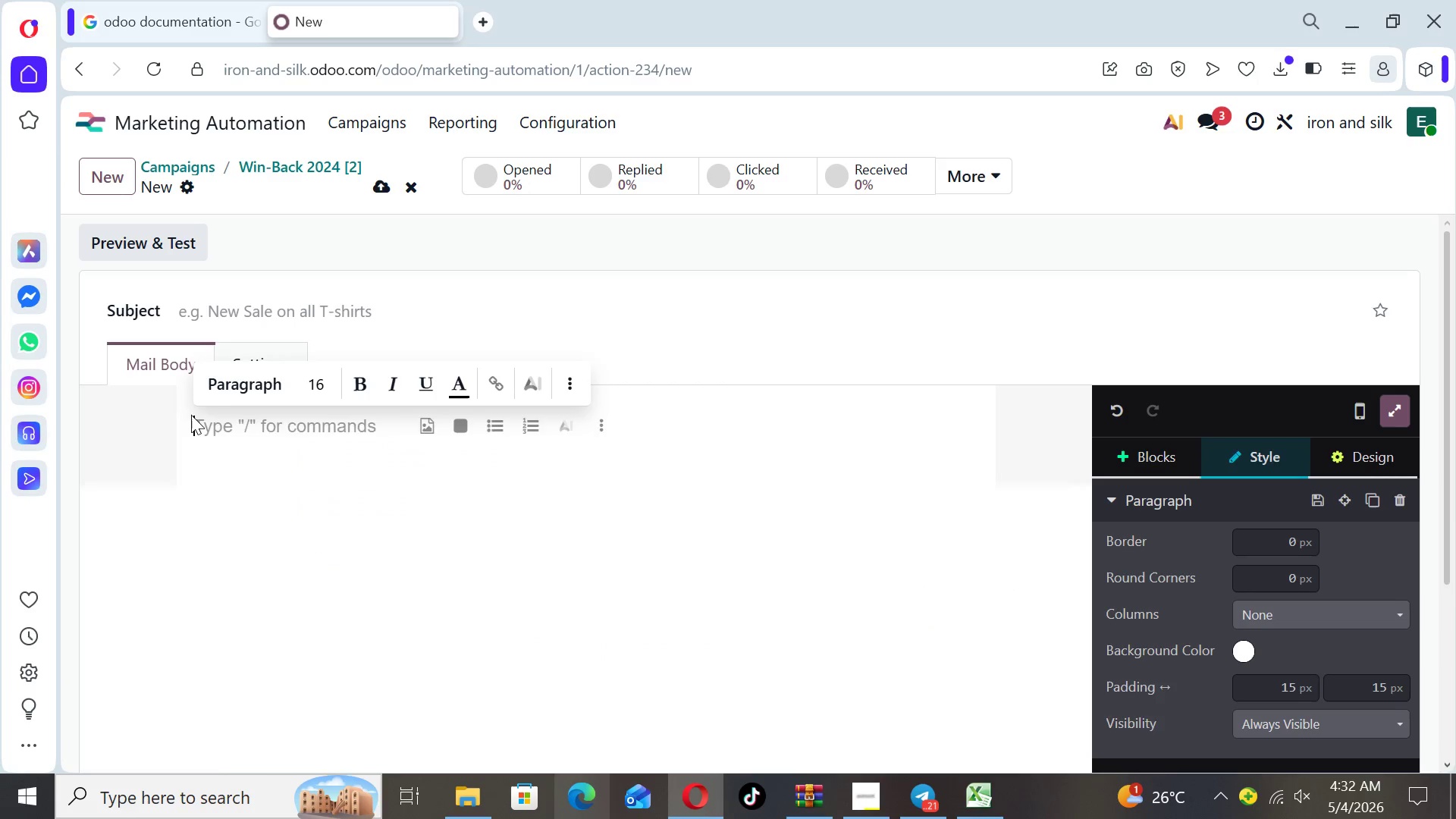 
key(Control+V)
 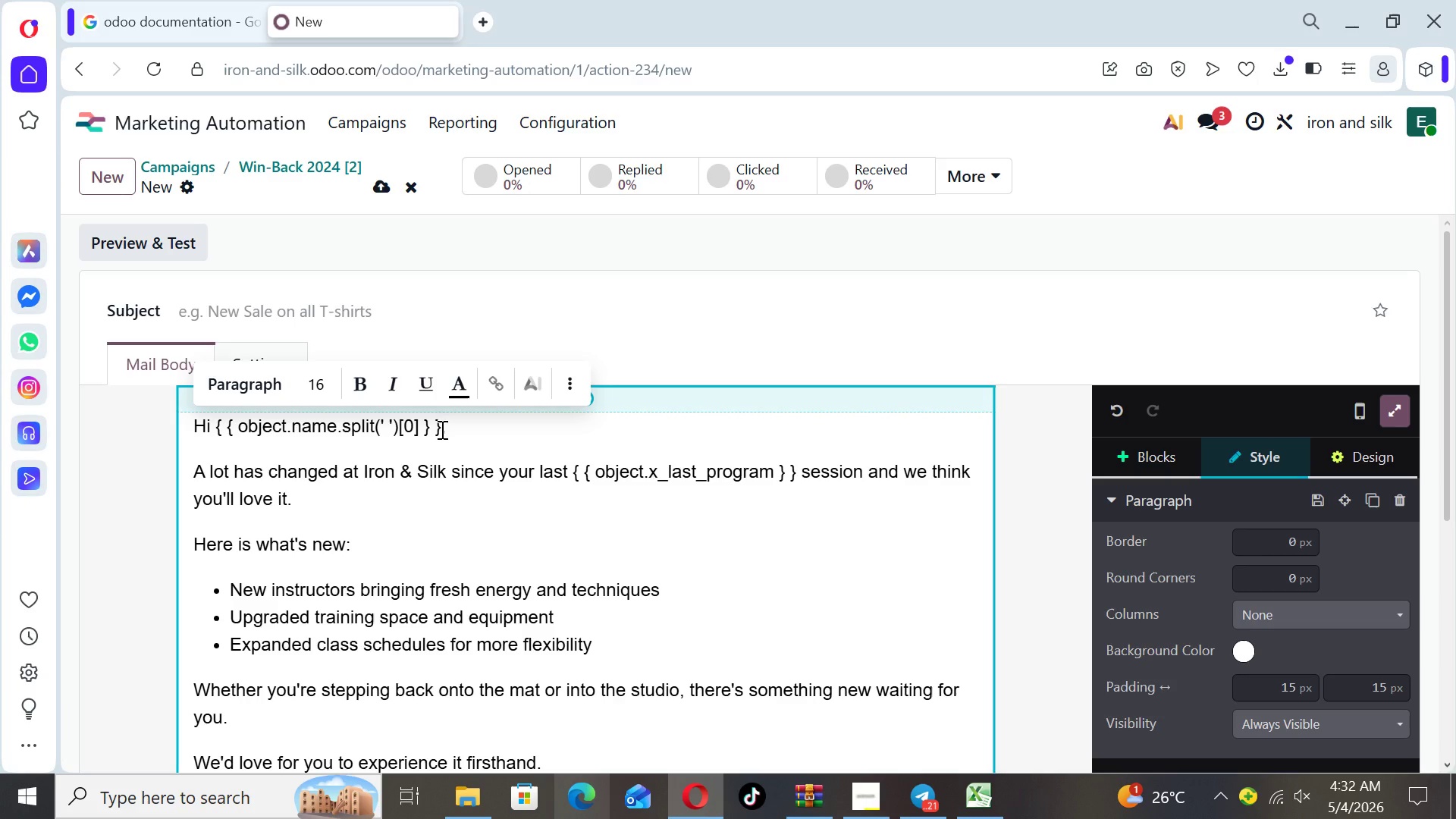 
wait(11.55)
 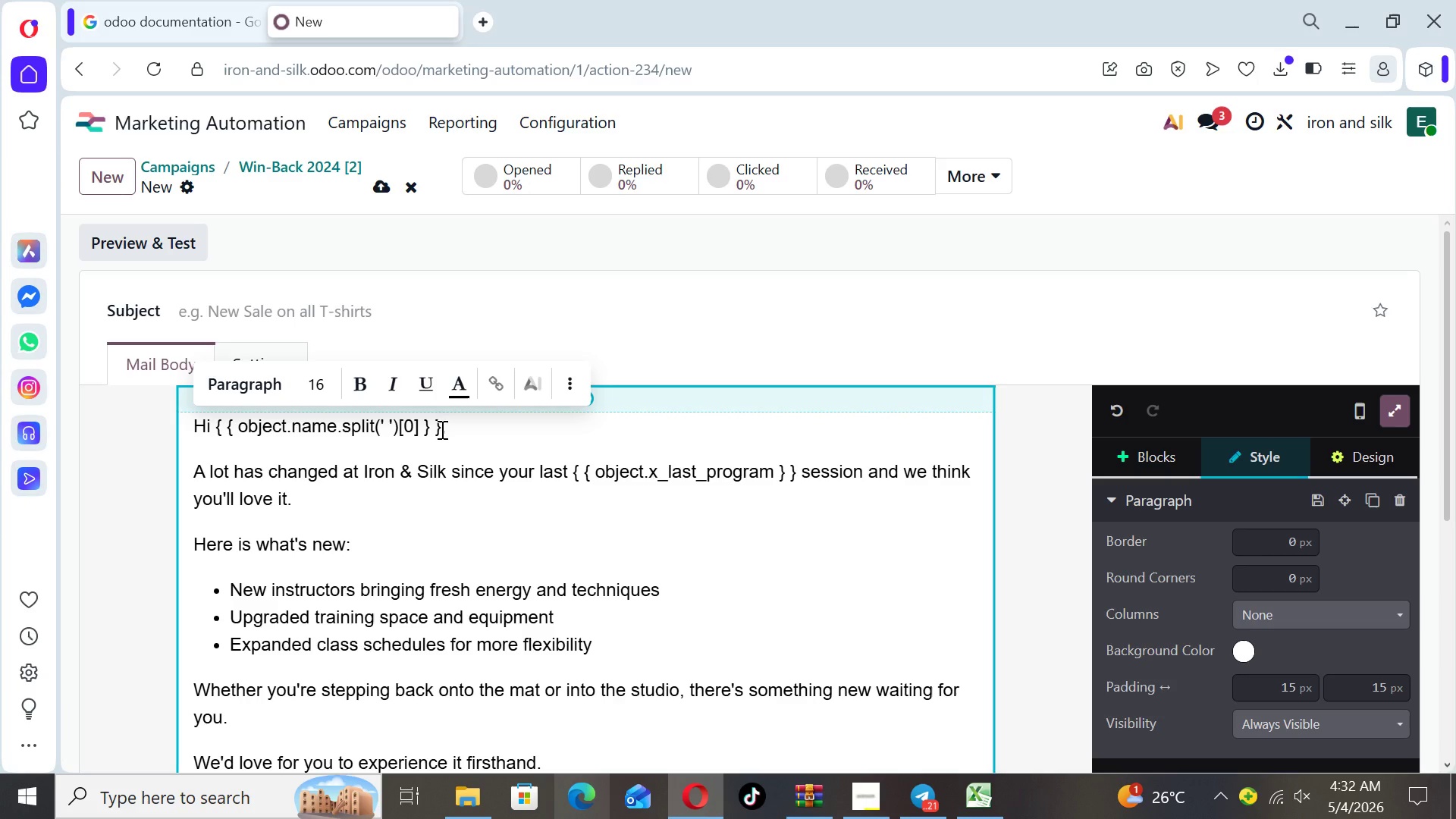 
left_click_drag(start_coordinate=[441, 429], to_coordinate=[218, 431])
 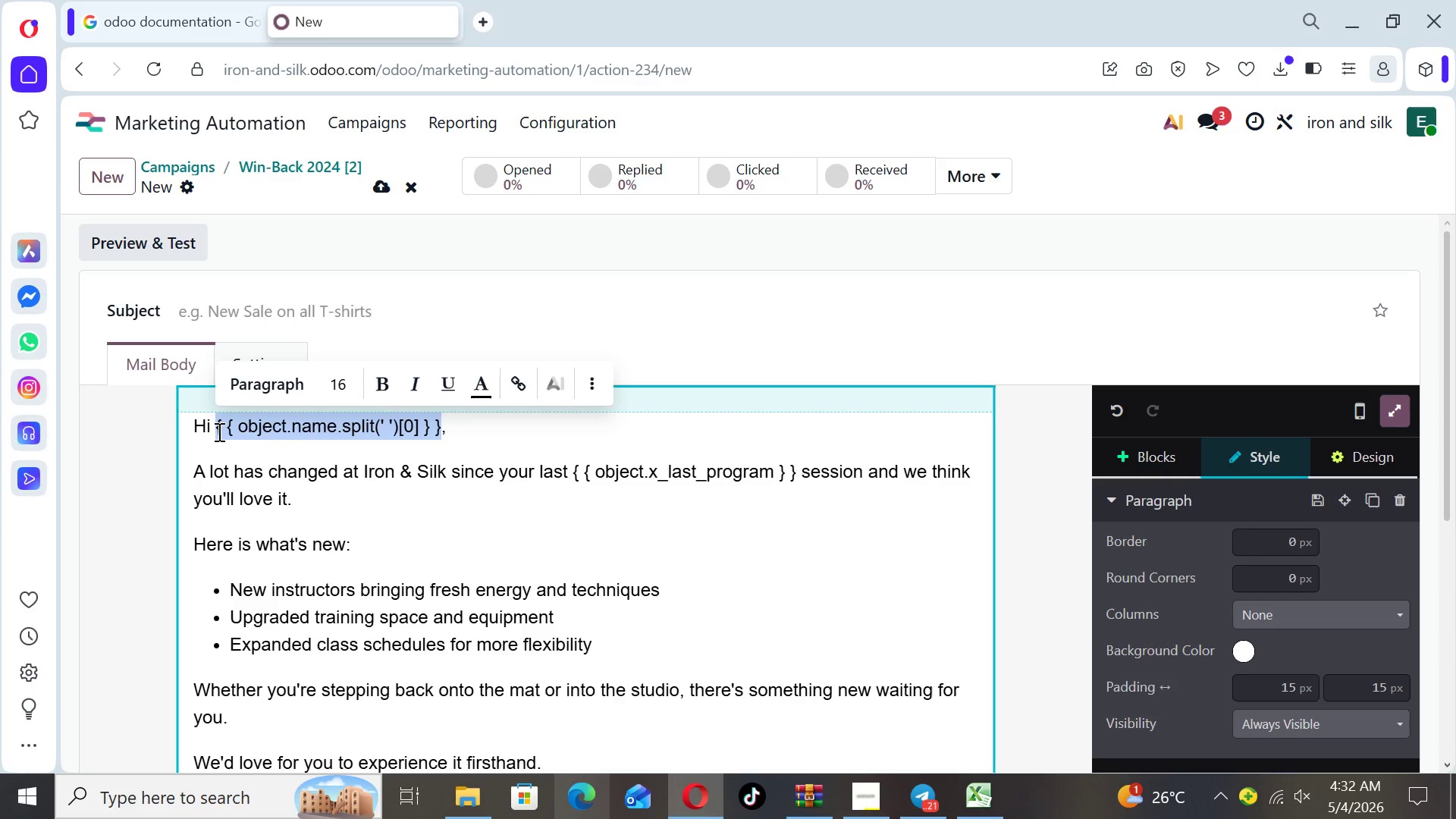 
key(Control+ControlLeft)
 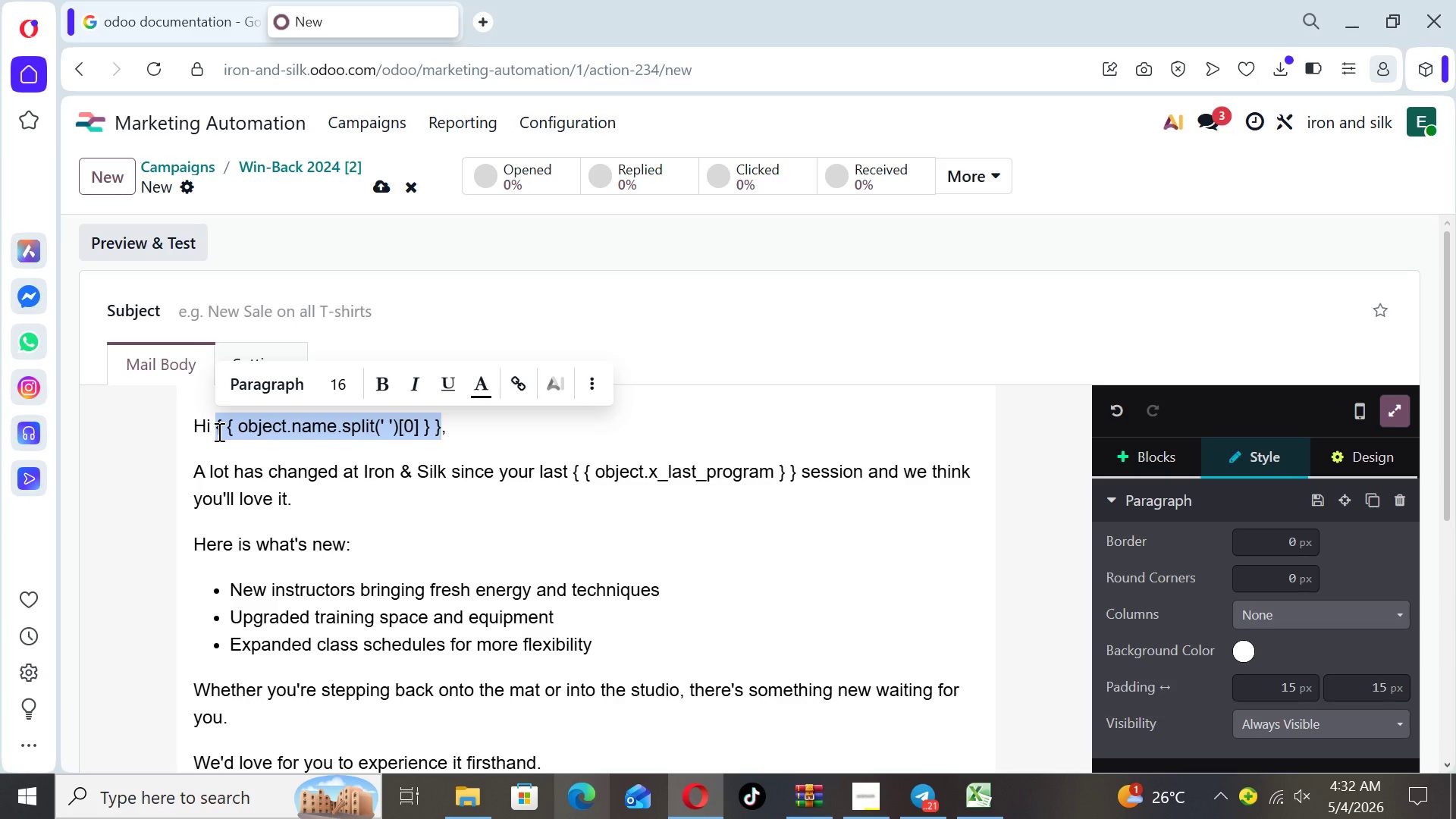 
key(Control+C)
 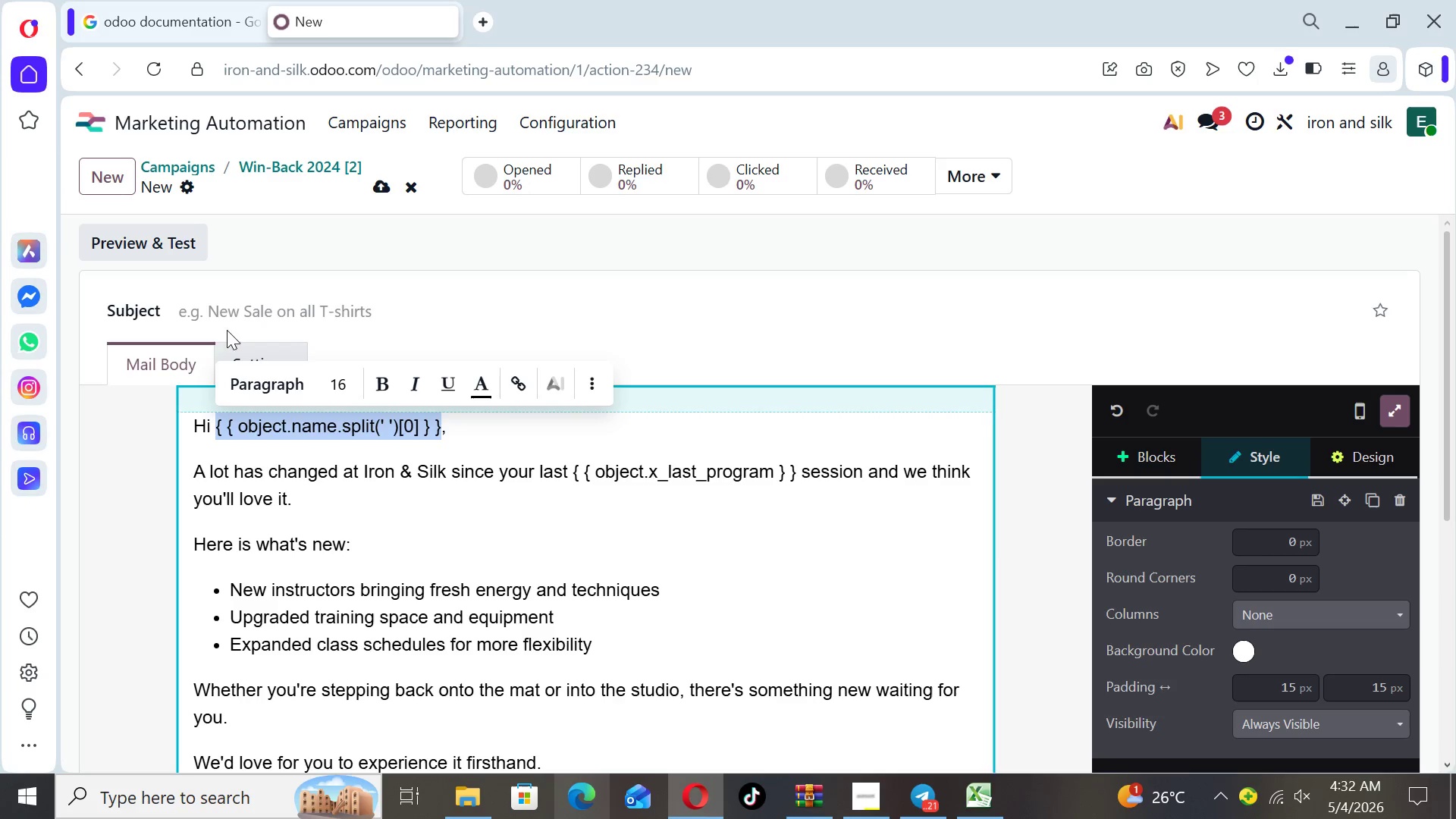 
left_click([233, 304])
 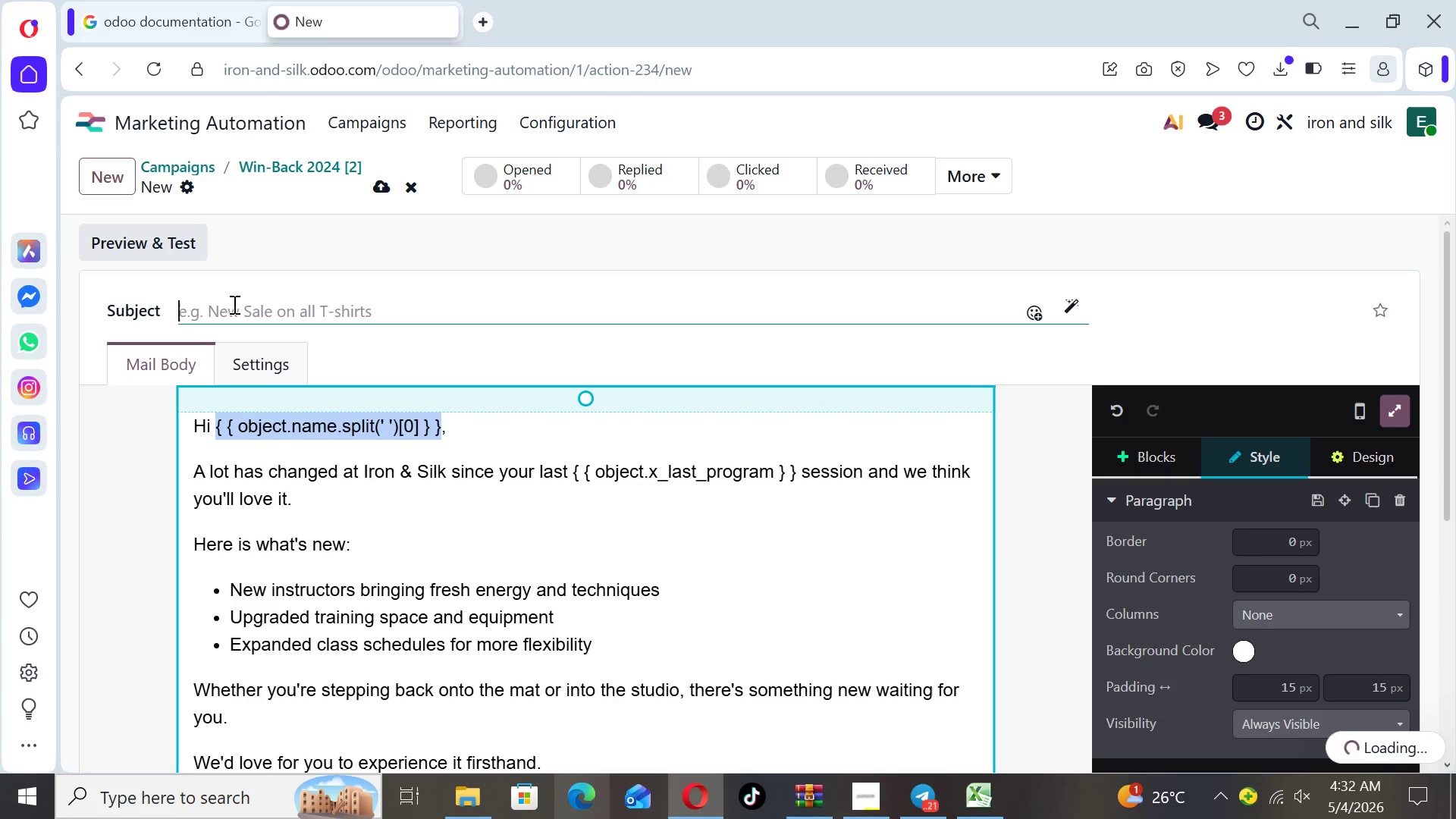 
key(Control+V)
 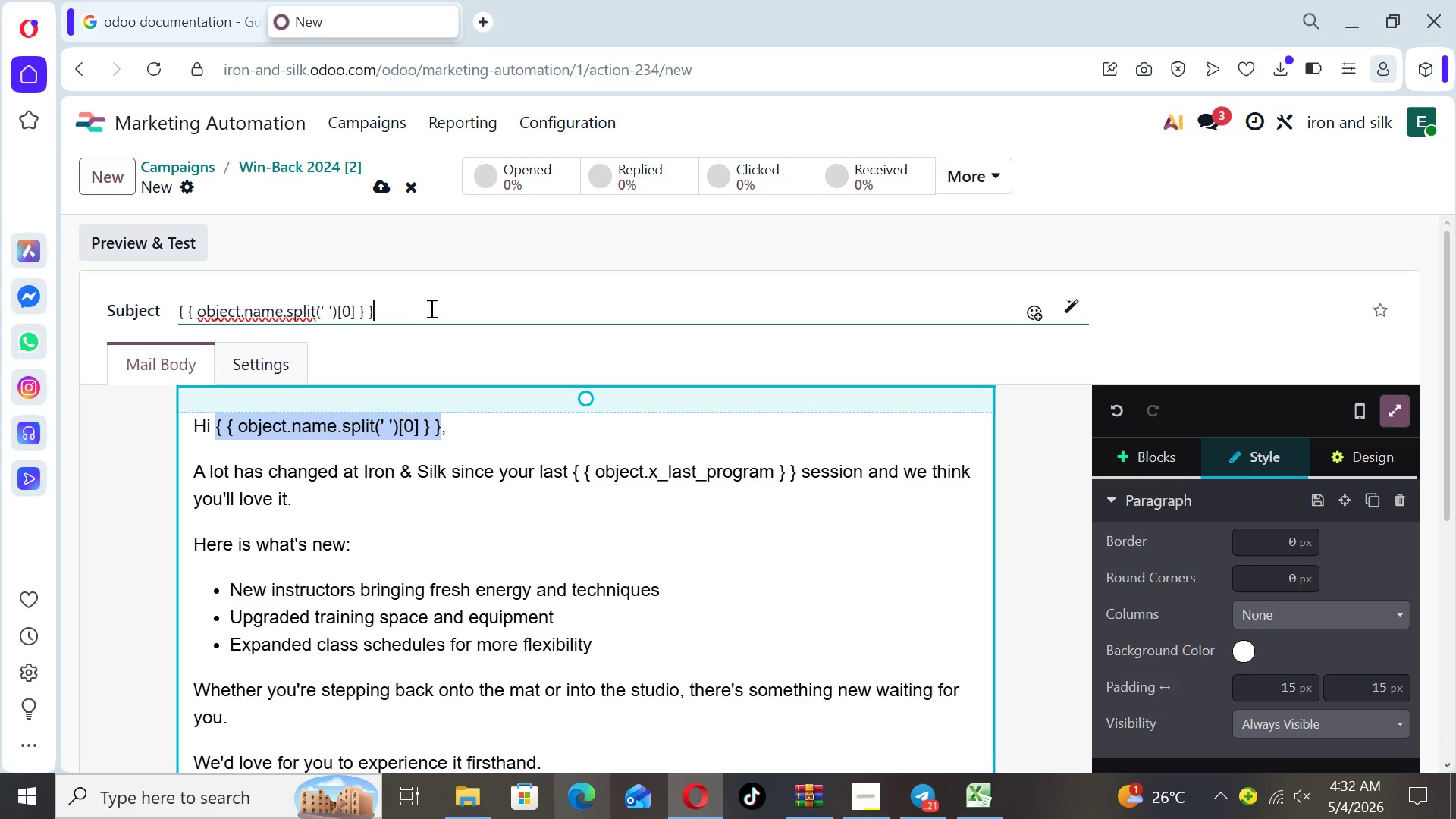 
left_click([419, 307])
 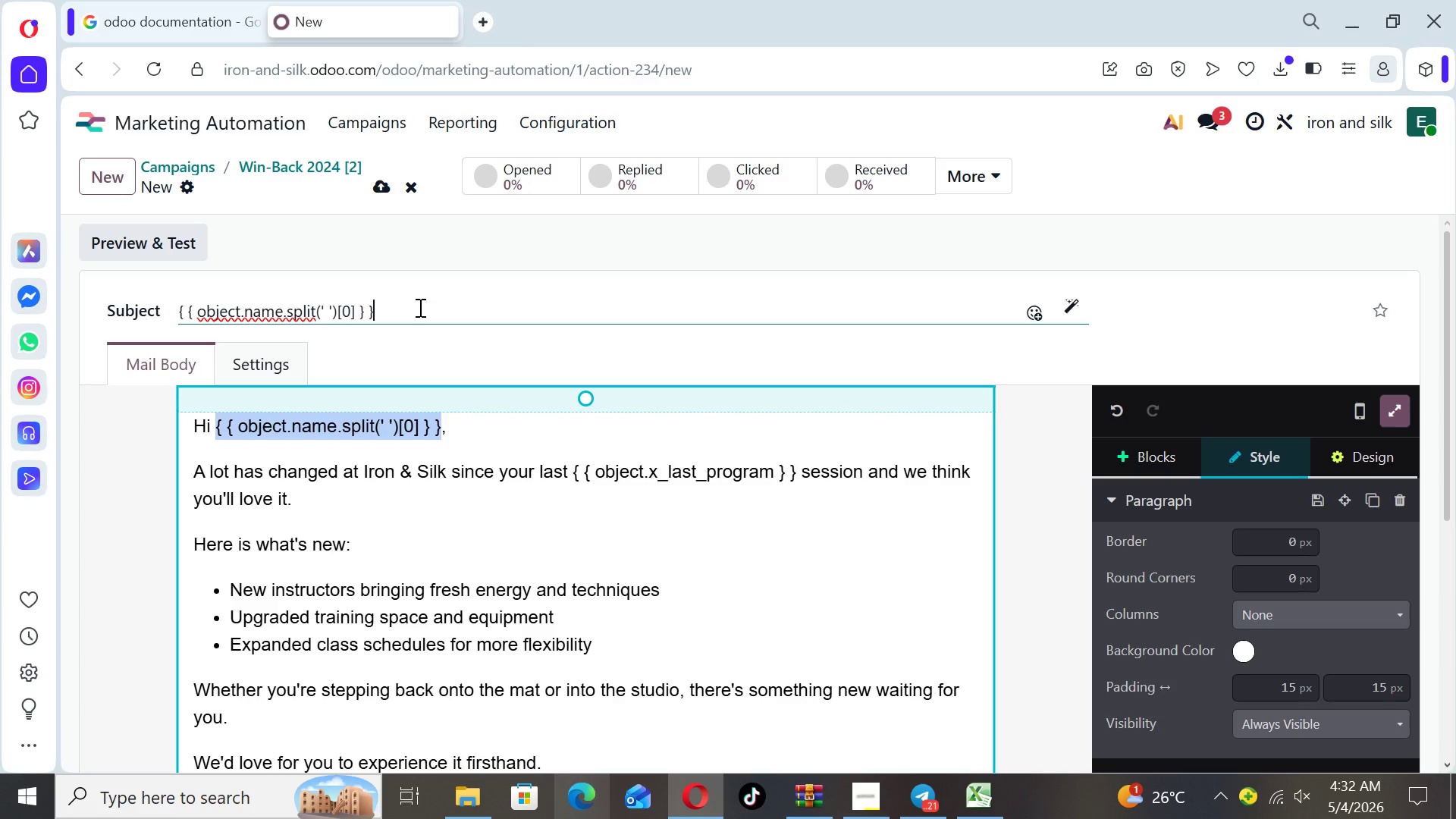 
type(, you've got to sse)
key(Backspace)
key(Backspace)
type(ee what's new)
 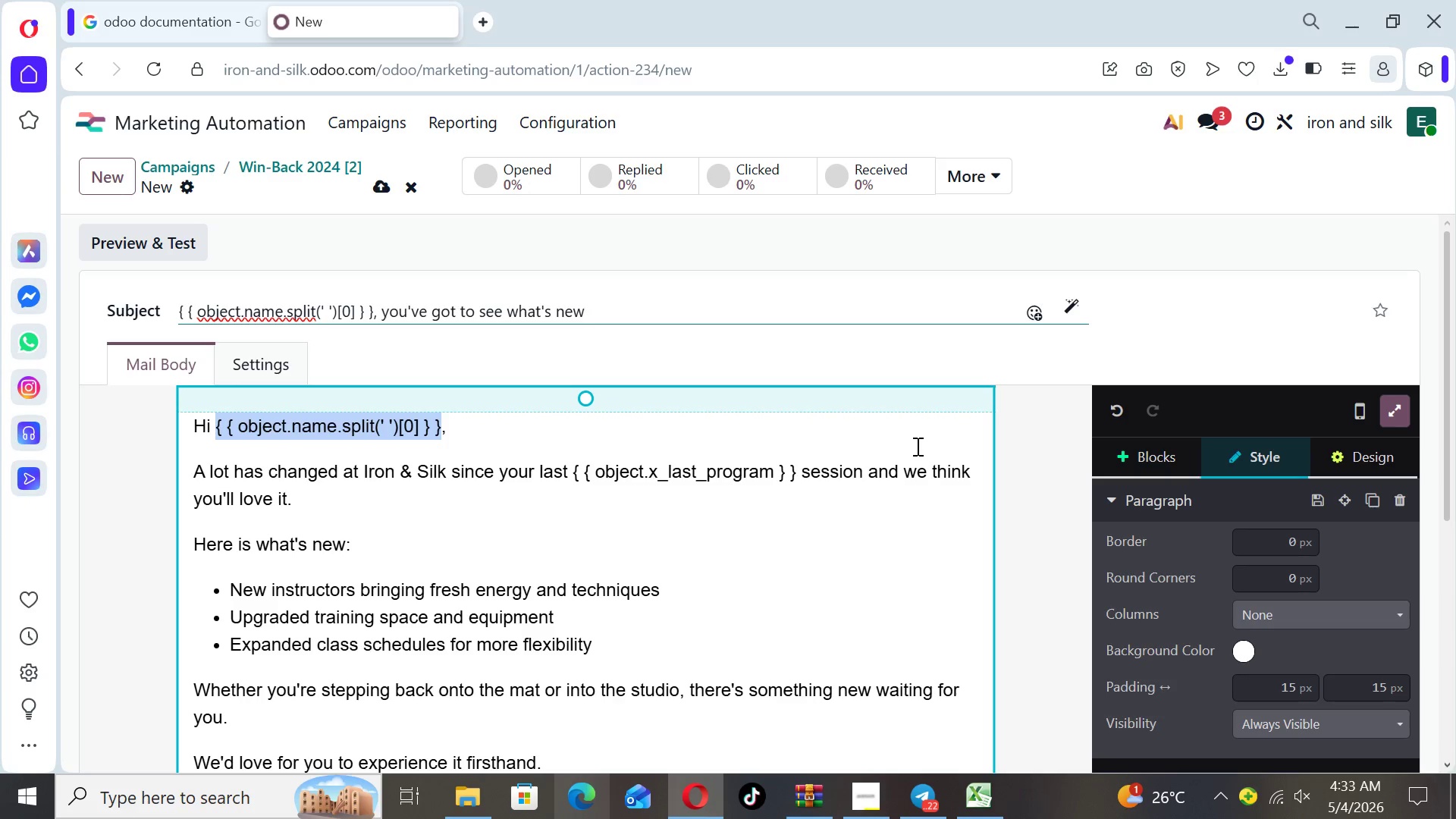 
wait(7.77)
 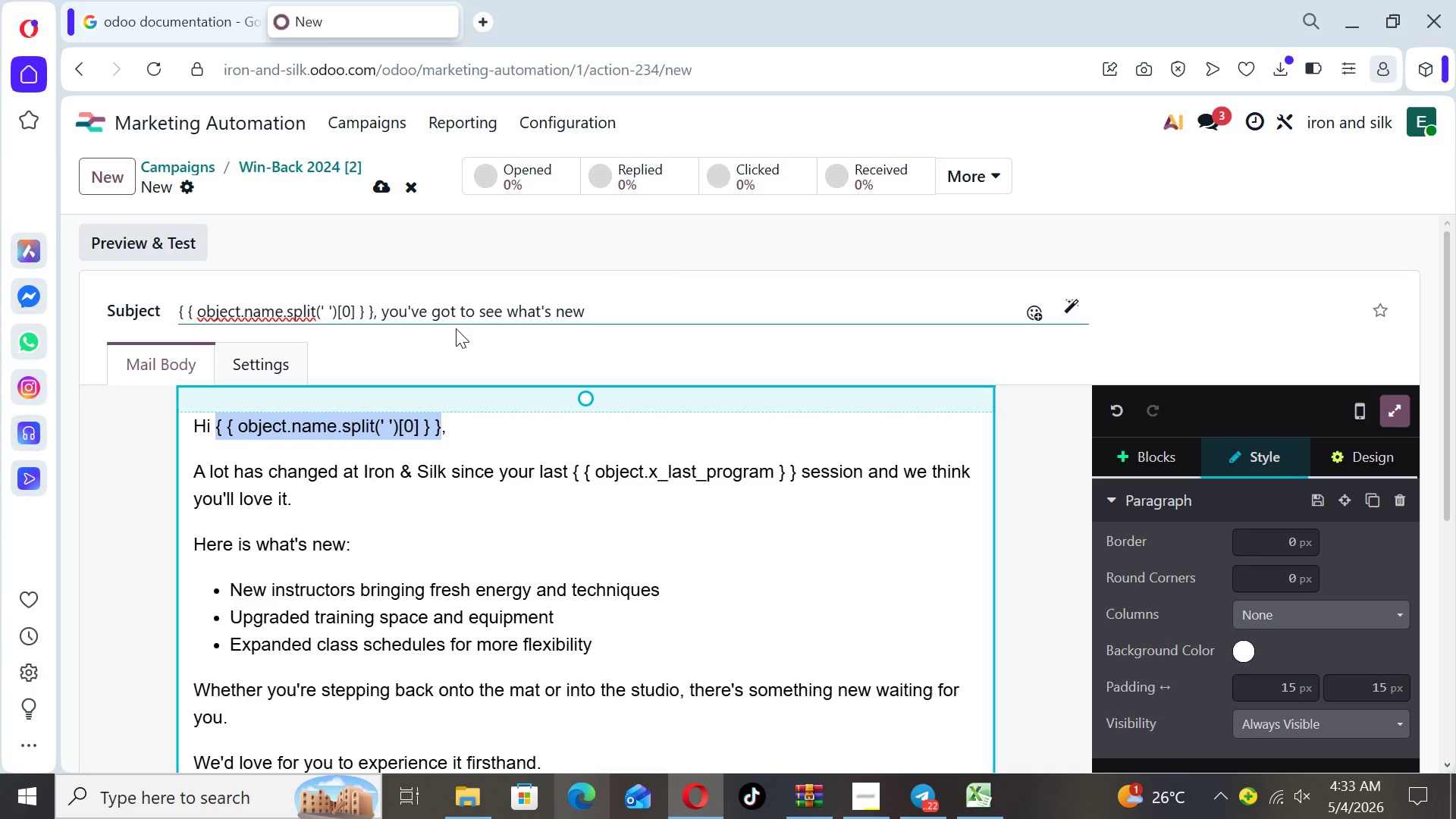 
left_click_drag(start_coordinate=[1448, 394], to_coordinate=[1436, 328])
 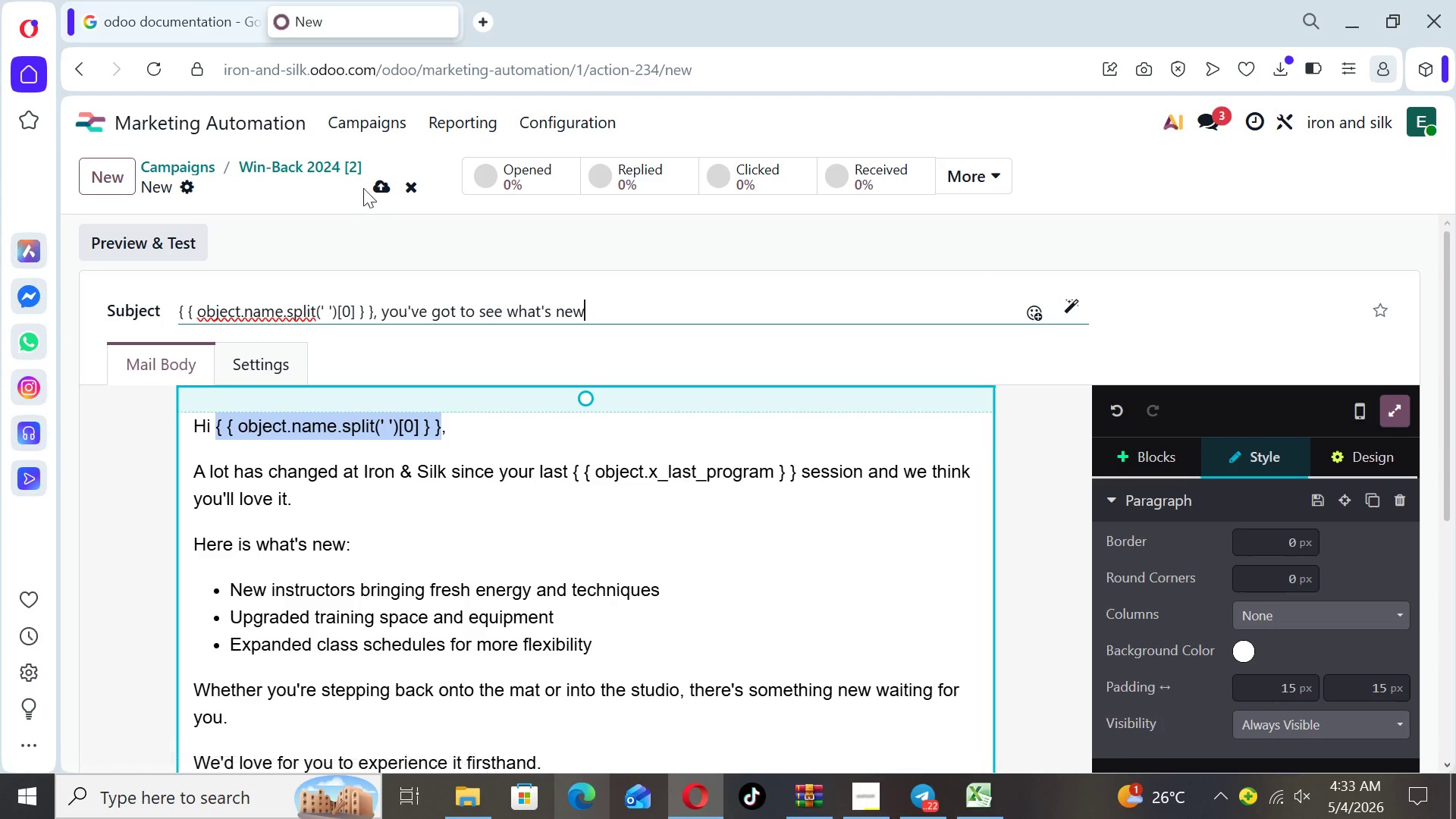 
left_click([378, 184])
 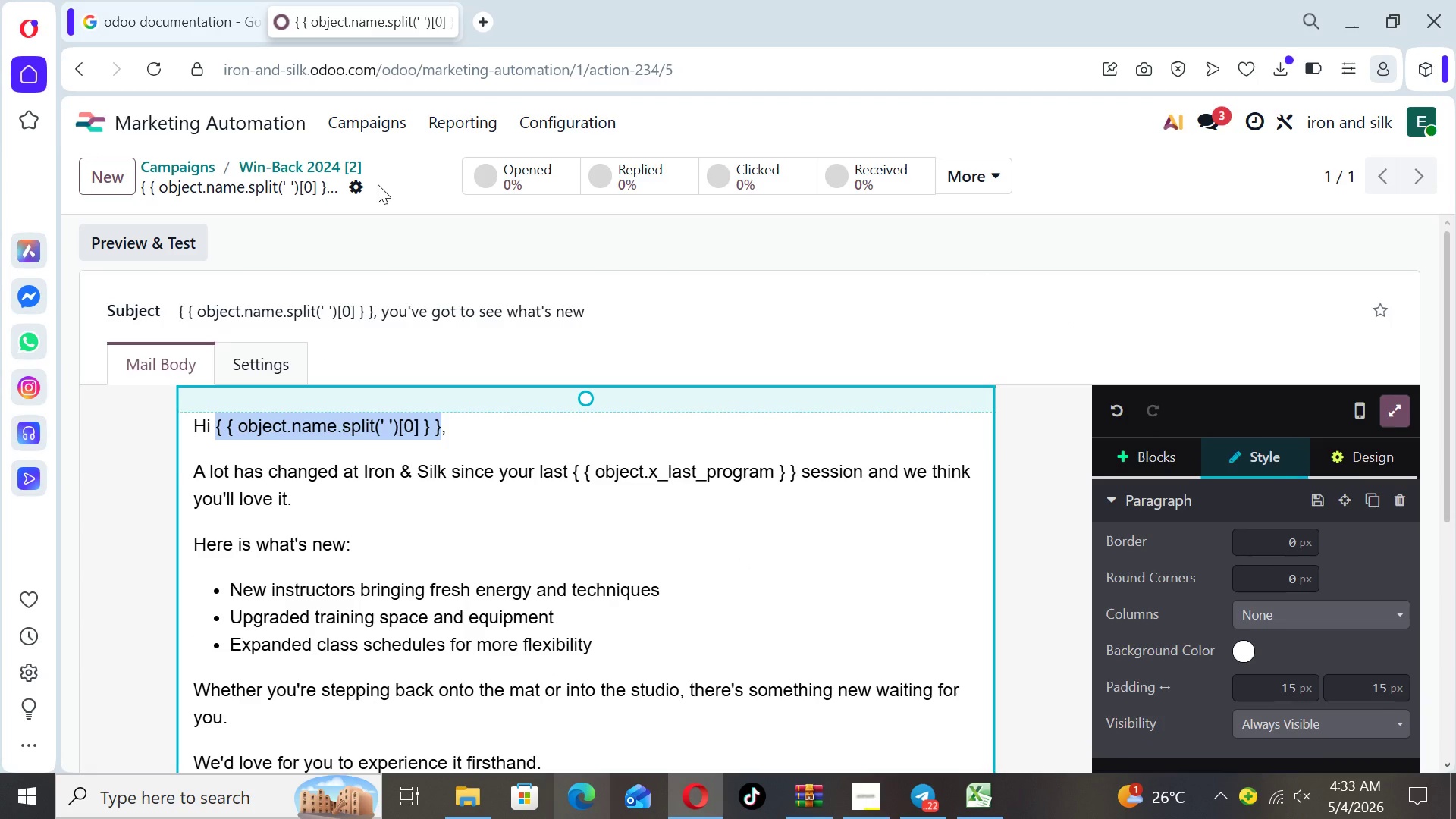 
wait(13.11)
 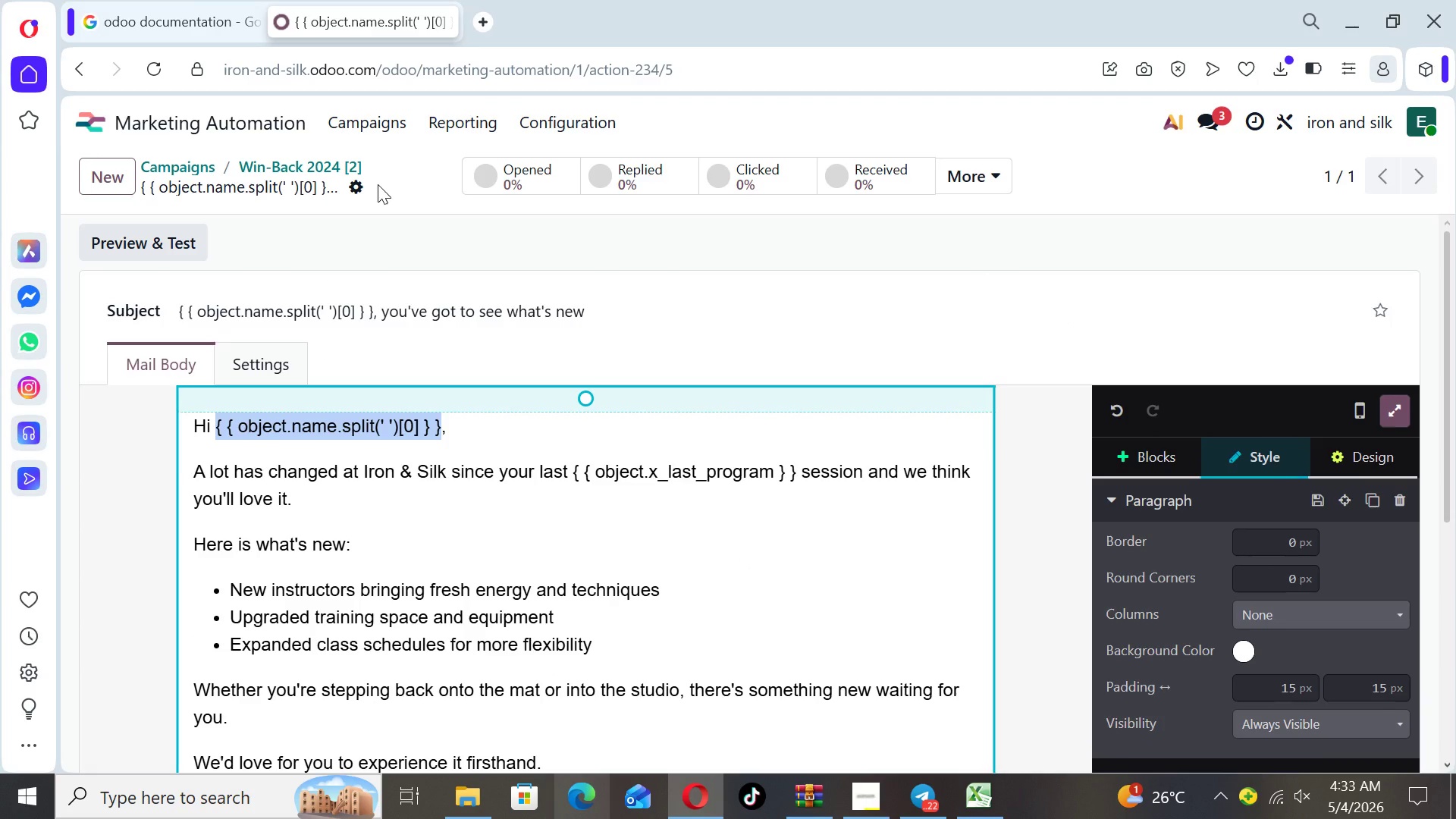 
left_click([293, 172])
 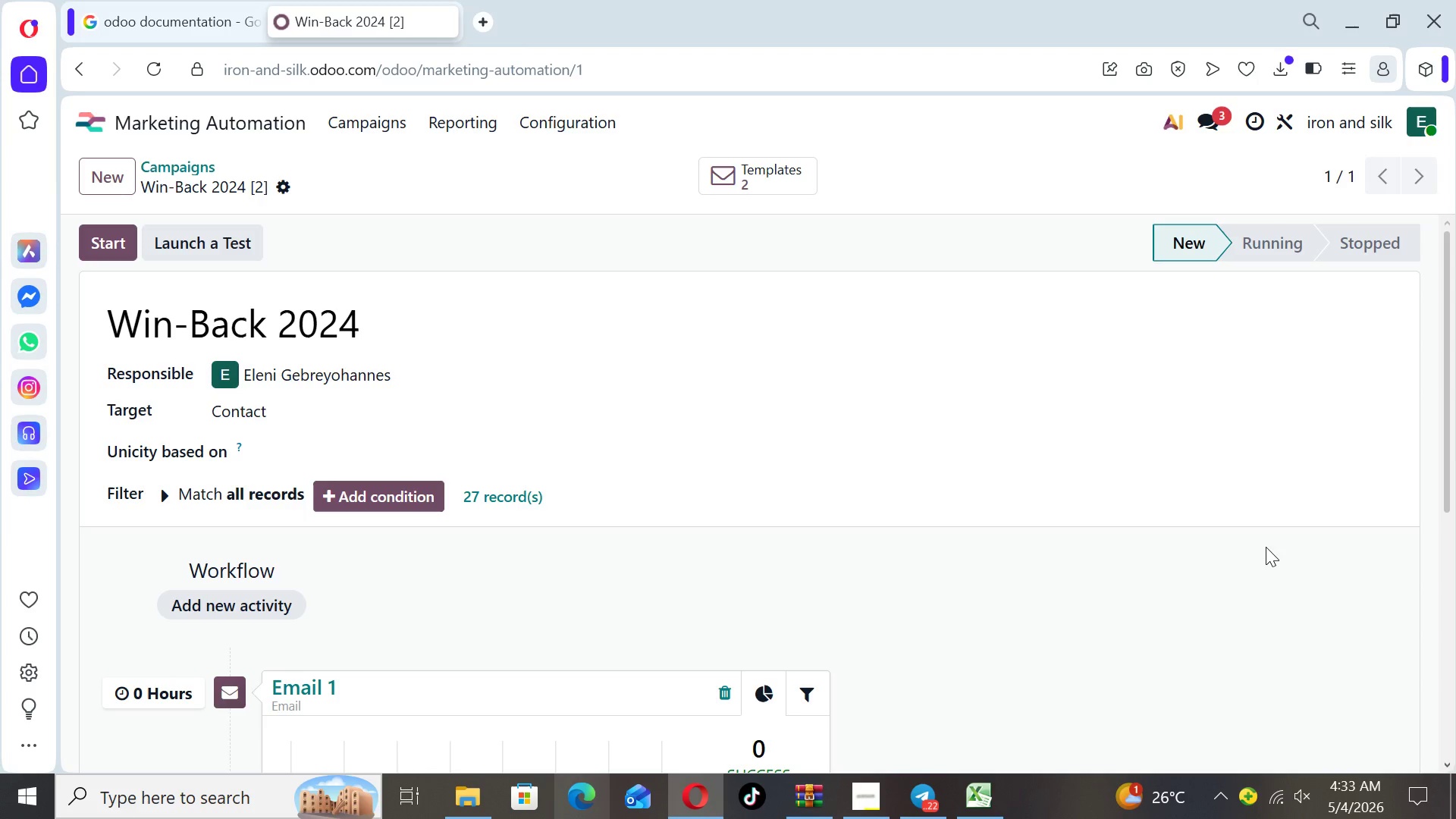 
left_click_drag(start_coordinate=[1455, 431], to_coordinate=[1448, 688])
 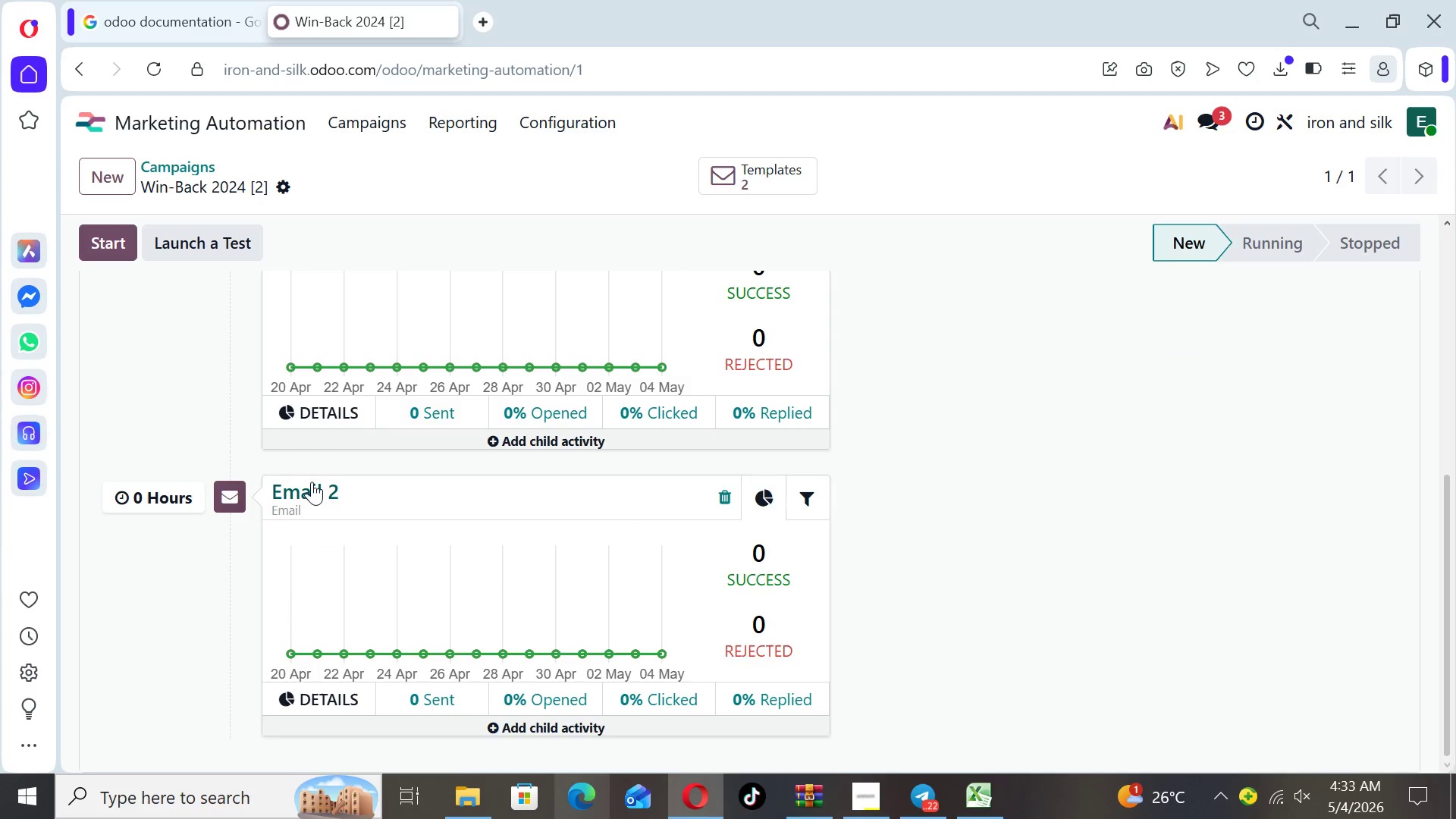 
left_click([312, 489])
 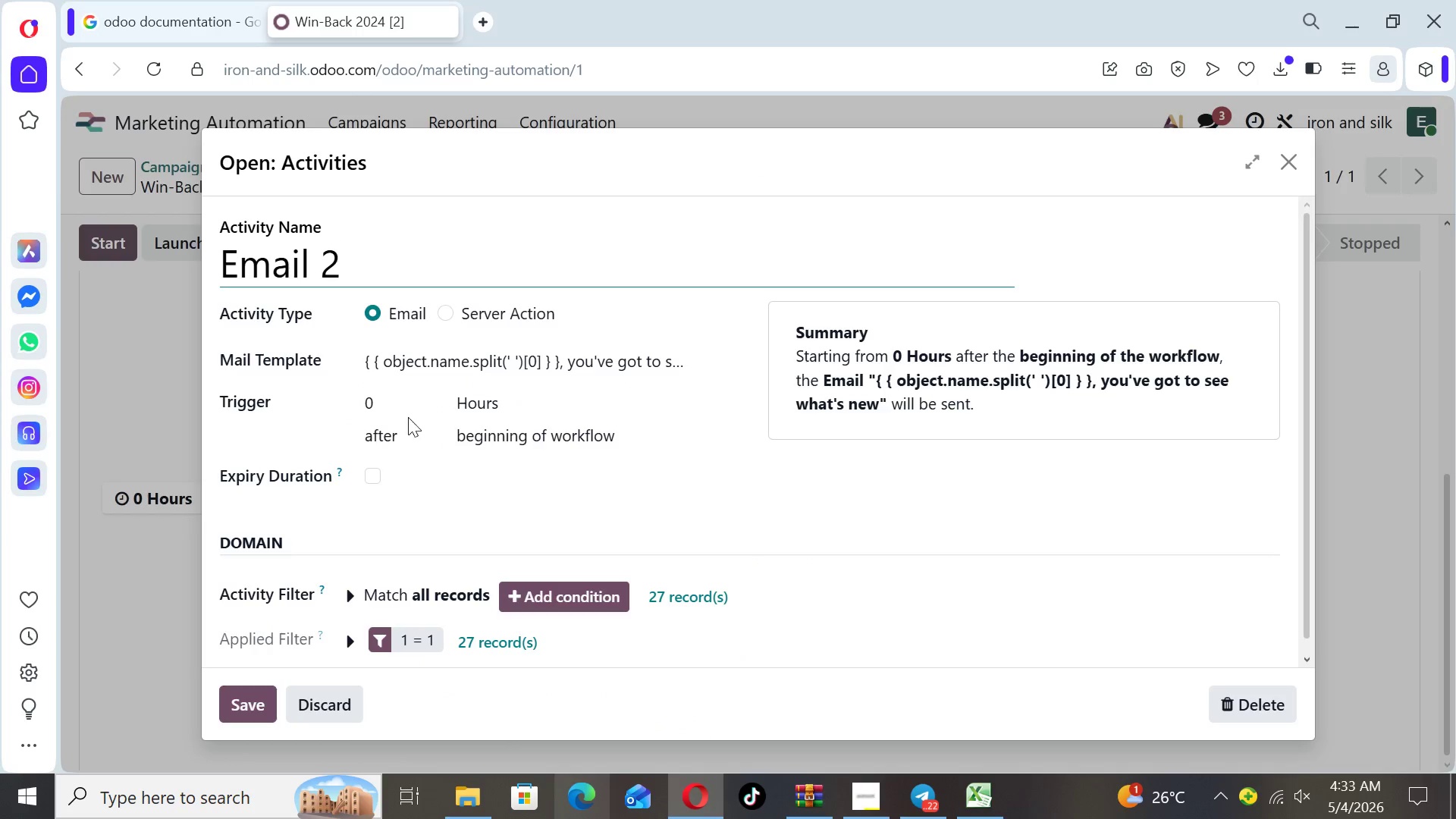 
left_click([407, 405])
 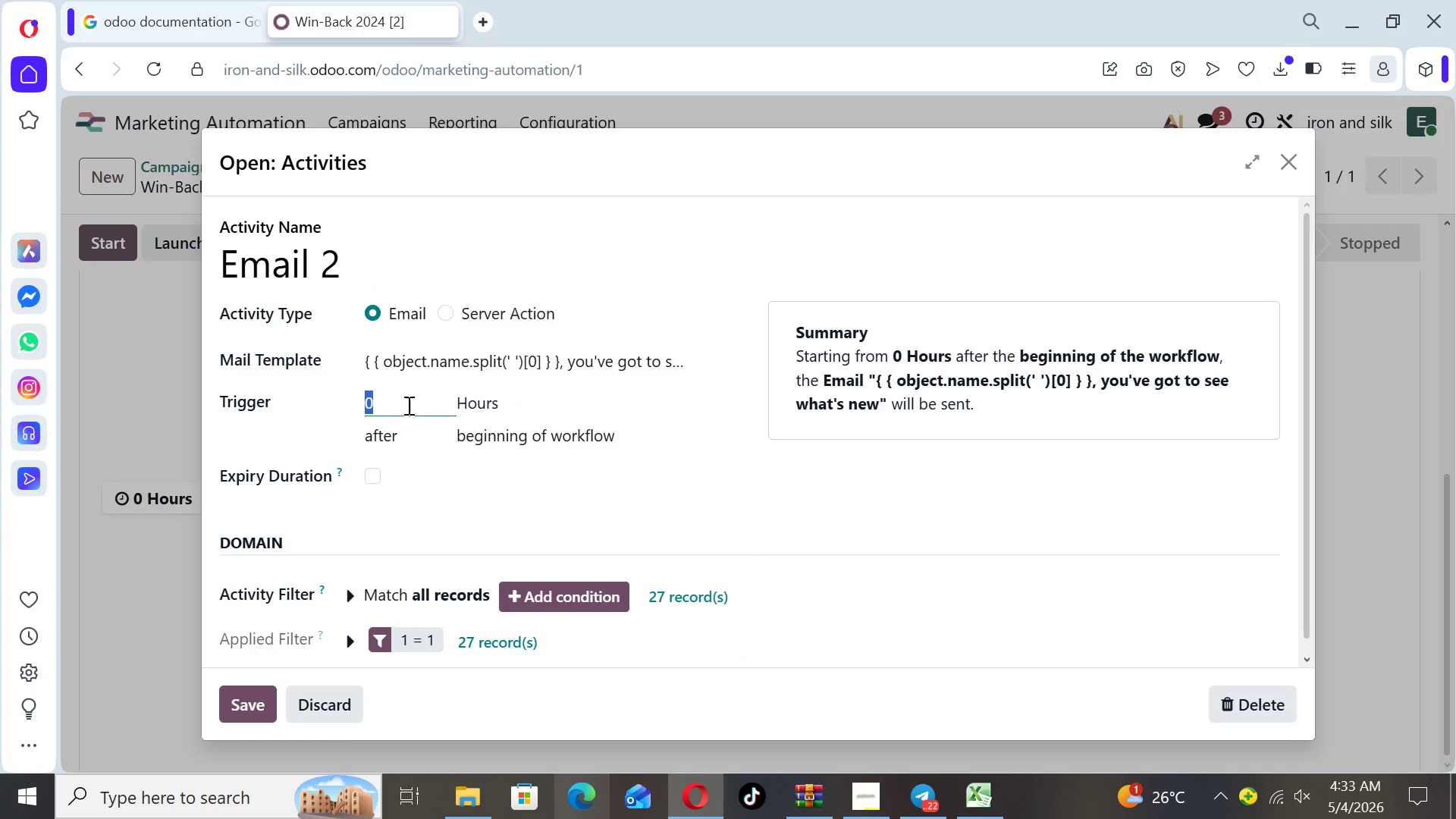 
key(3)
 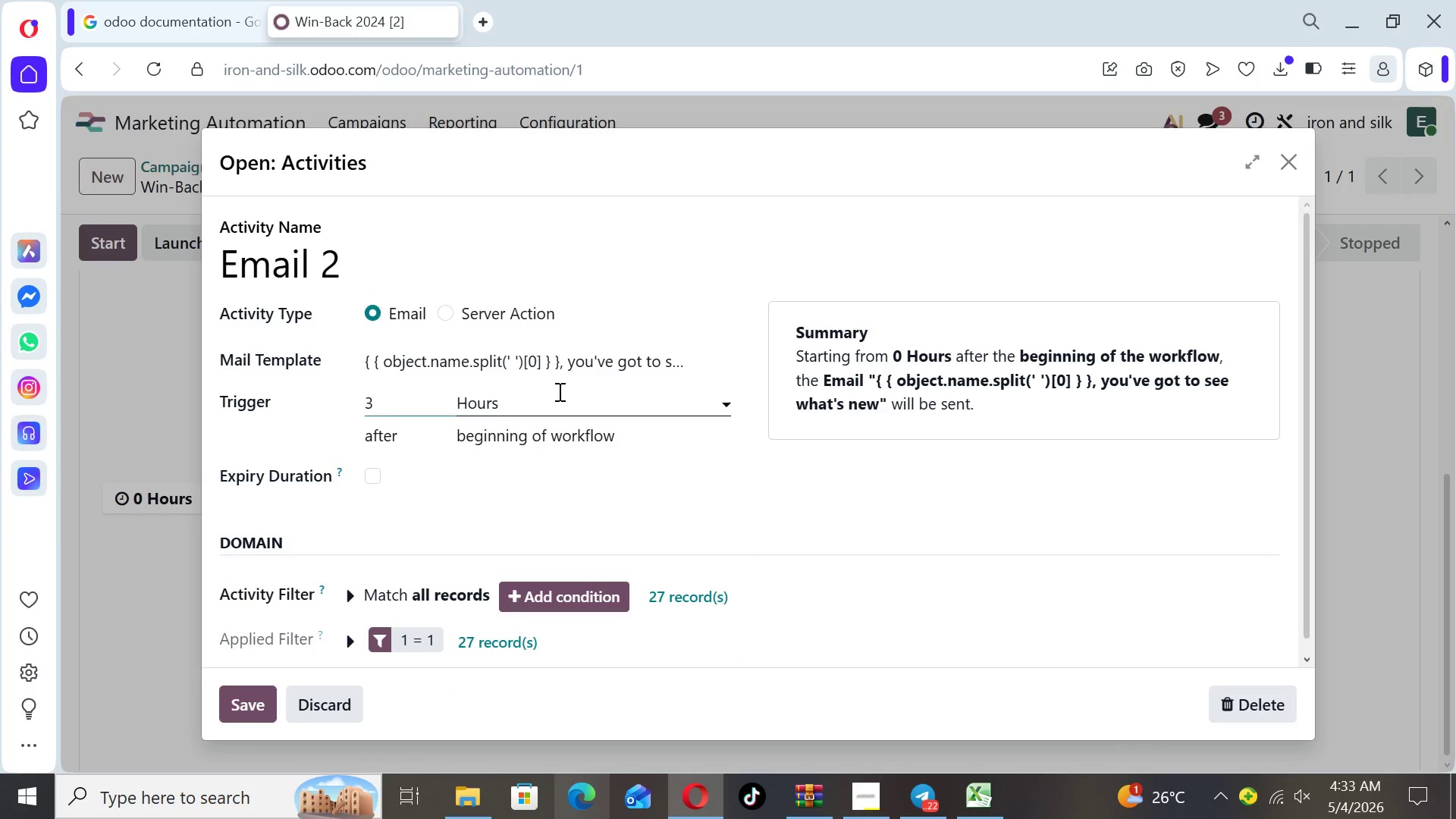 
left_click([558, 402])
 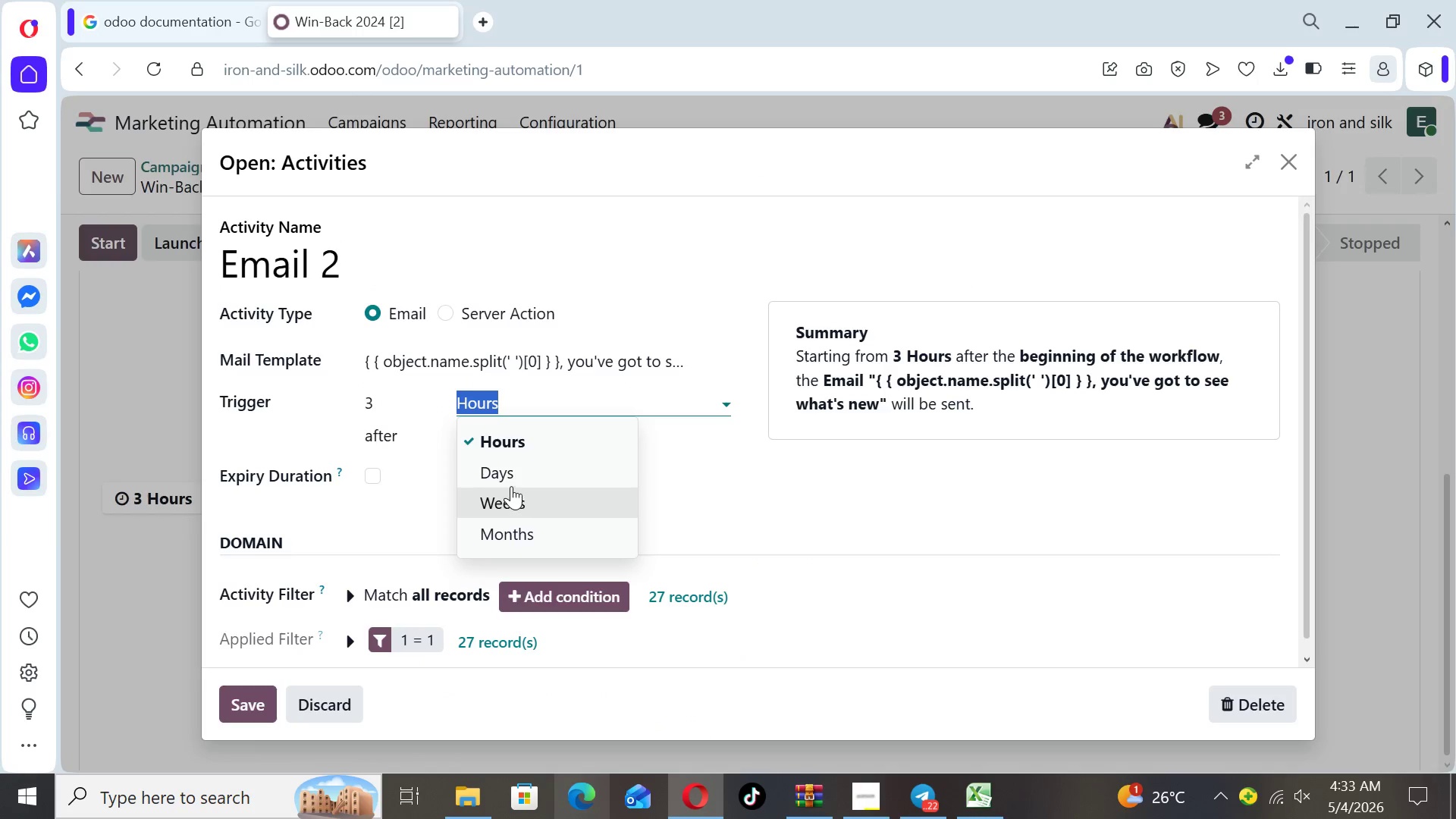 
left_click([507, 478])
 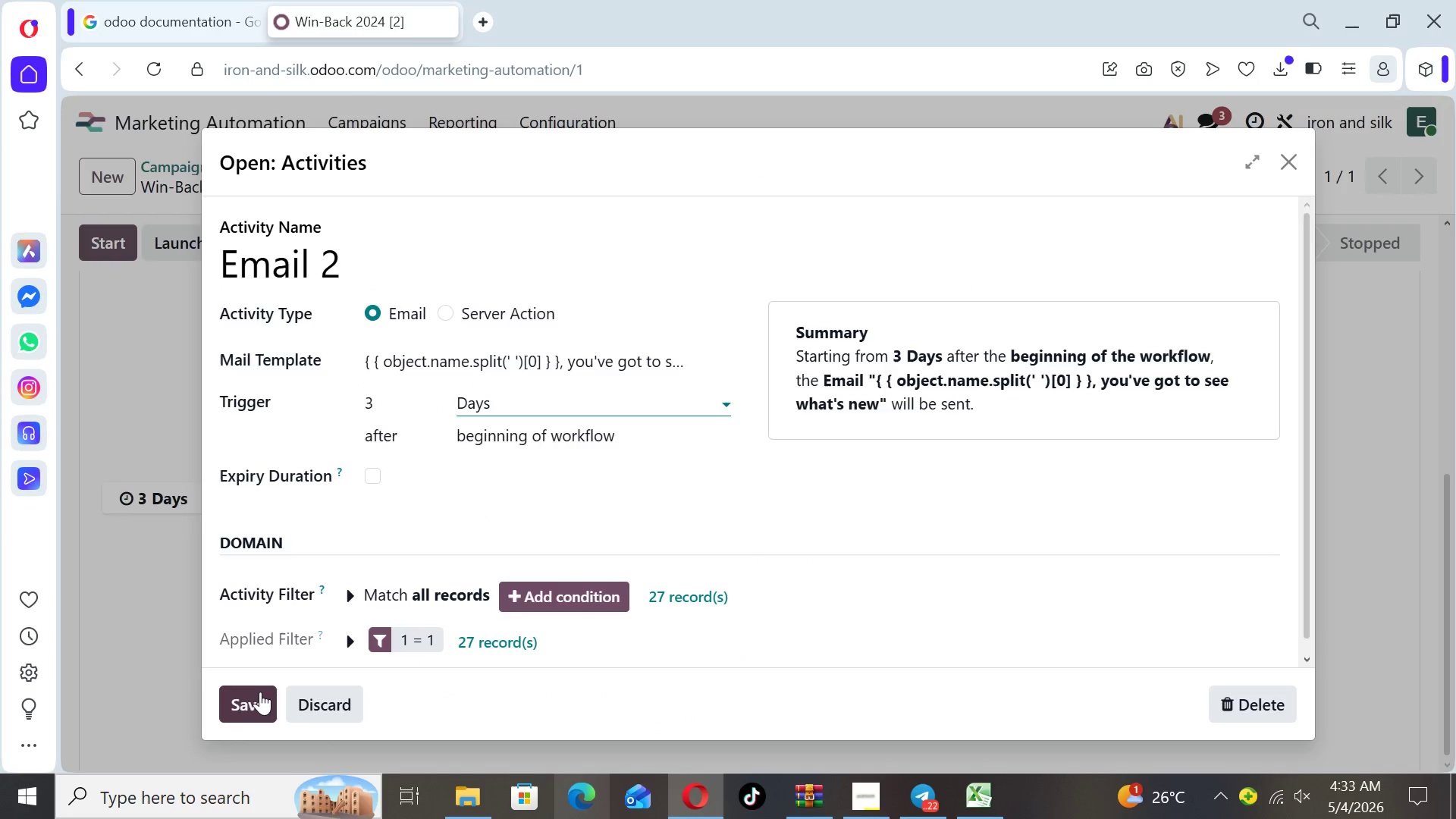 
left_click([259, 701])
 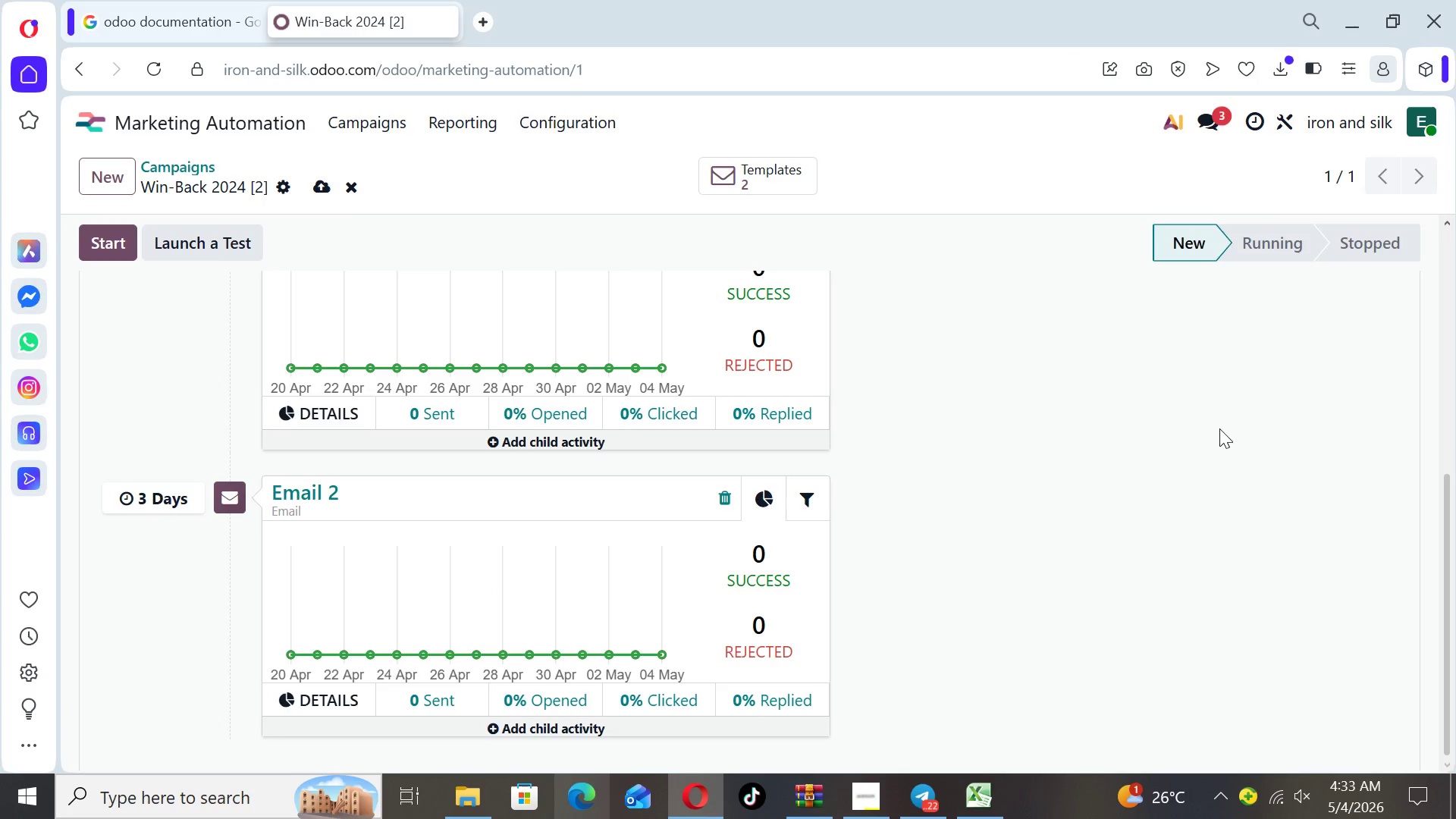 
left_click_drag(start_coordinate=[1455, 480], to_coordinate=[1455, 214])
 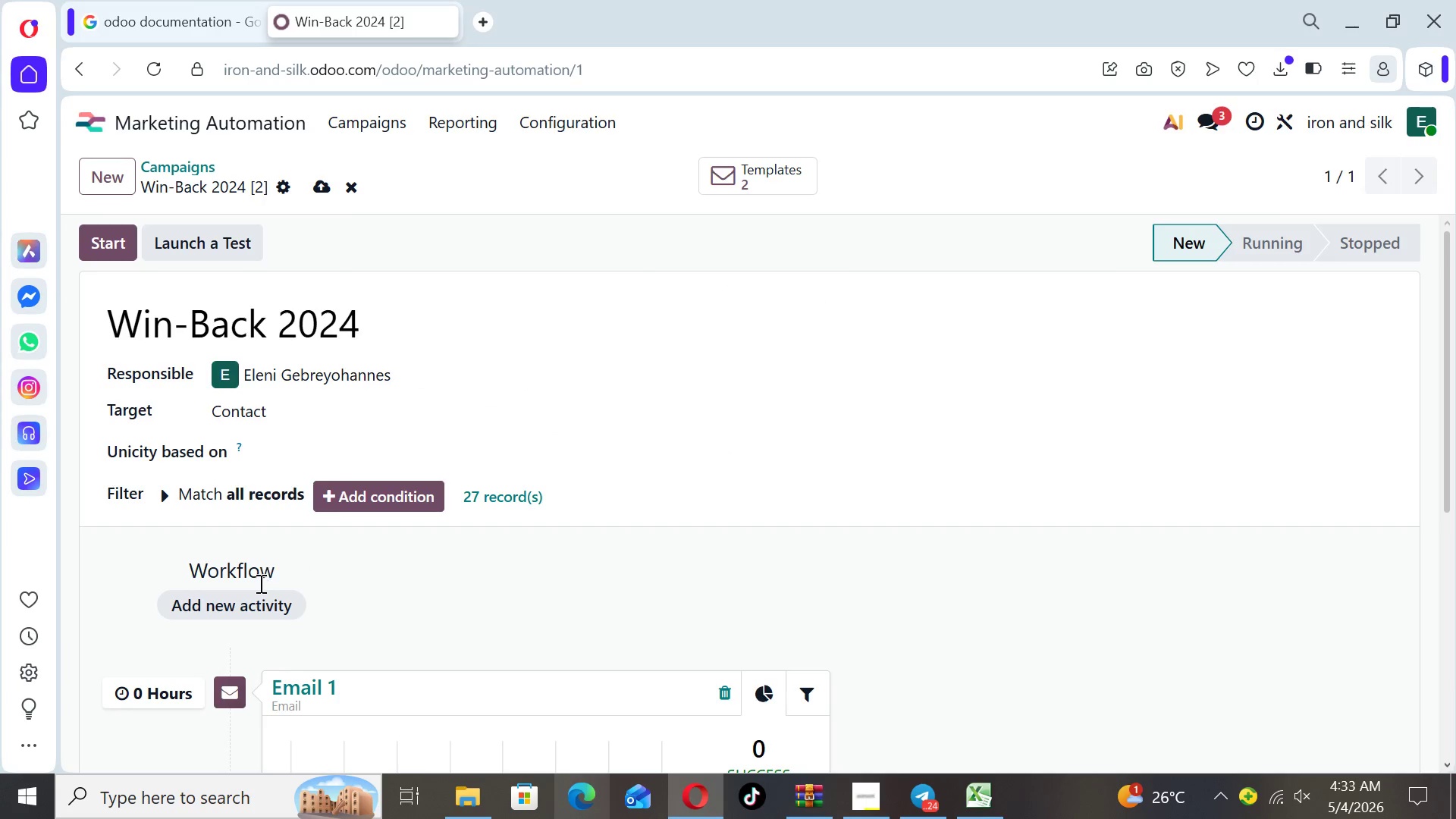 
left_click([255, 607])
 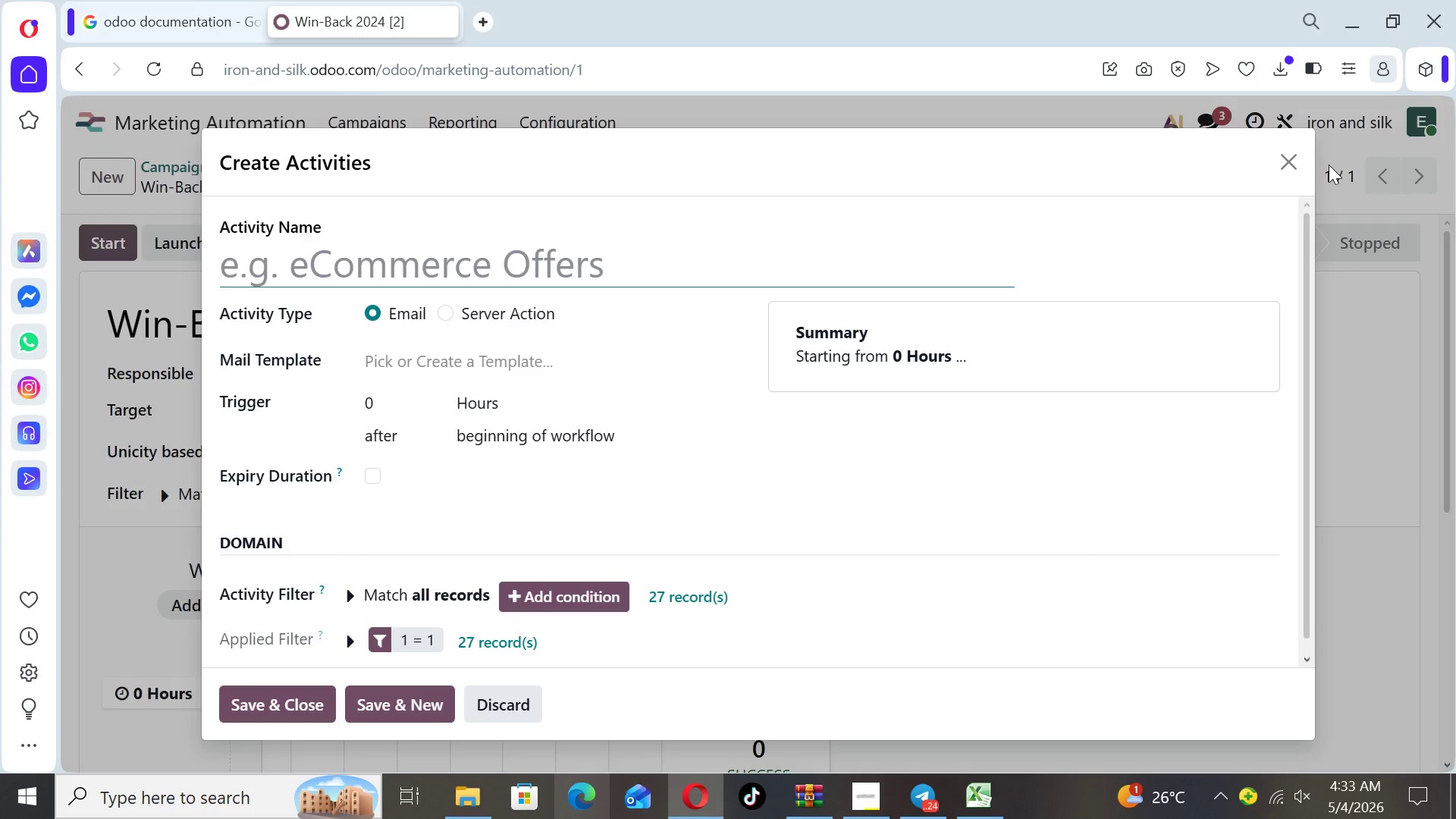 
left_click([1283, 157])
 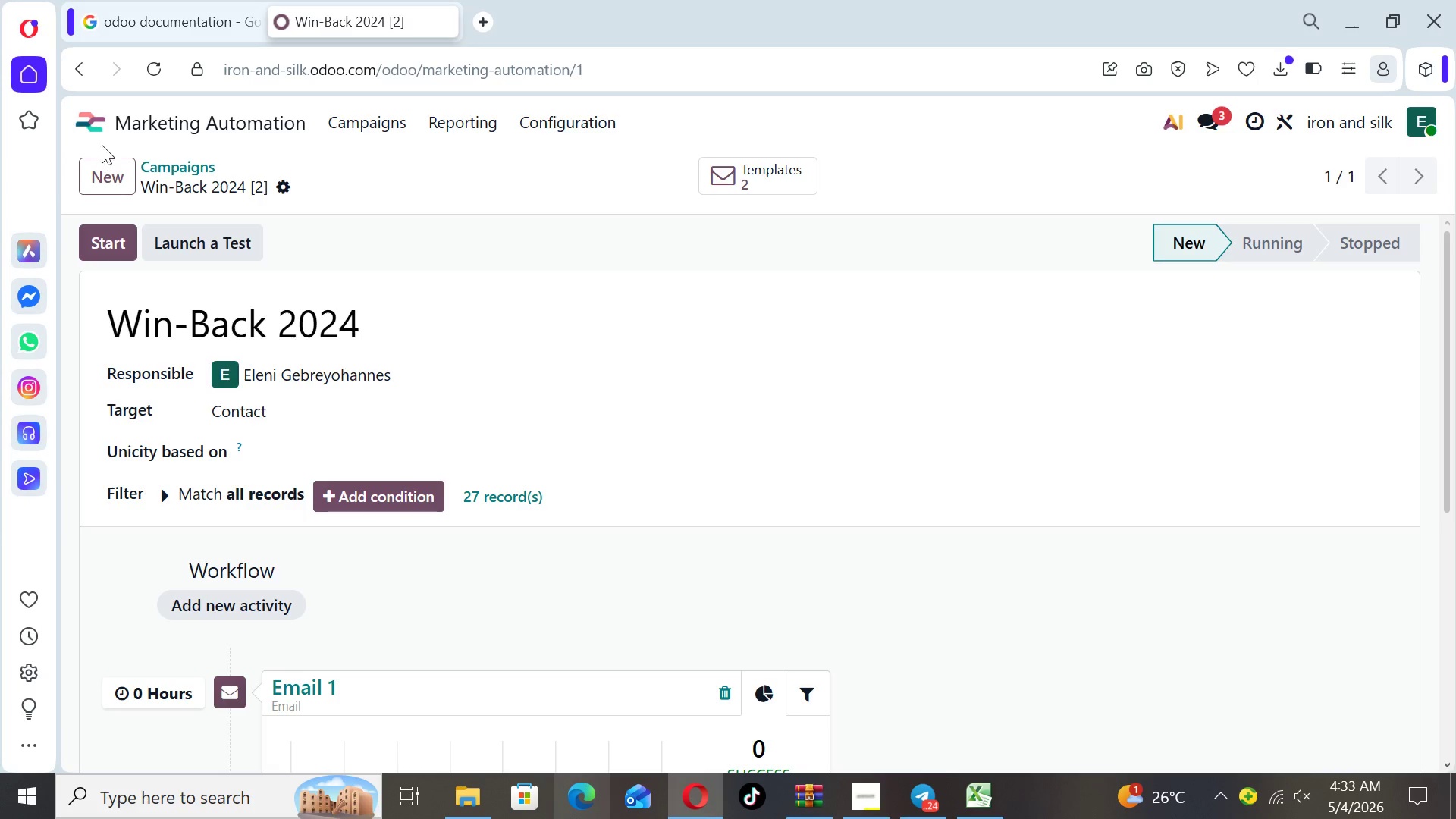 
left_click([89, 124])
 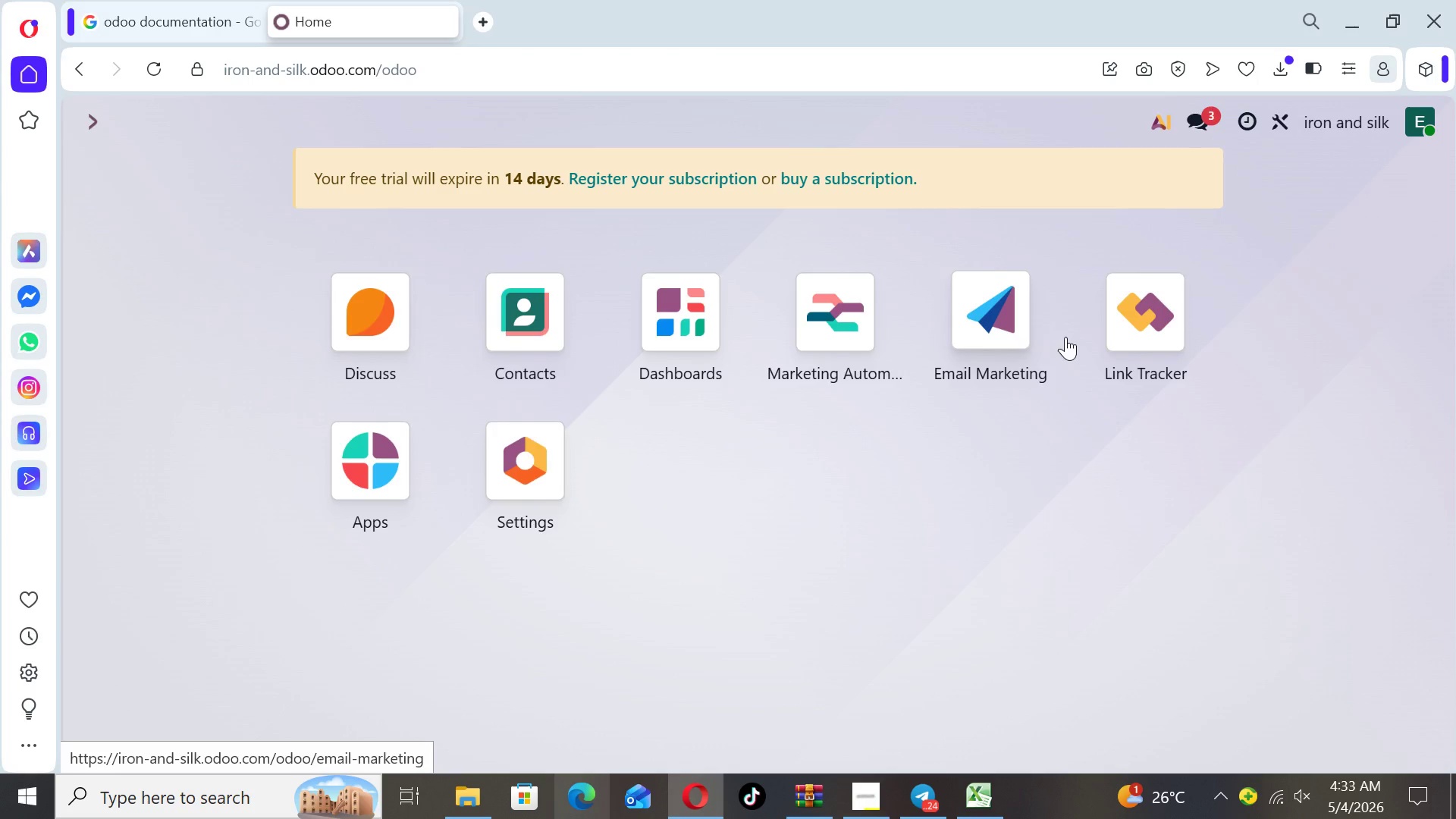 
left_click([1008, 339])
 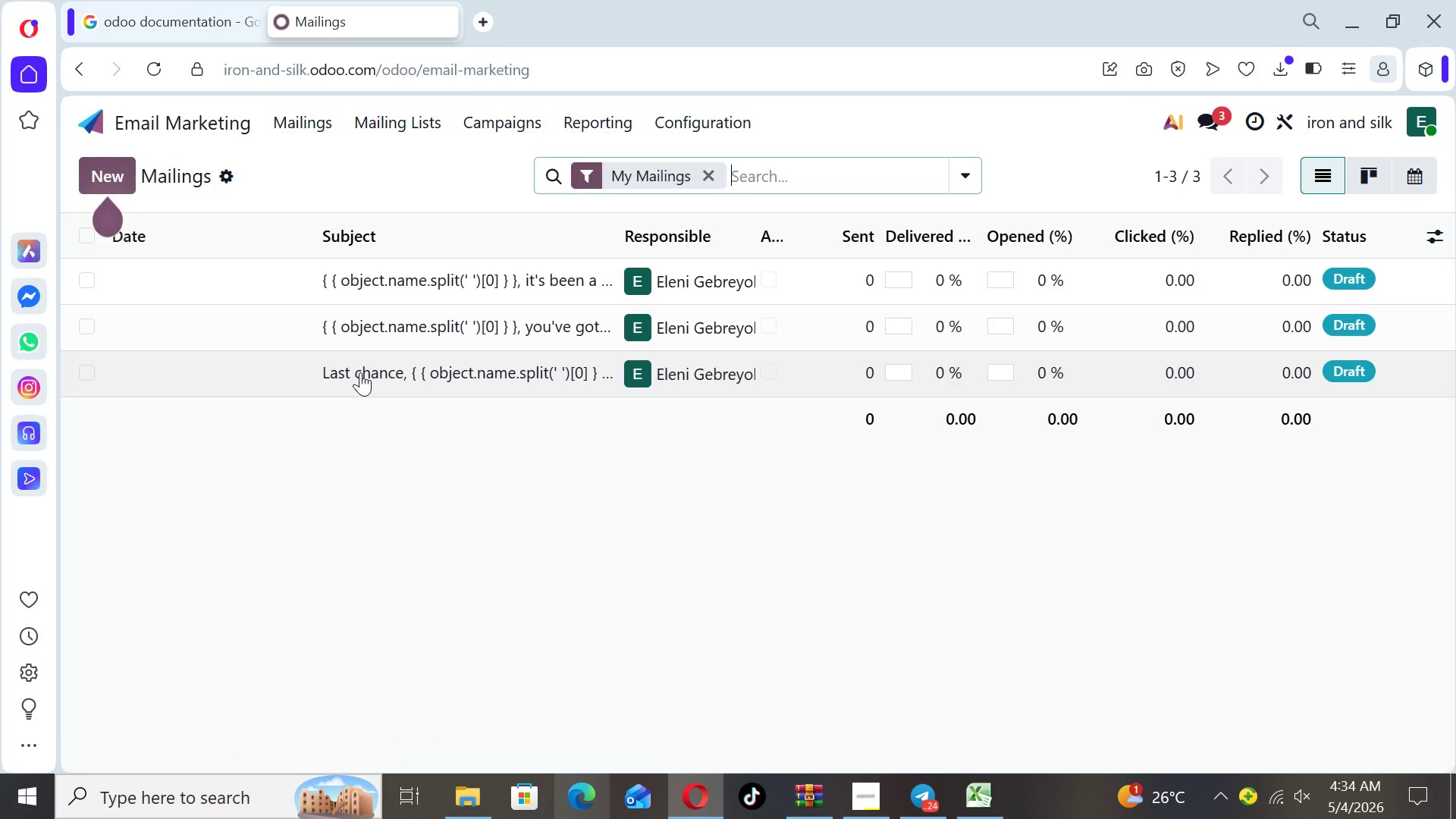 
left_click([360, 372])
 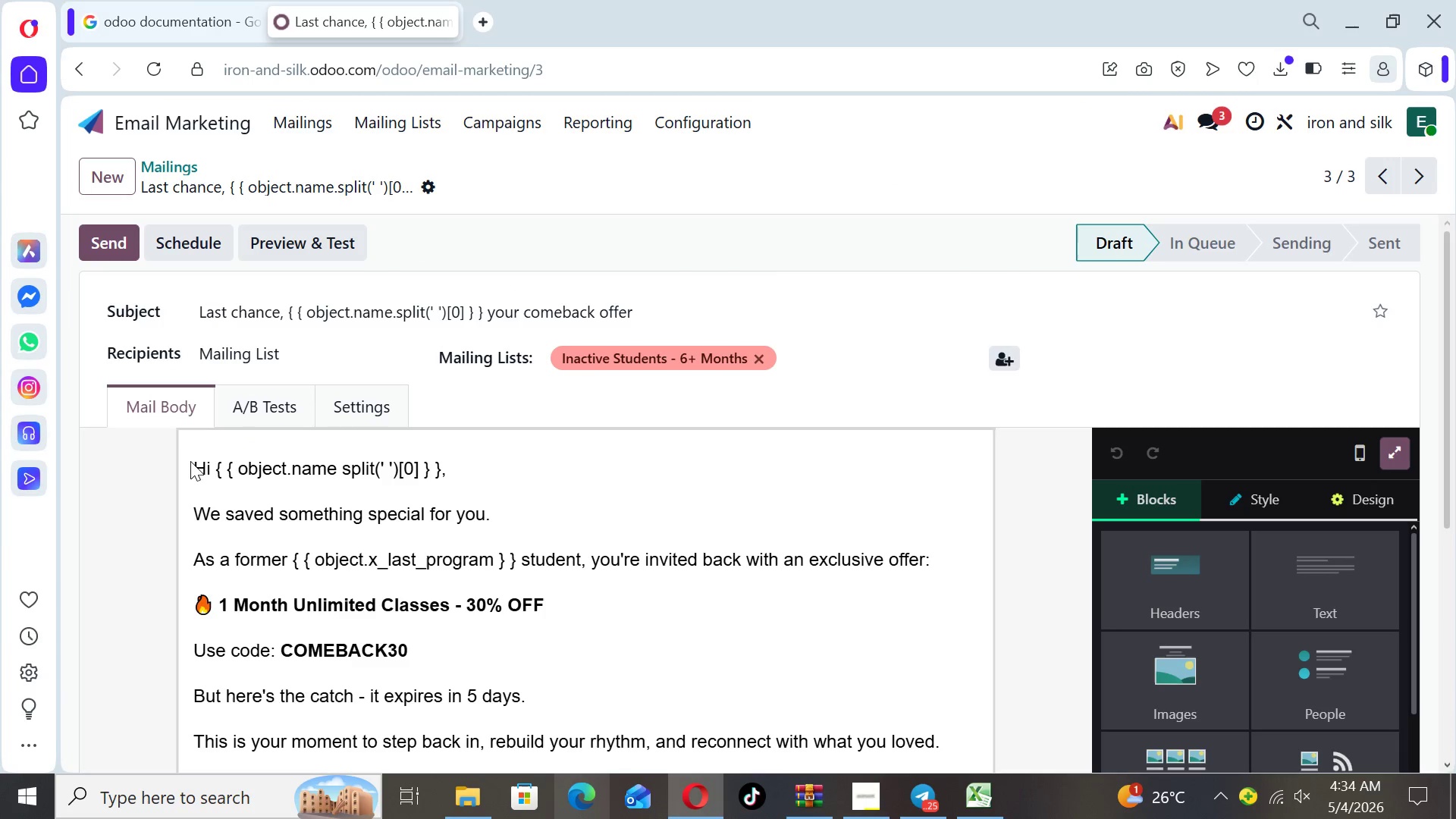 
left_click([194, 462])
 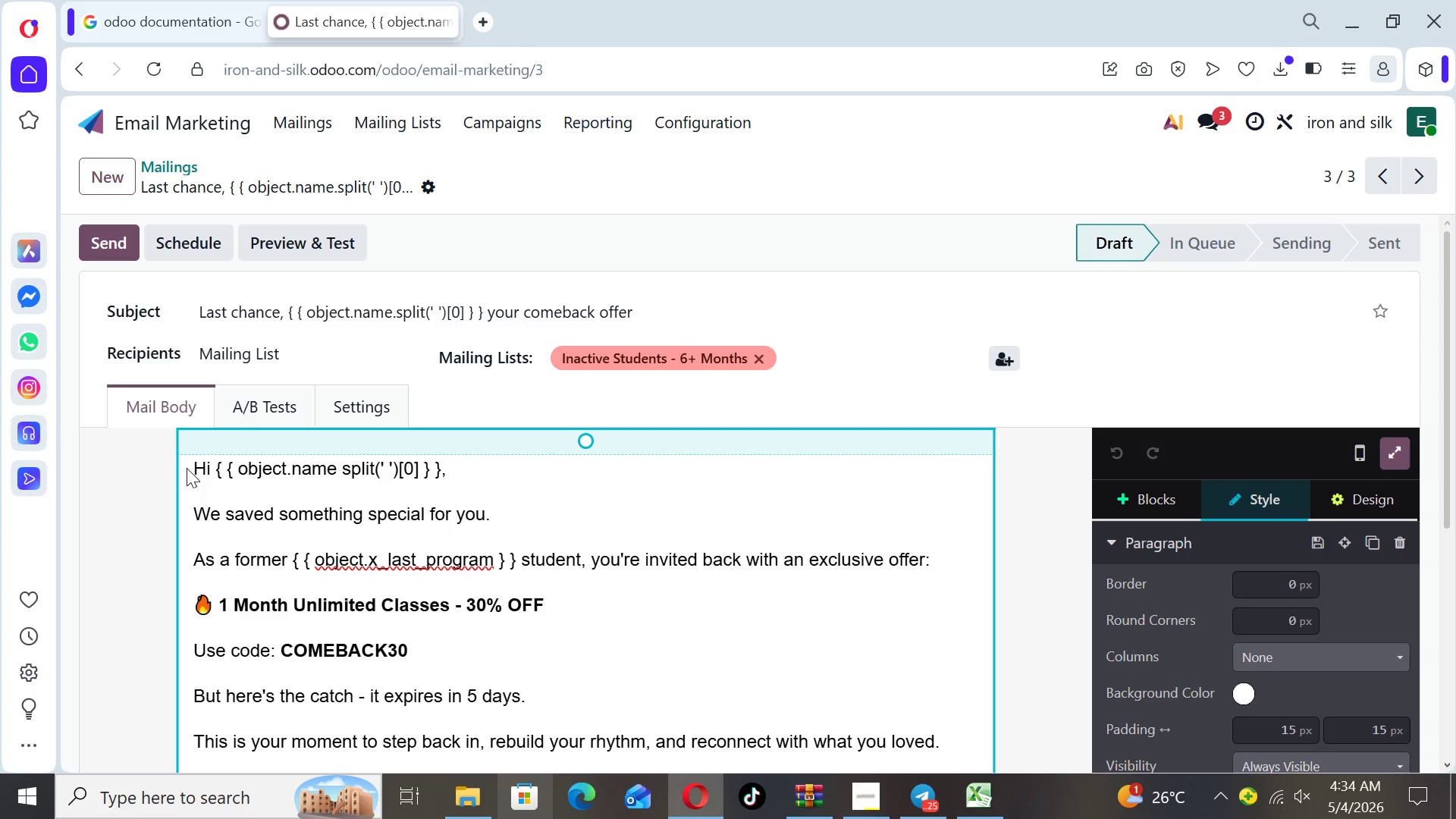 
left_click_drag(start_coordinate=[195, 464], to_coordinate=[535, 499])
 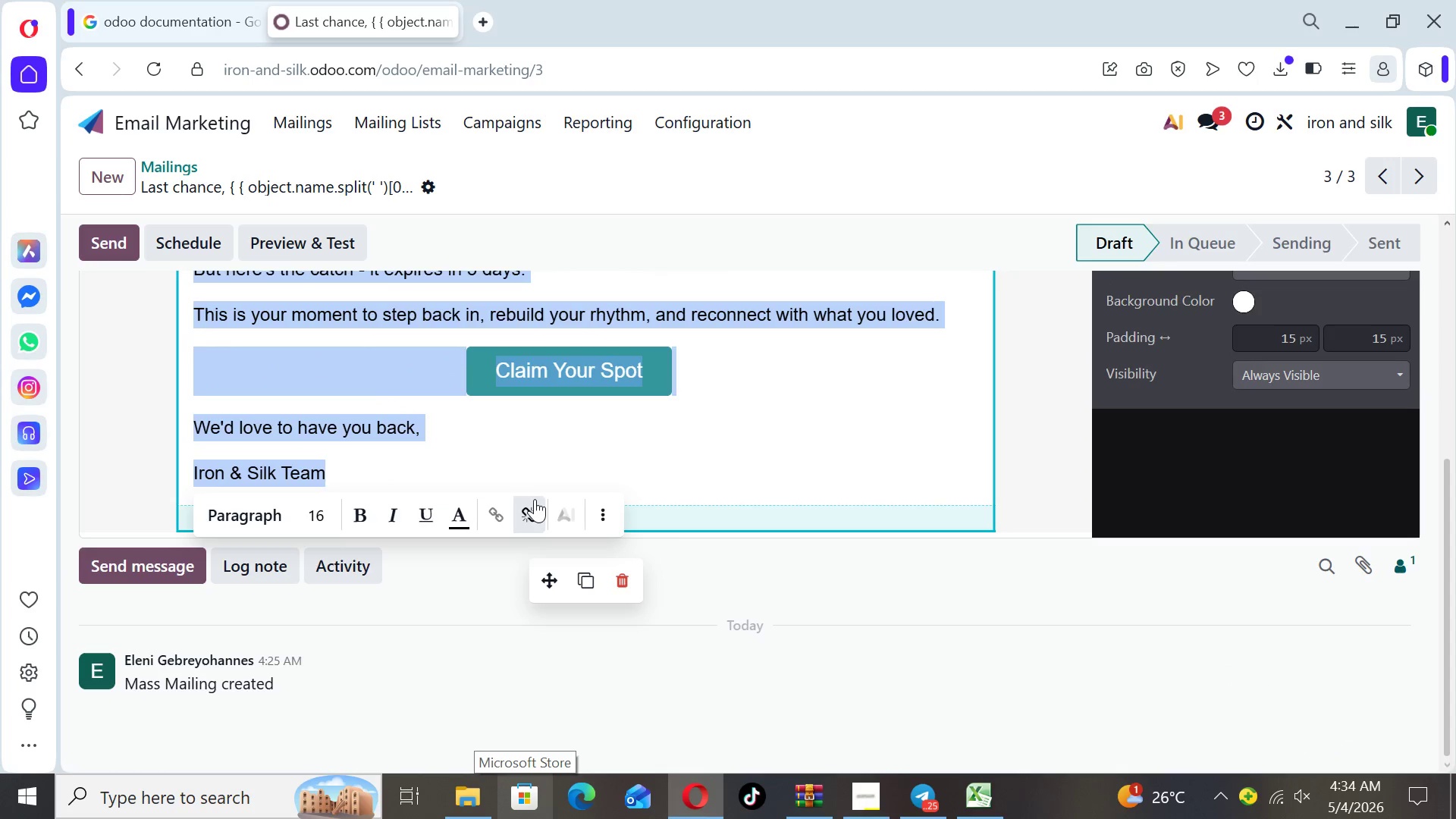 
right_click([535, 499])
 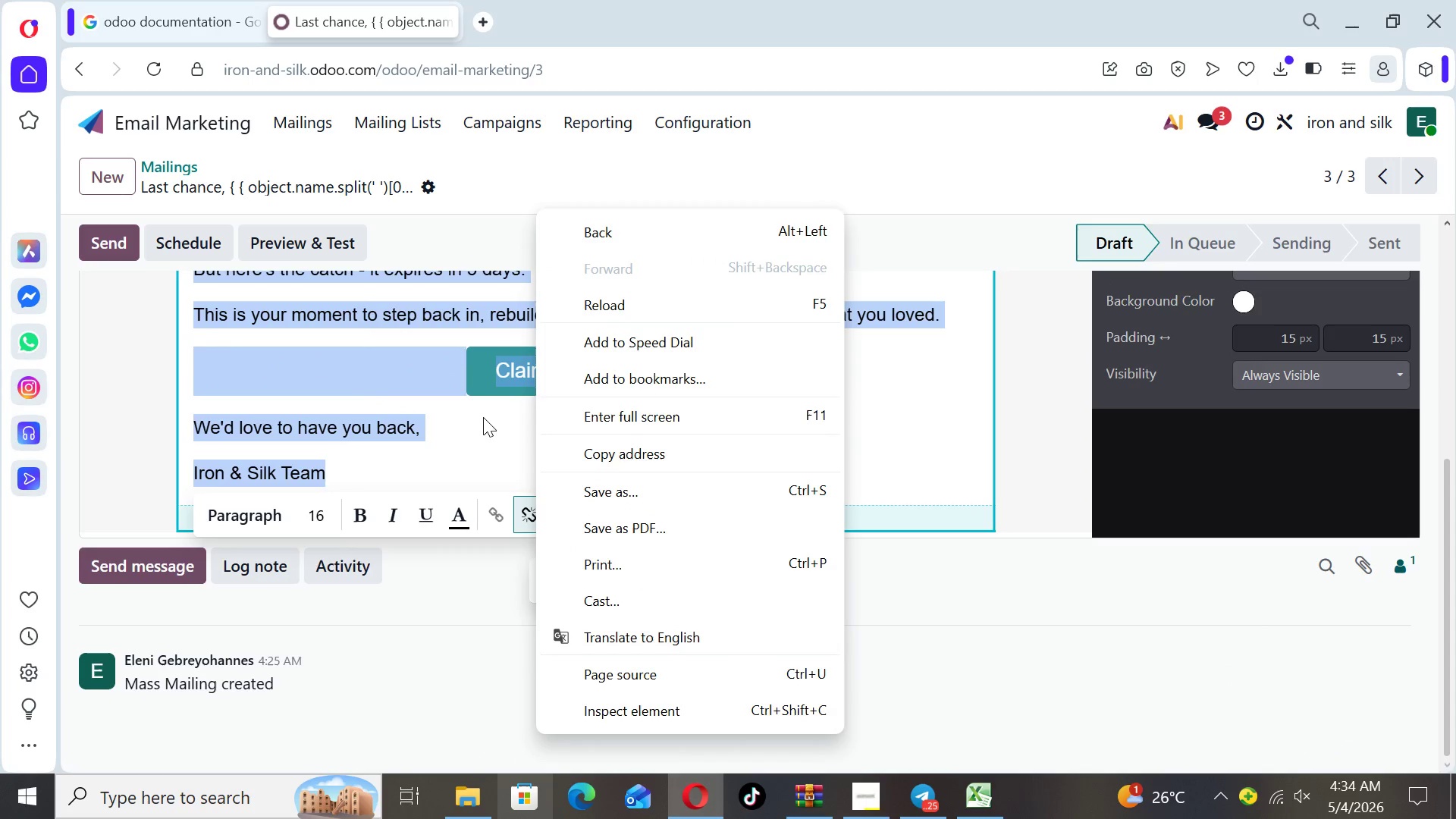 
left_click([479, 417])
 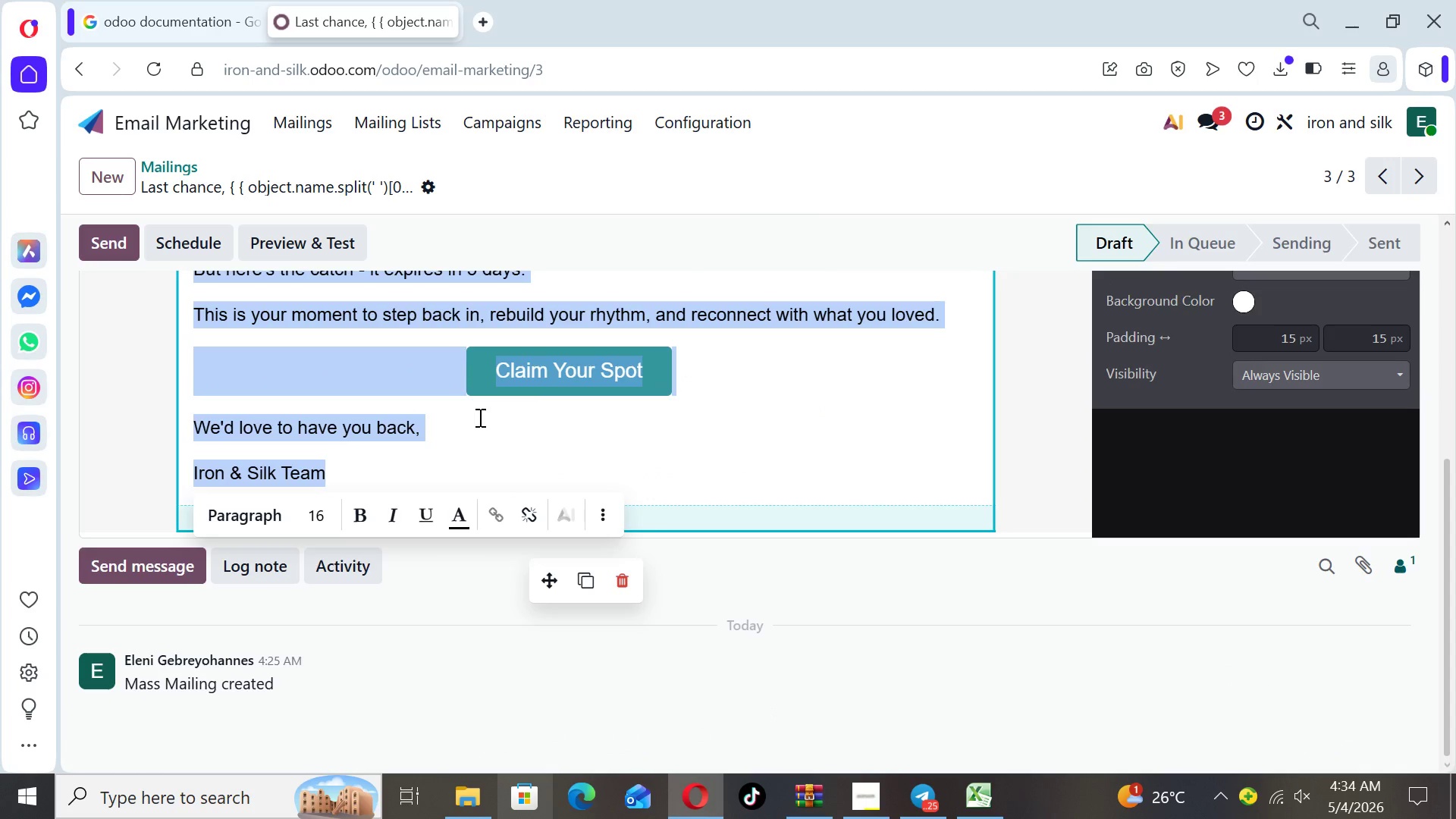 
right_click([479, 417])
 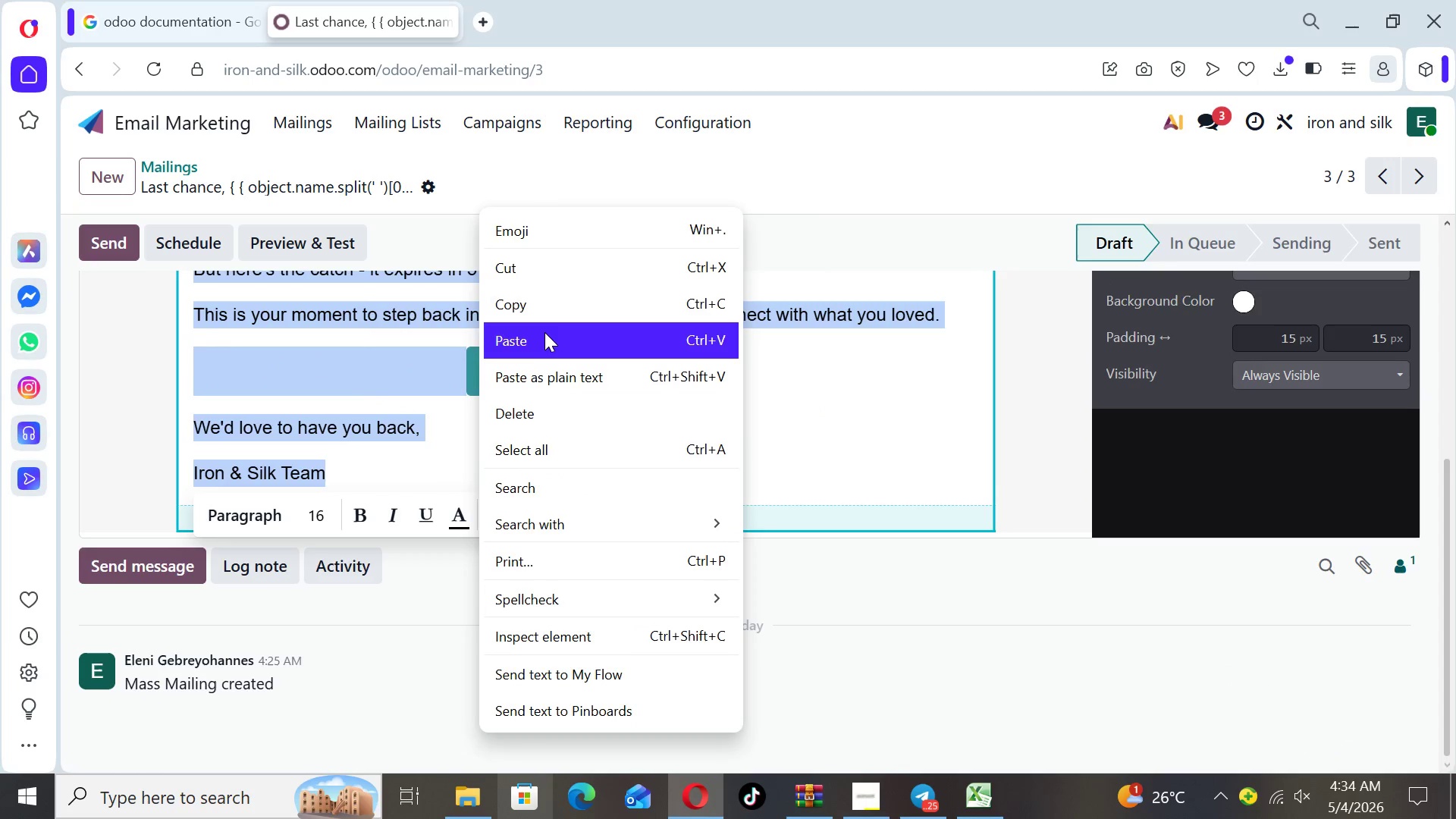 
left_click([537, 309])
 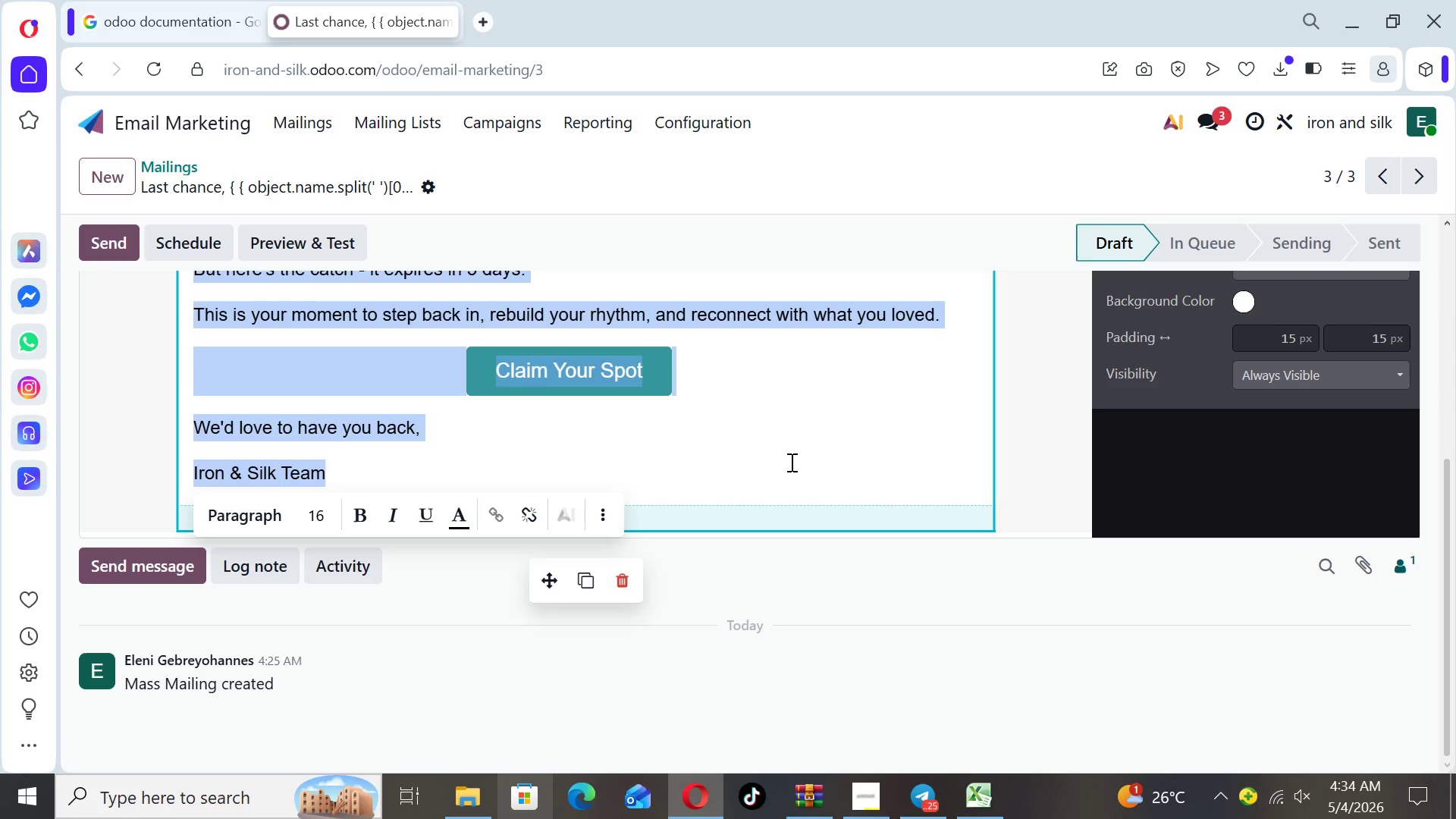 
left_click([791, 462])
 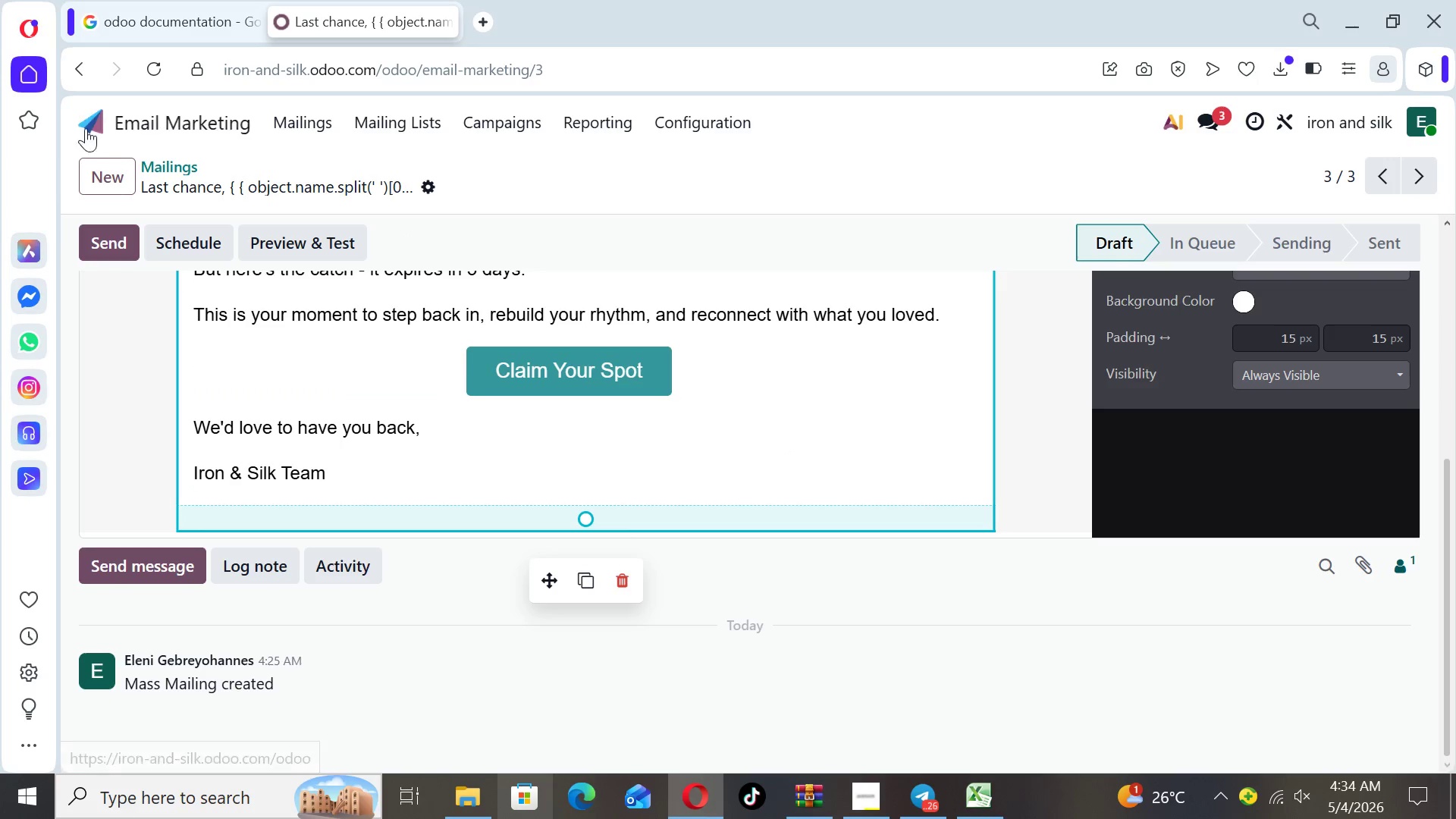 
left_click([84, 126])
 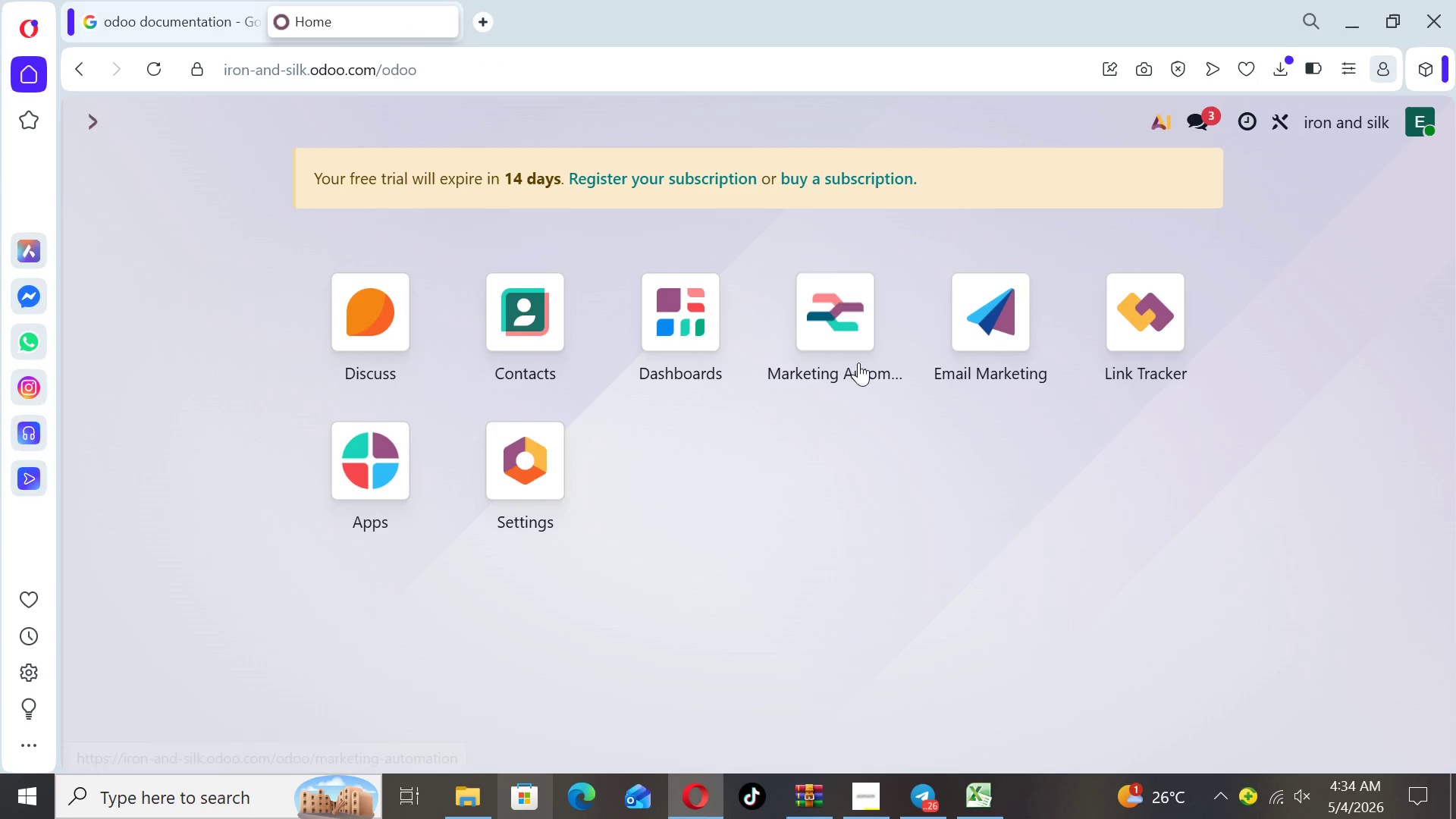 
left_click([808, 330])
 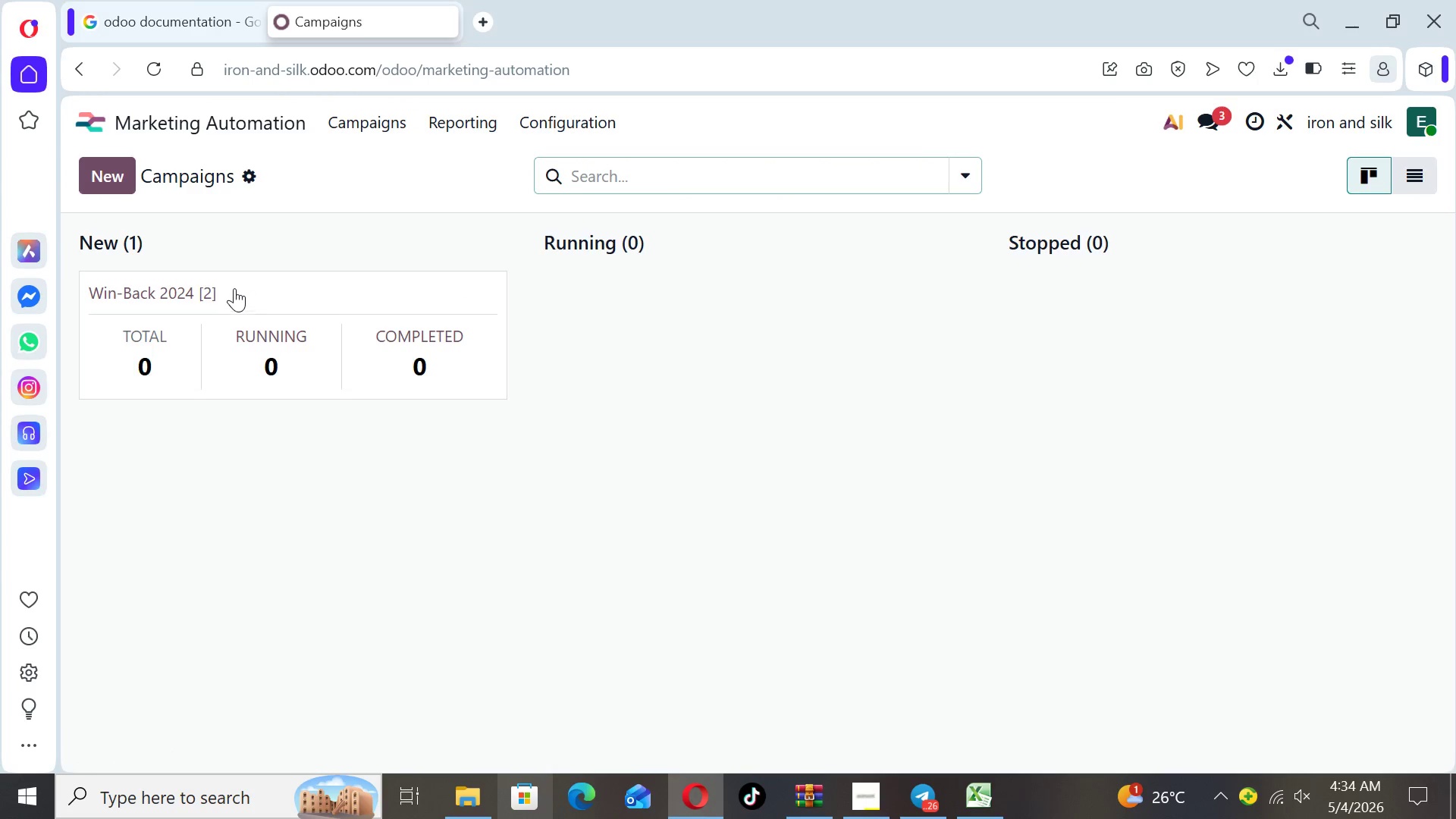 
left_click([185, 286])
 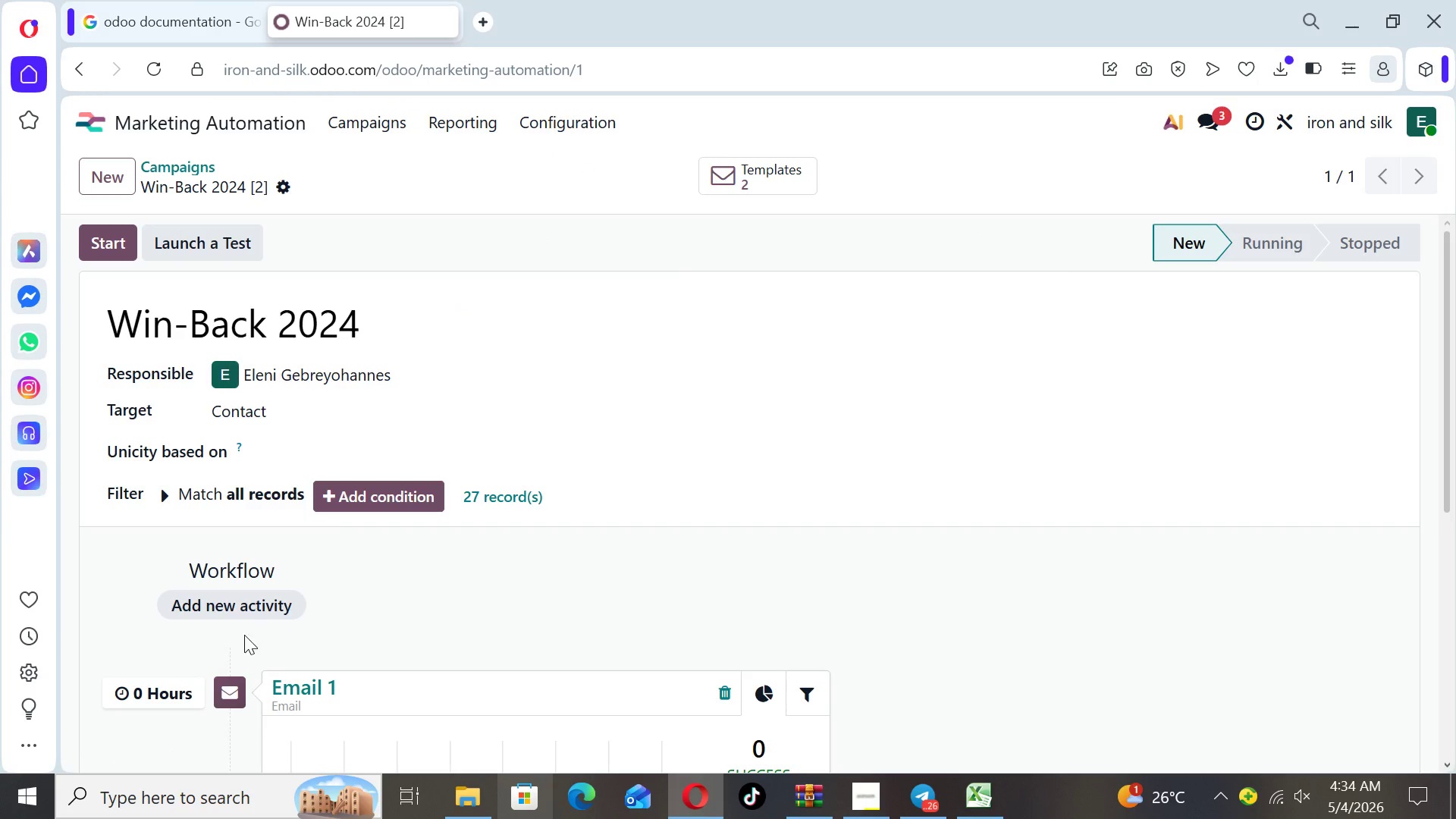 
left_click([241, 601])
 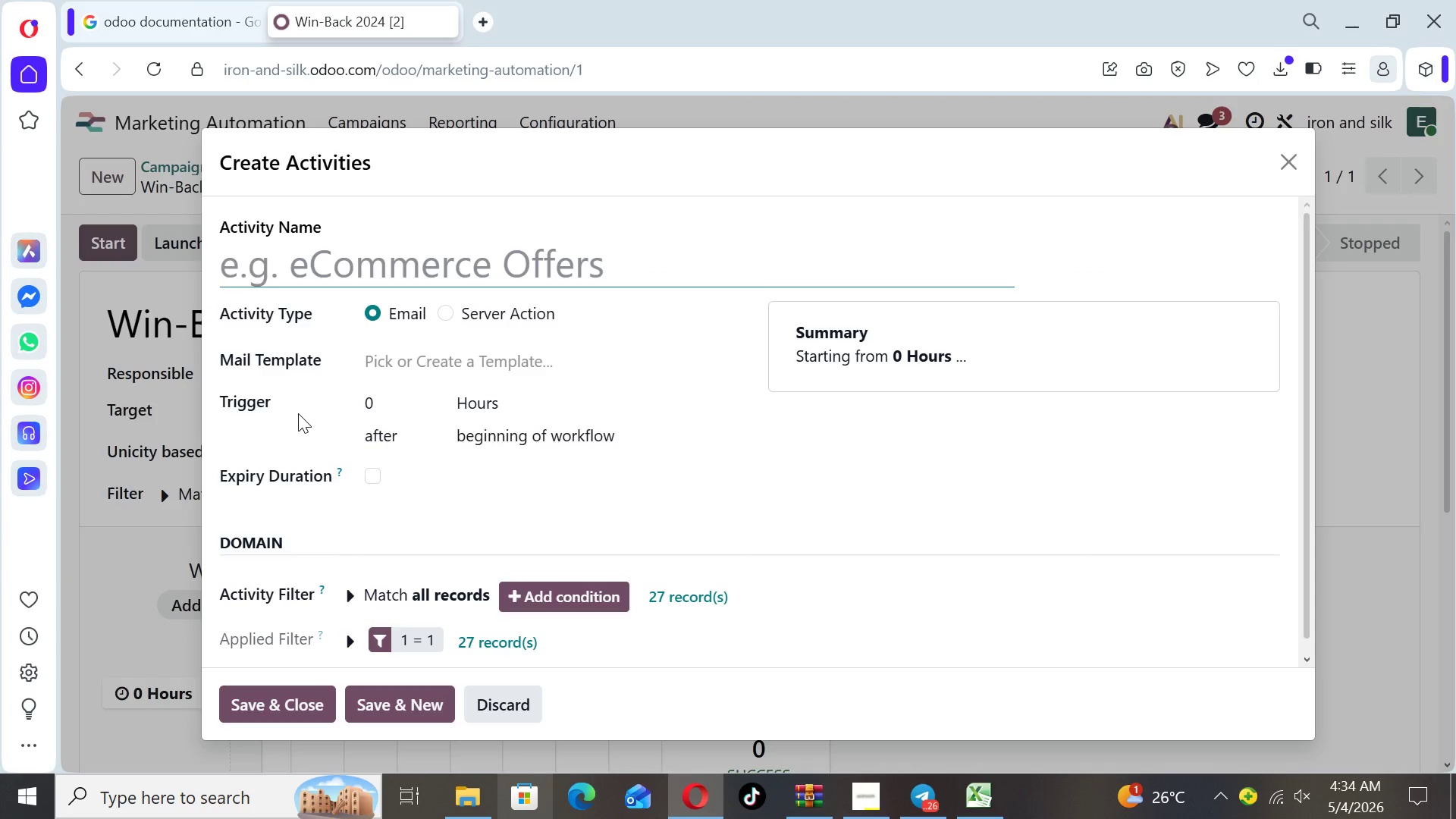 
type(Email 3)
 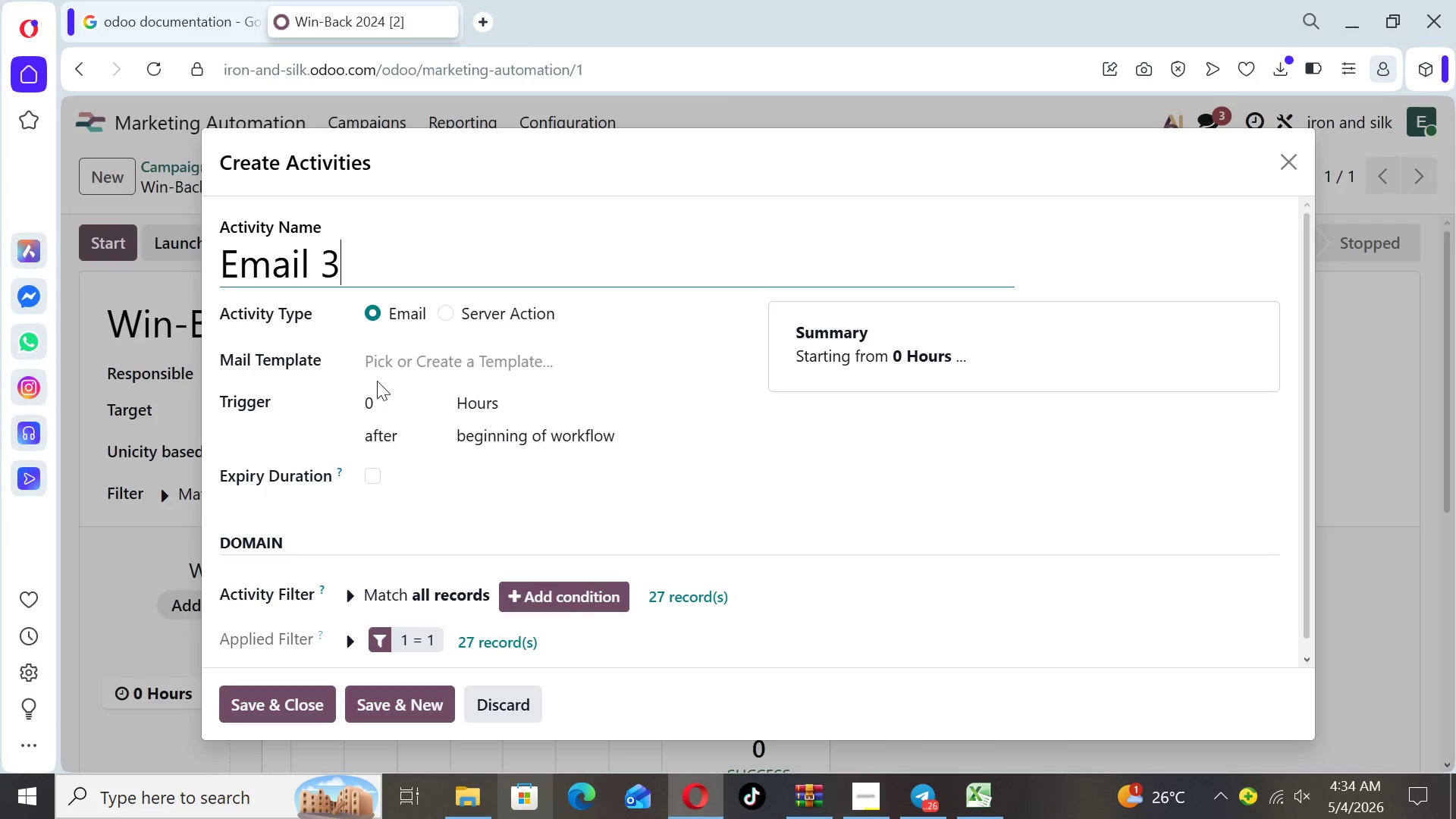 
left_click([402, 356])
 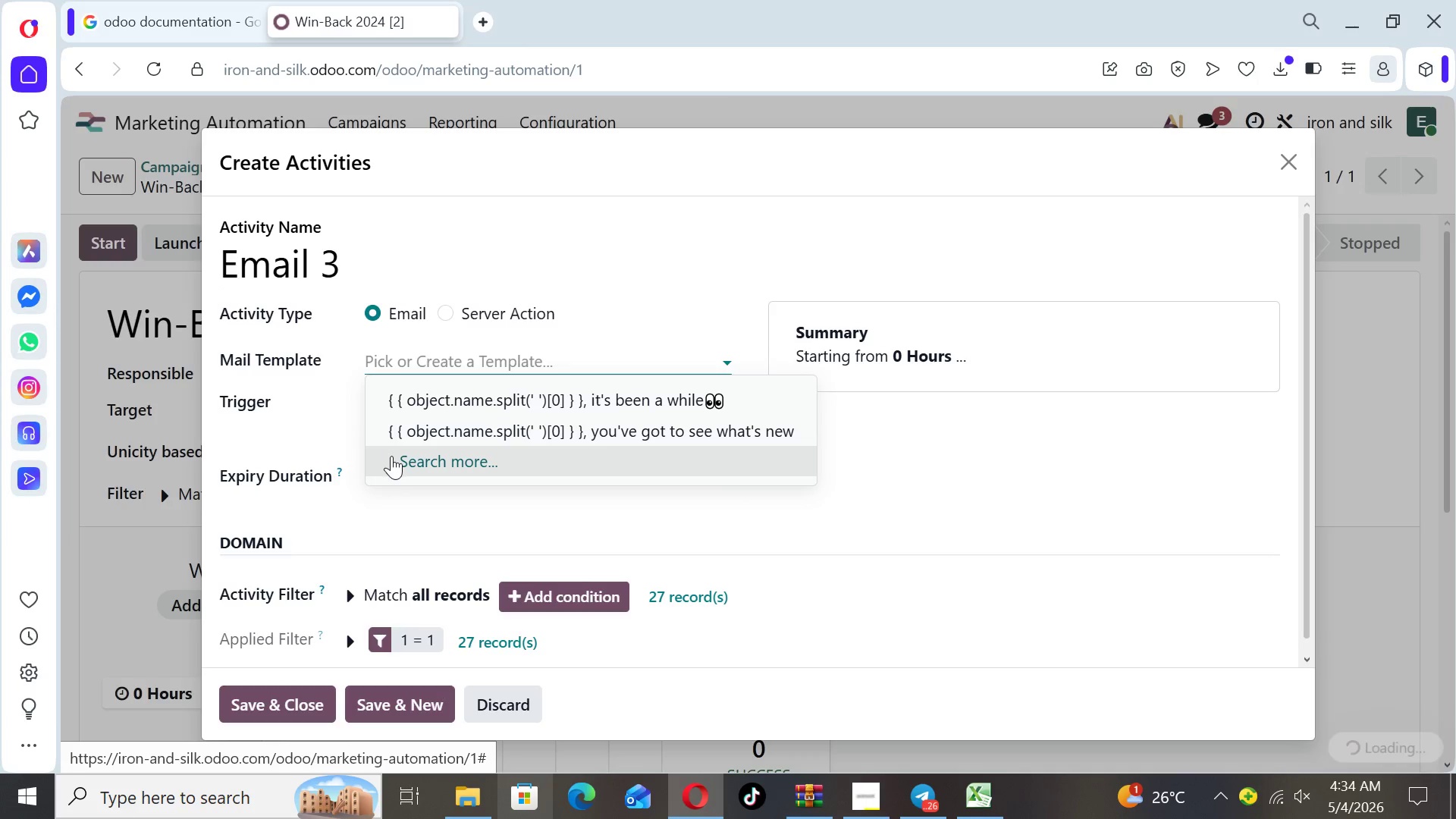 
left_click([391, 457])
 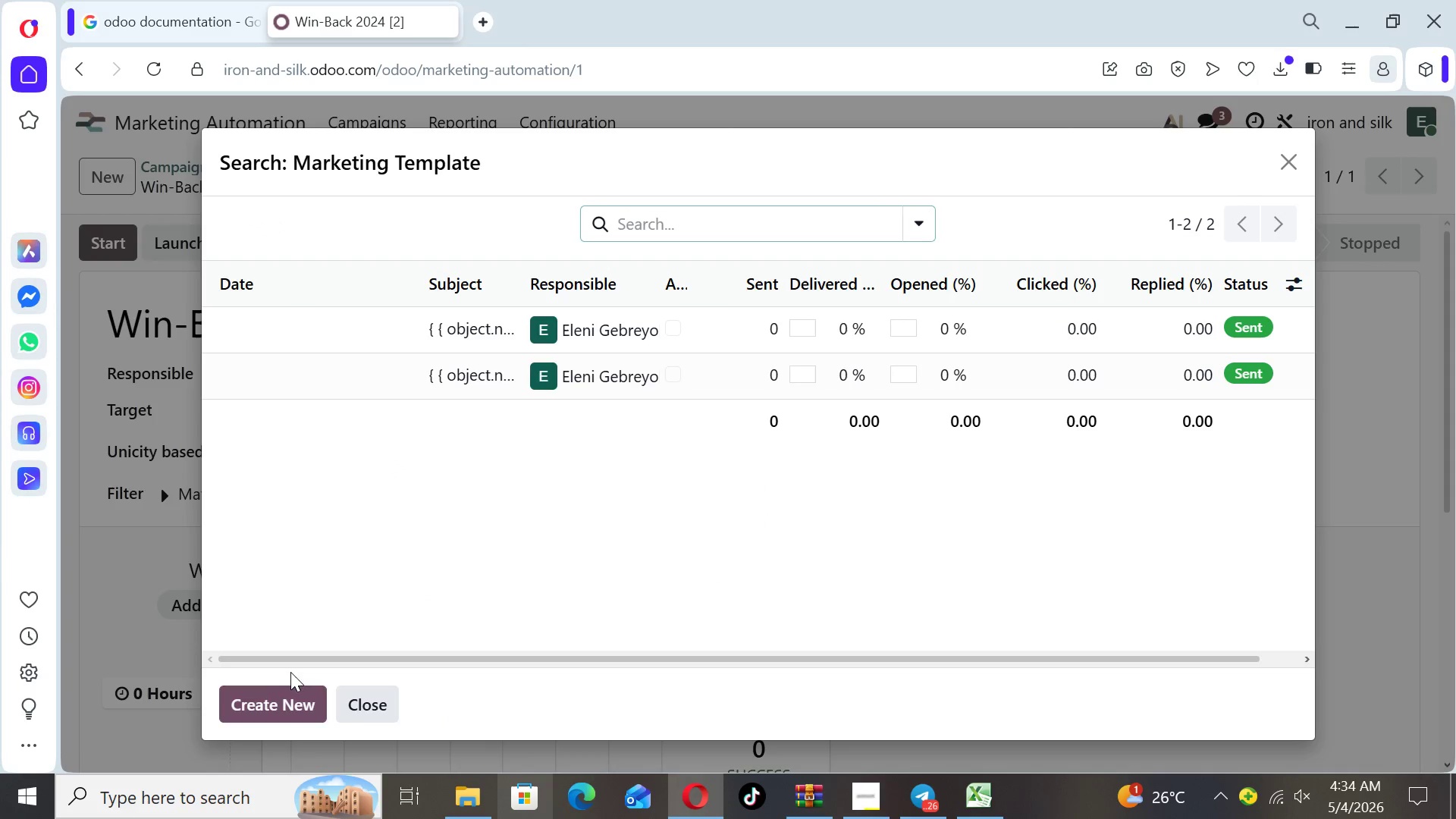 
left_click([287, 705])
 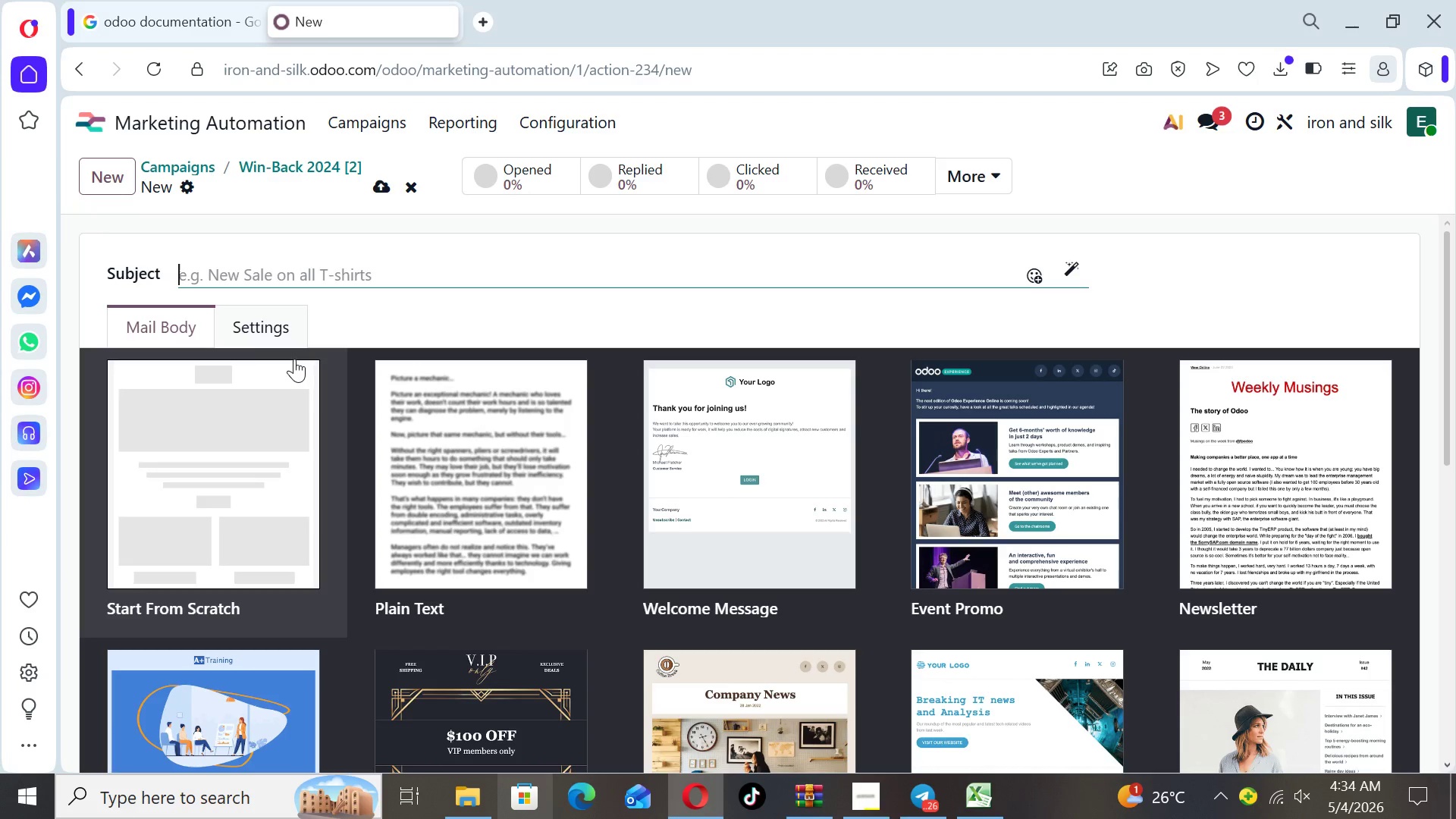 
left_click([261, 433])
 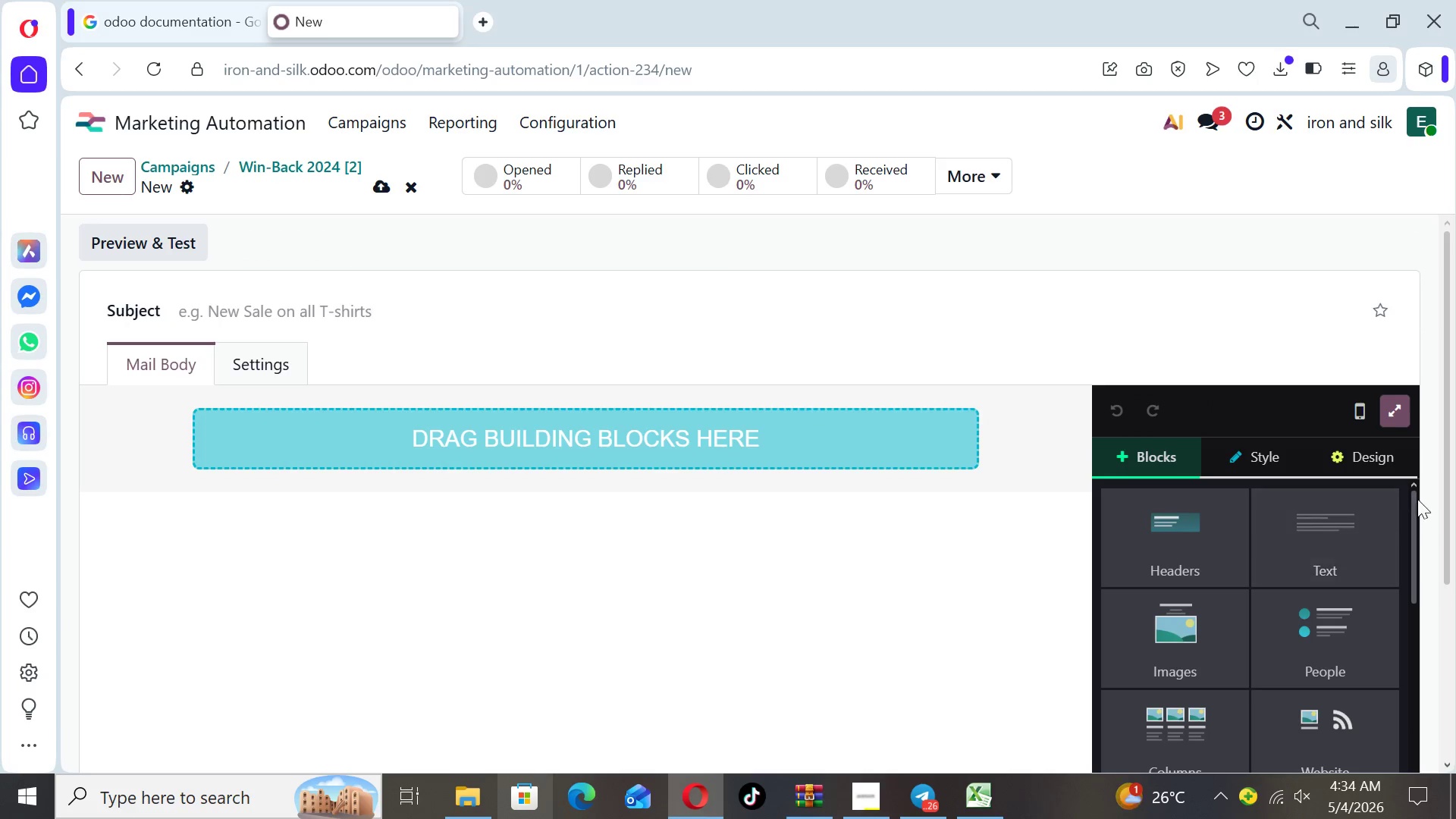 
left_click_drag(start_coordinate=[1445, 472], to_coordinate=[1448, 575])
 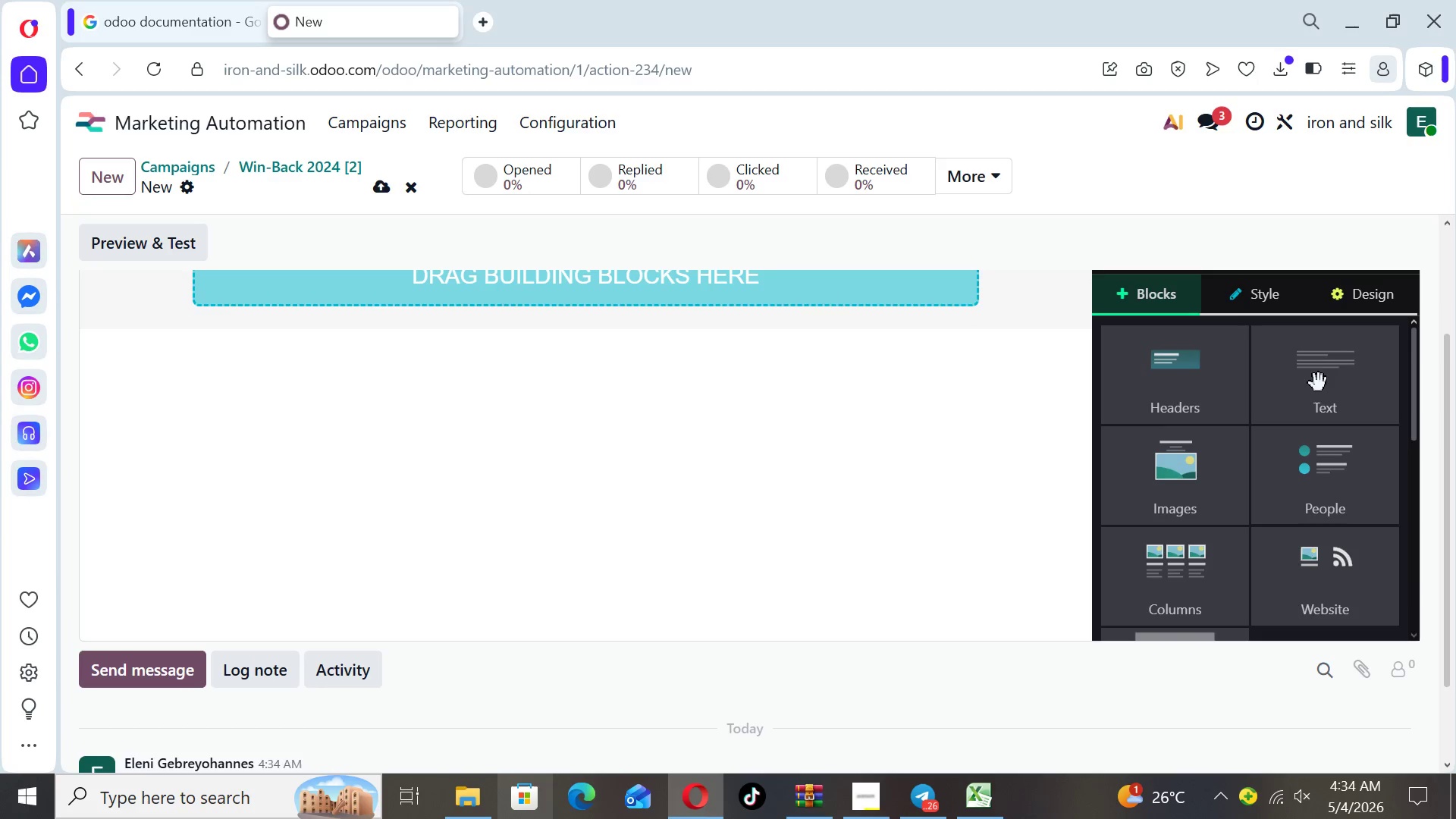 
left_click([1319, 382])
 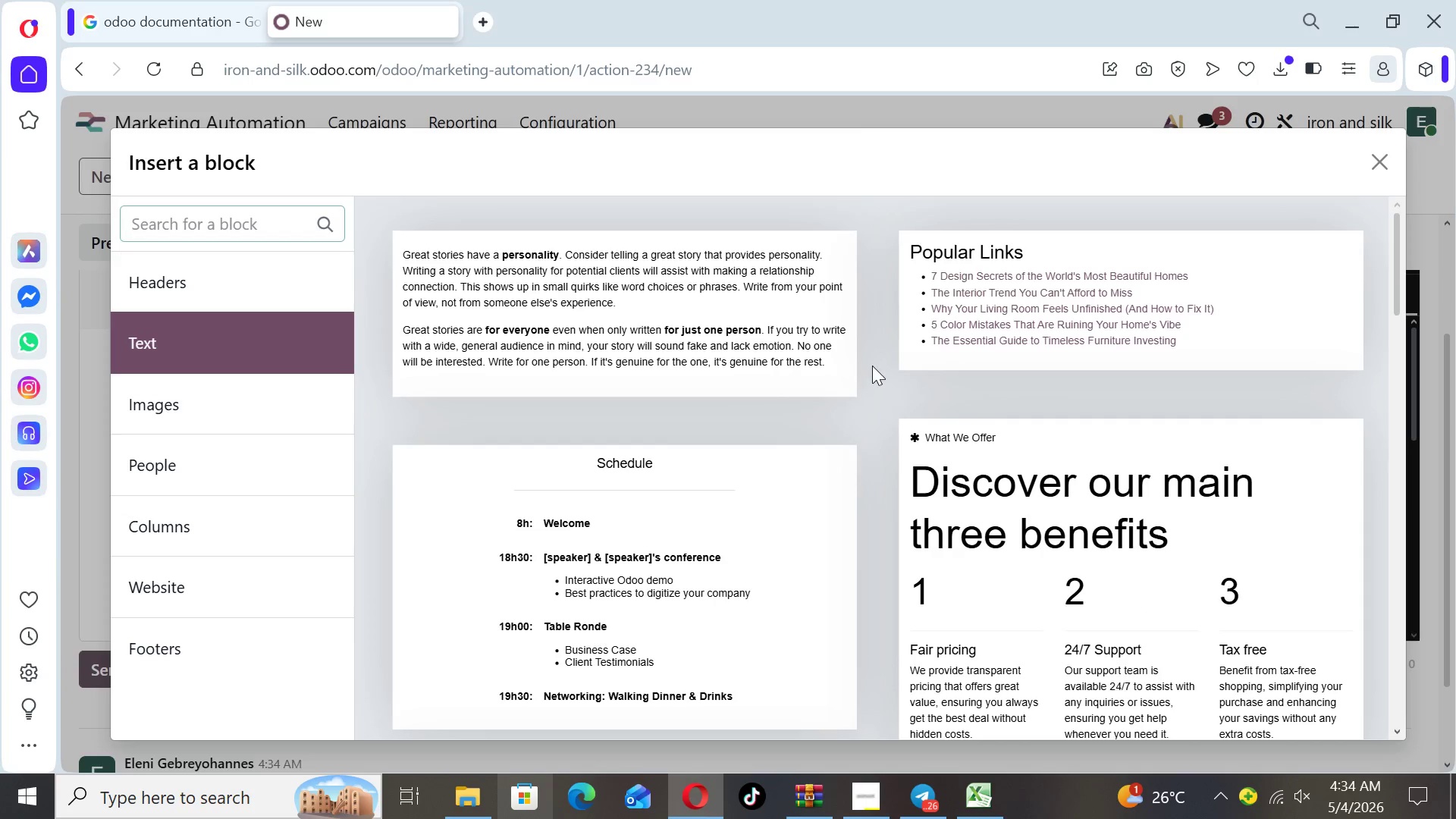 
left_click([730, 340])
 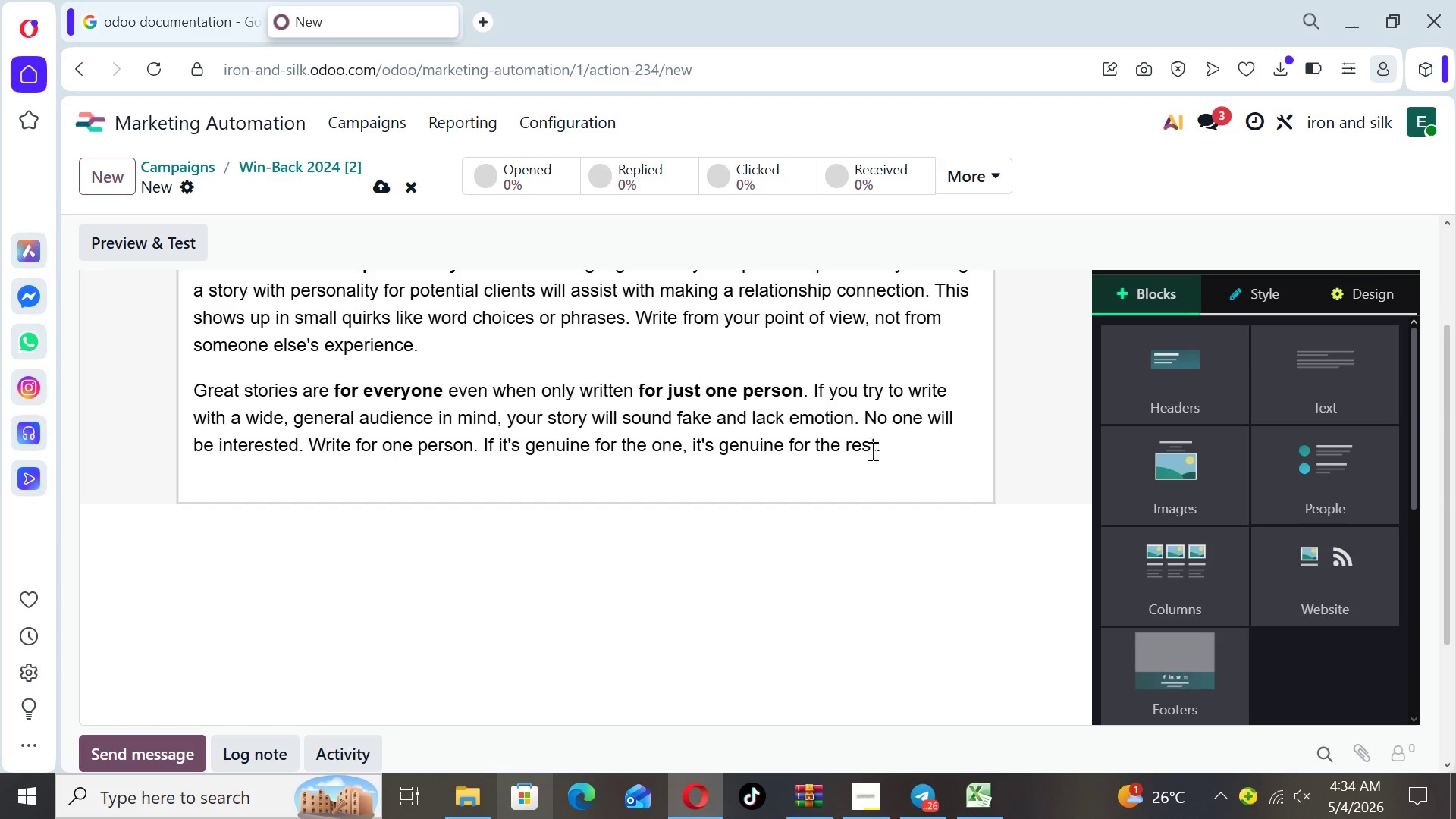 
left_click_drag(start_coordinate=[886, 454], to_coordinate=[284, 234])
 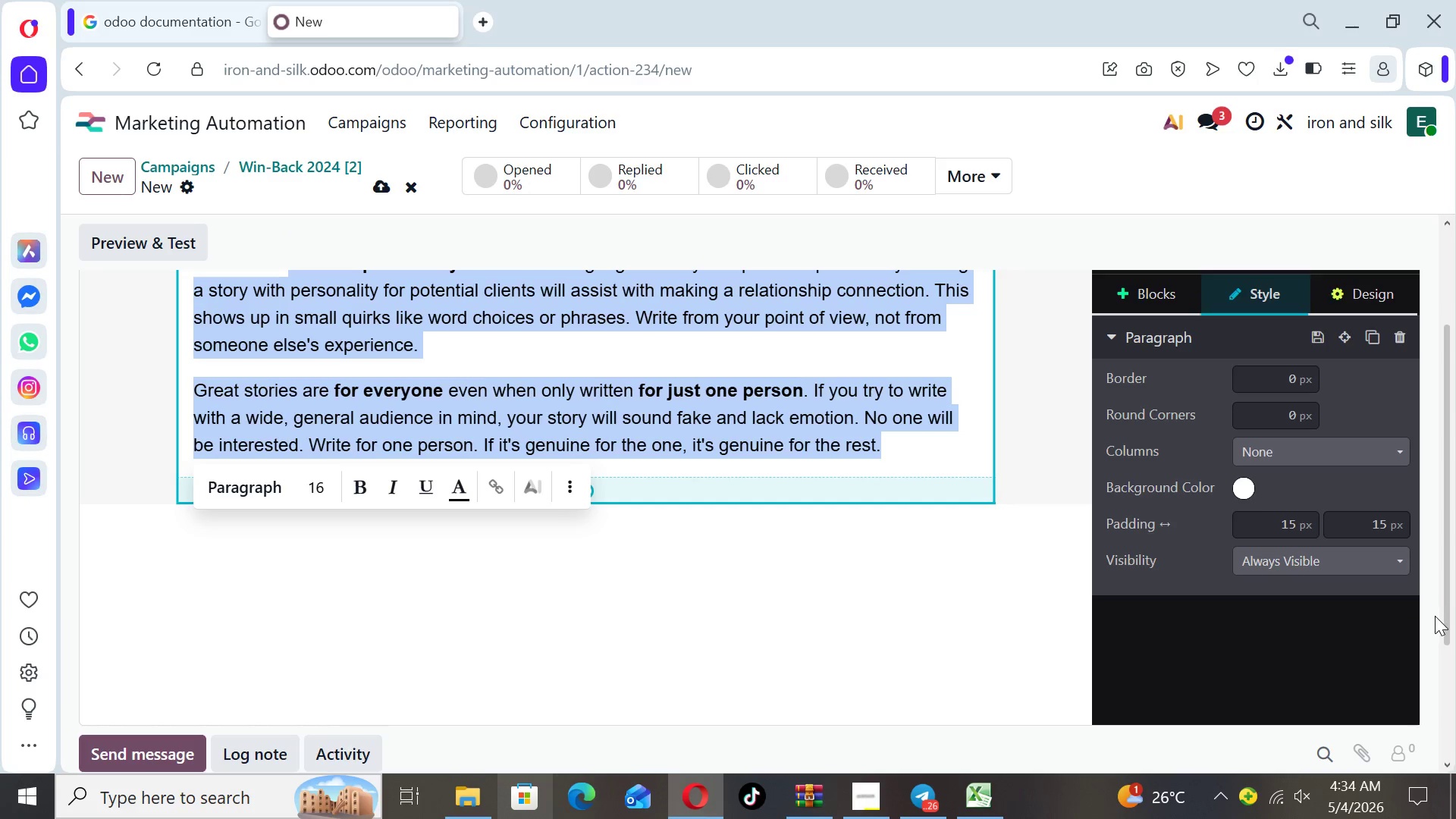 
left_click_drag(start_coordinate=[1449, 617], to_coordinate=[1448, 559])
 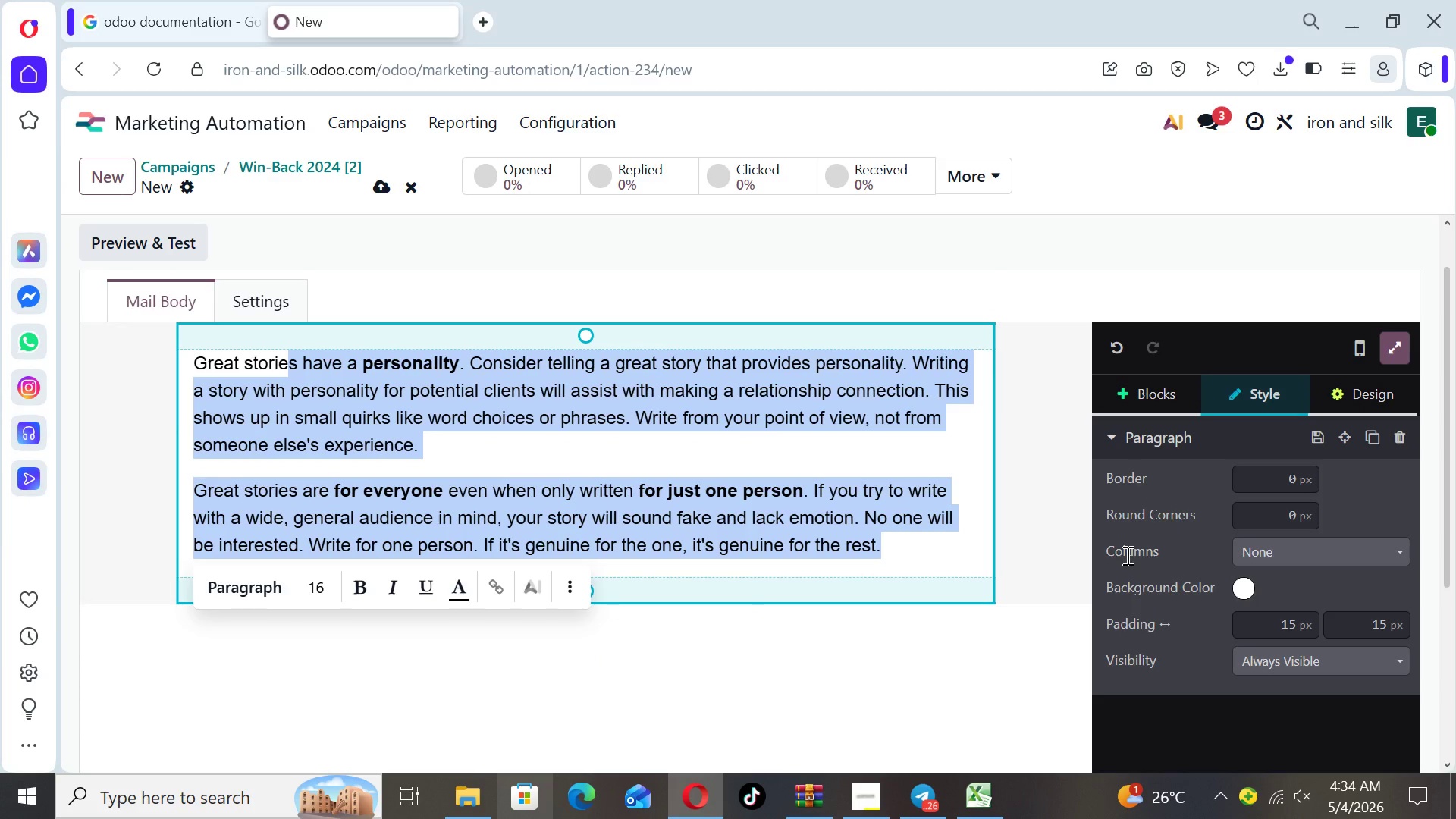 
key(Backspace)
 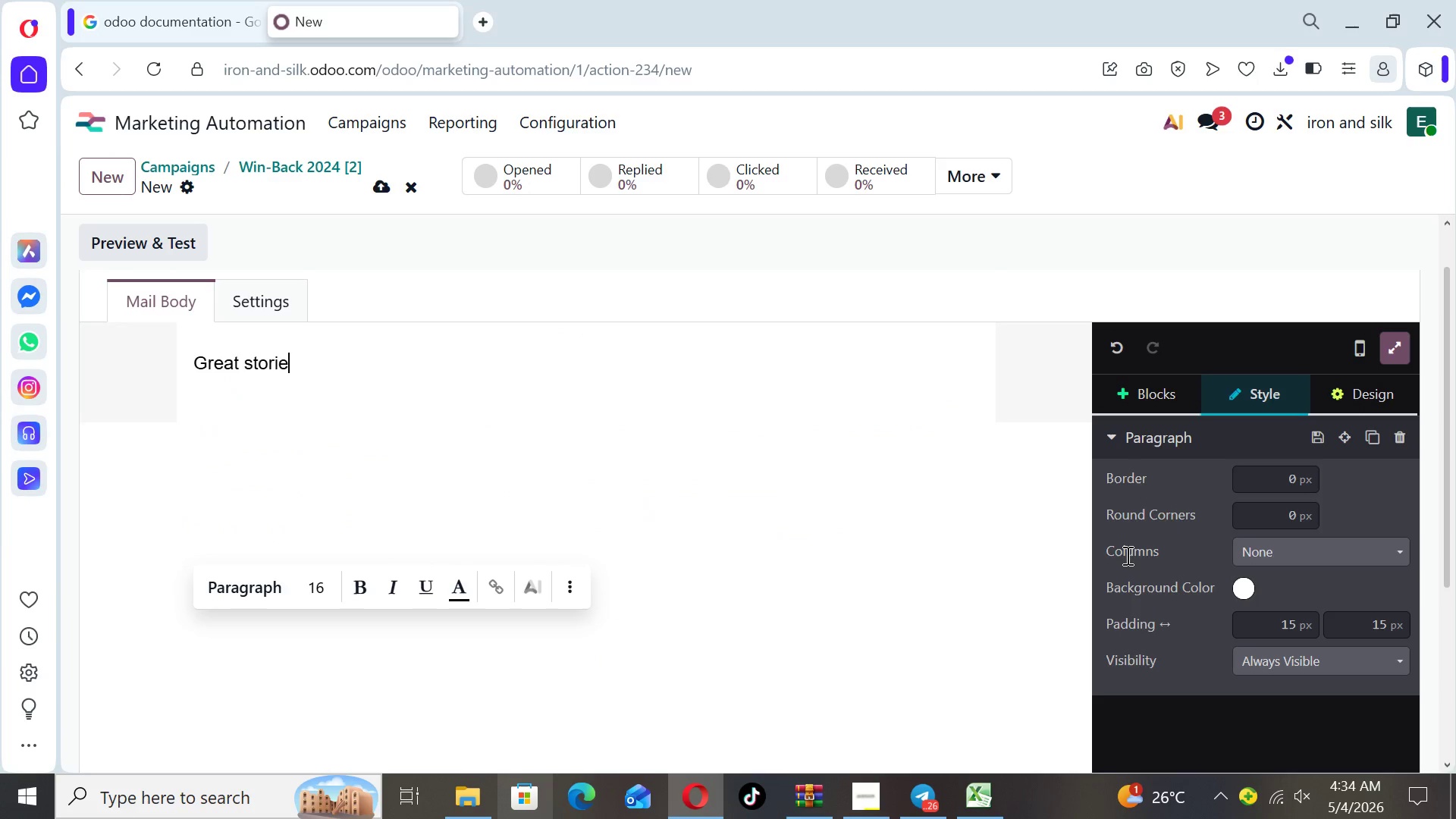 
key(Backspace)
 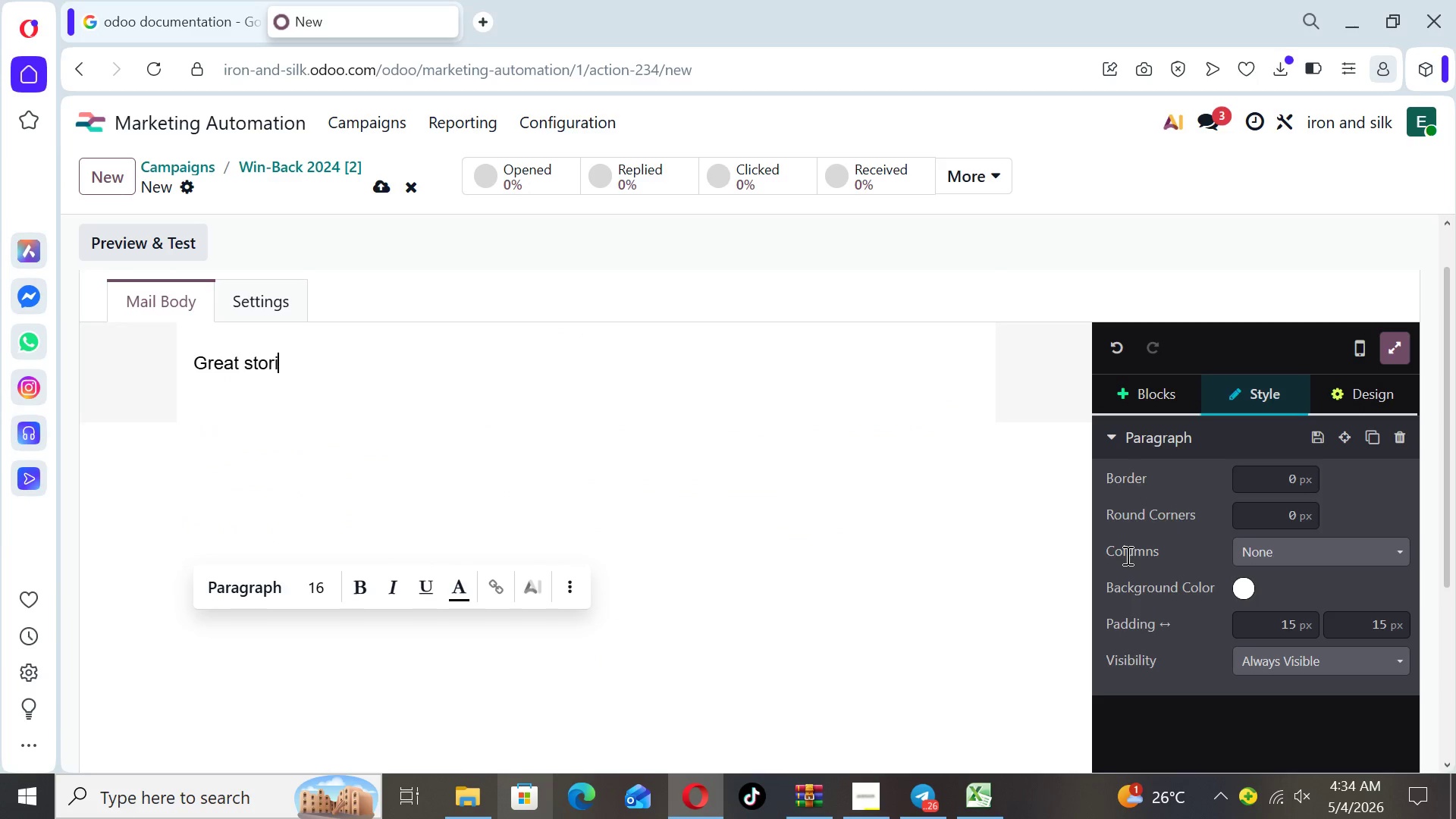 
key(Backspace)
 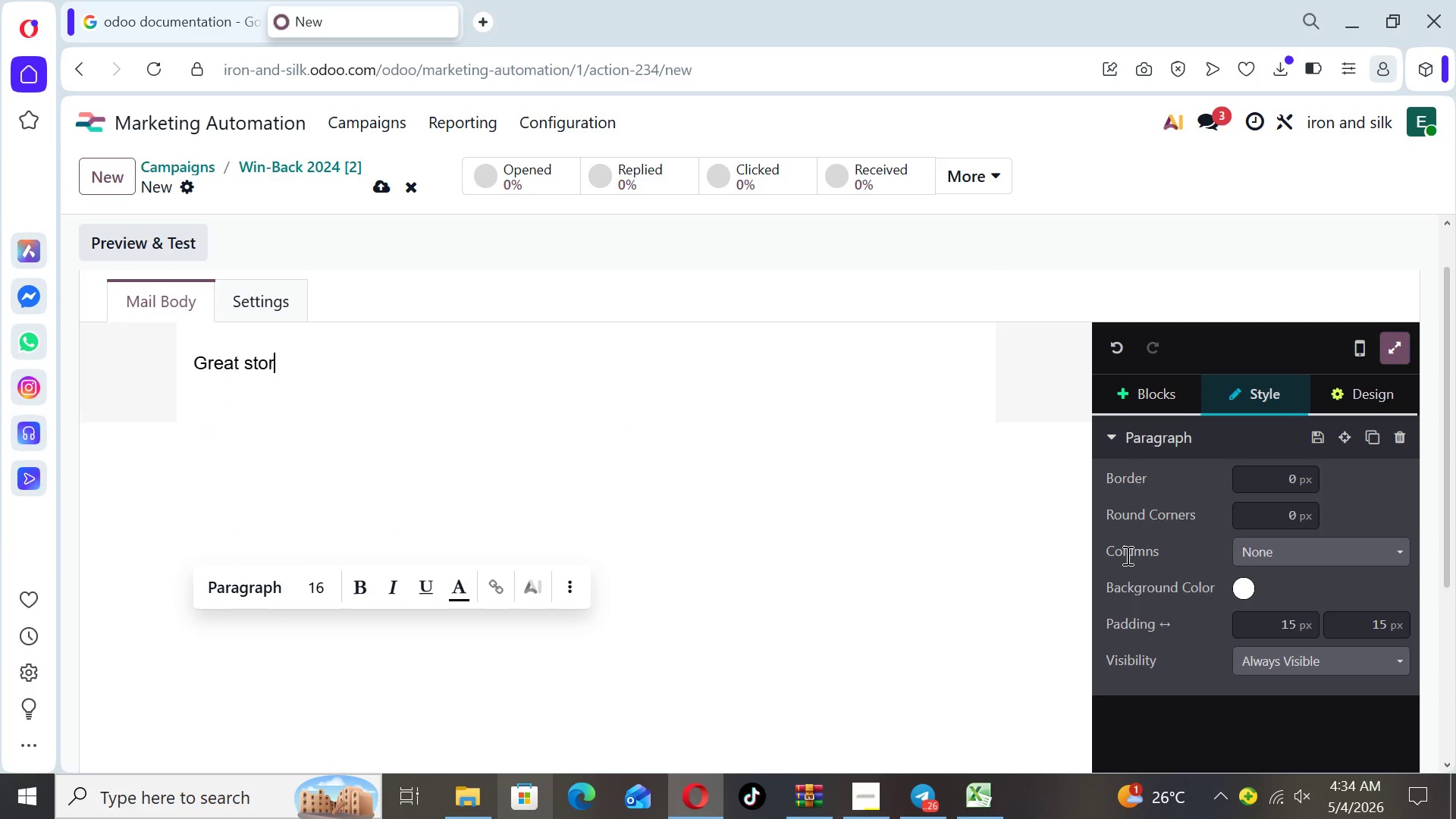 
key(Backspace)
 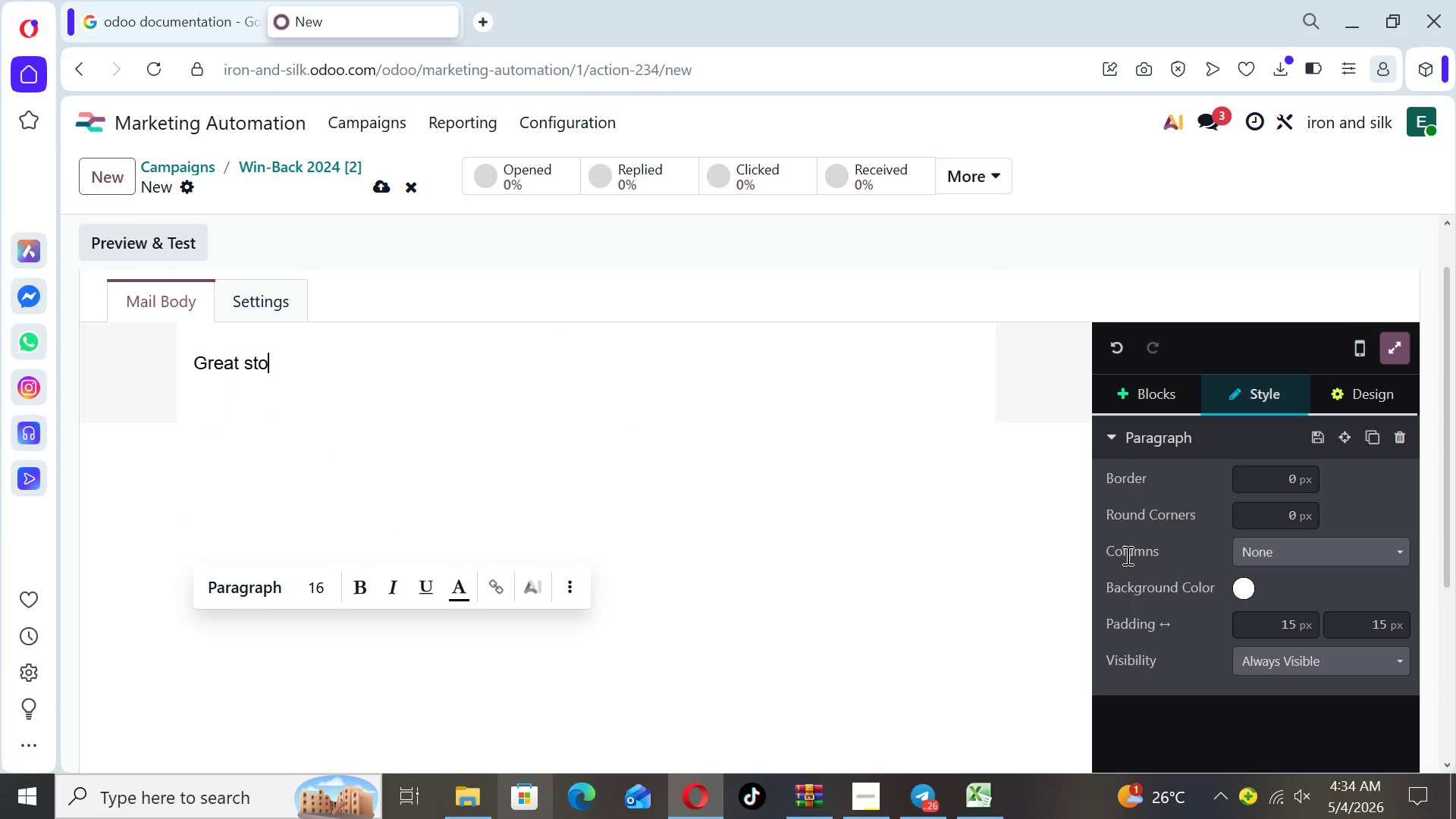 
key(Backspace)
 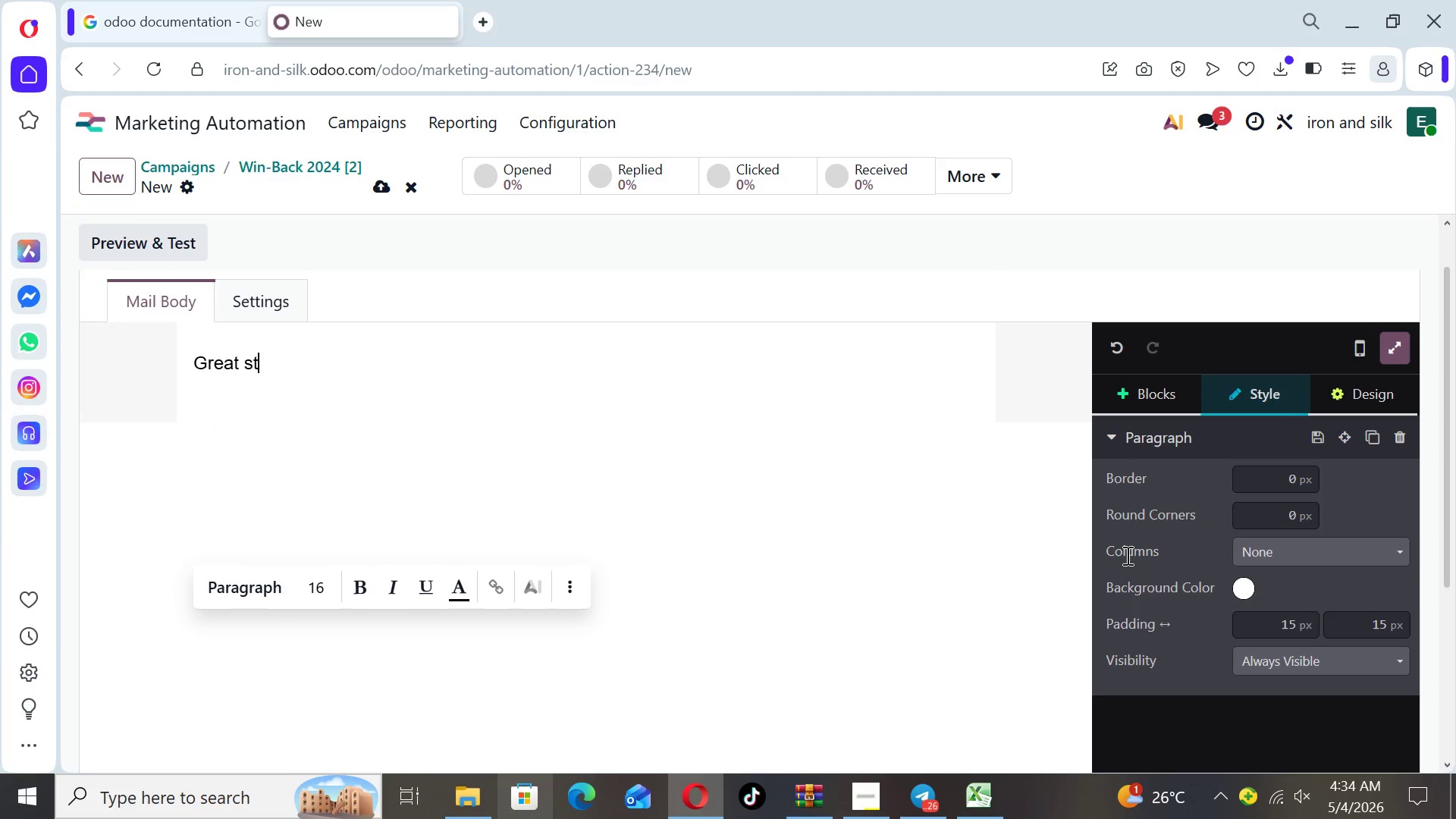 
key(Backspace)
 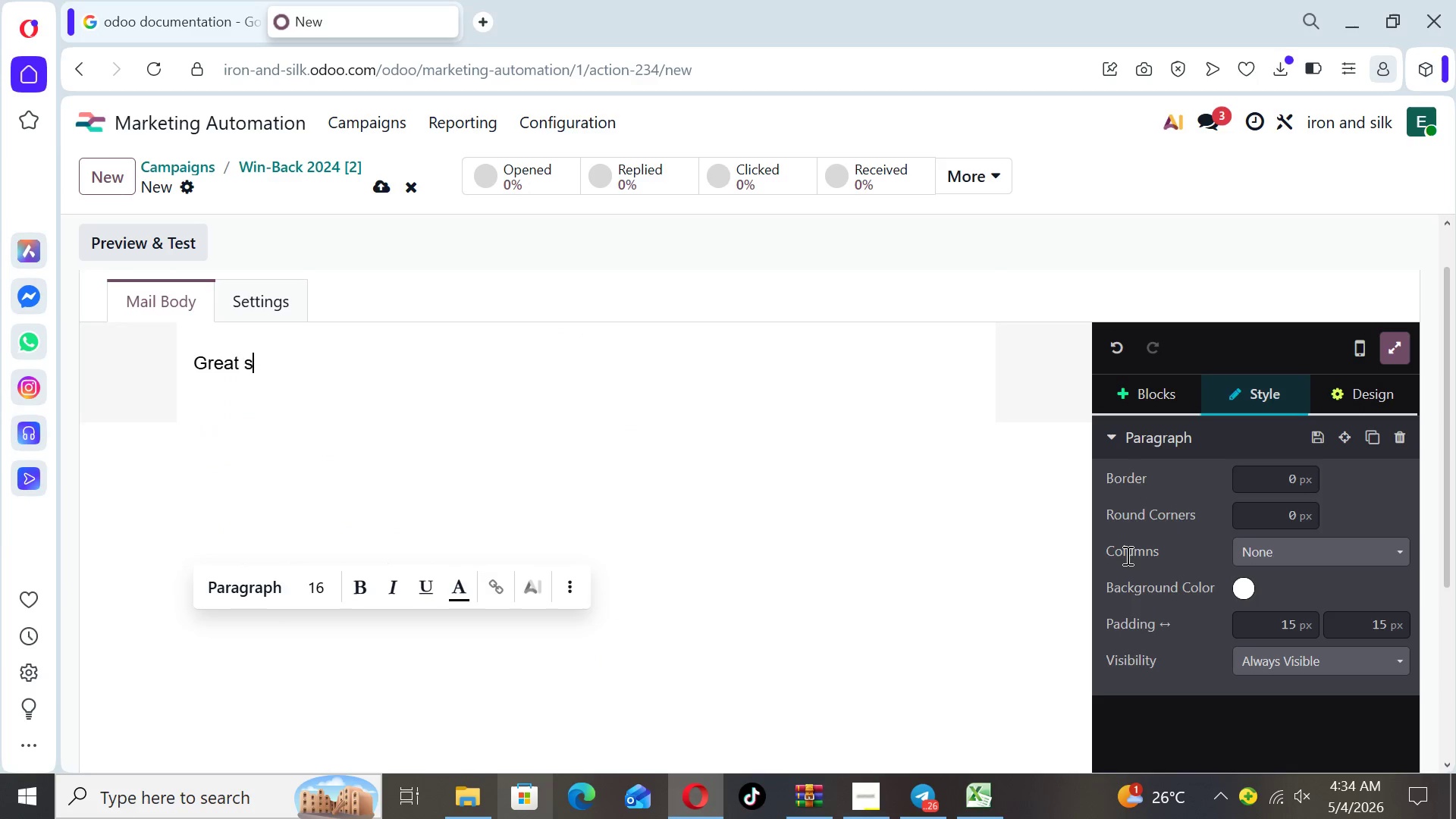 
key(Backspace)
 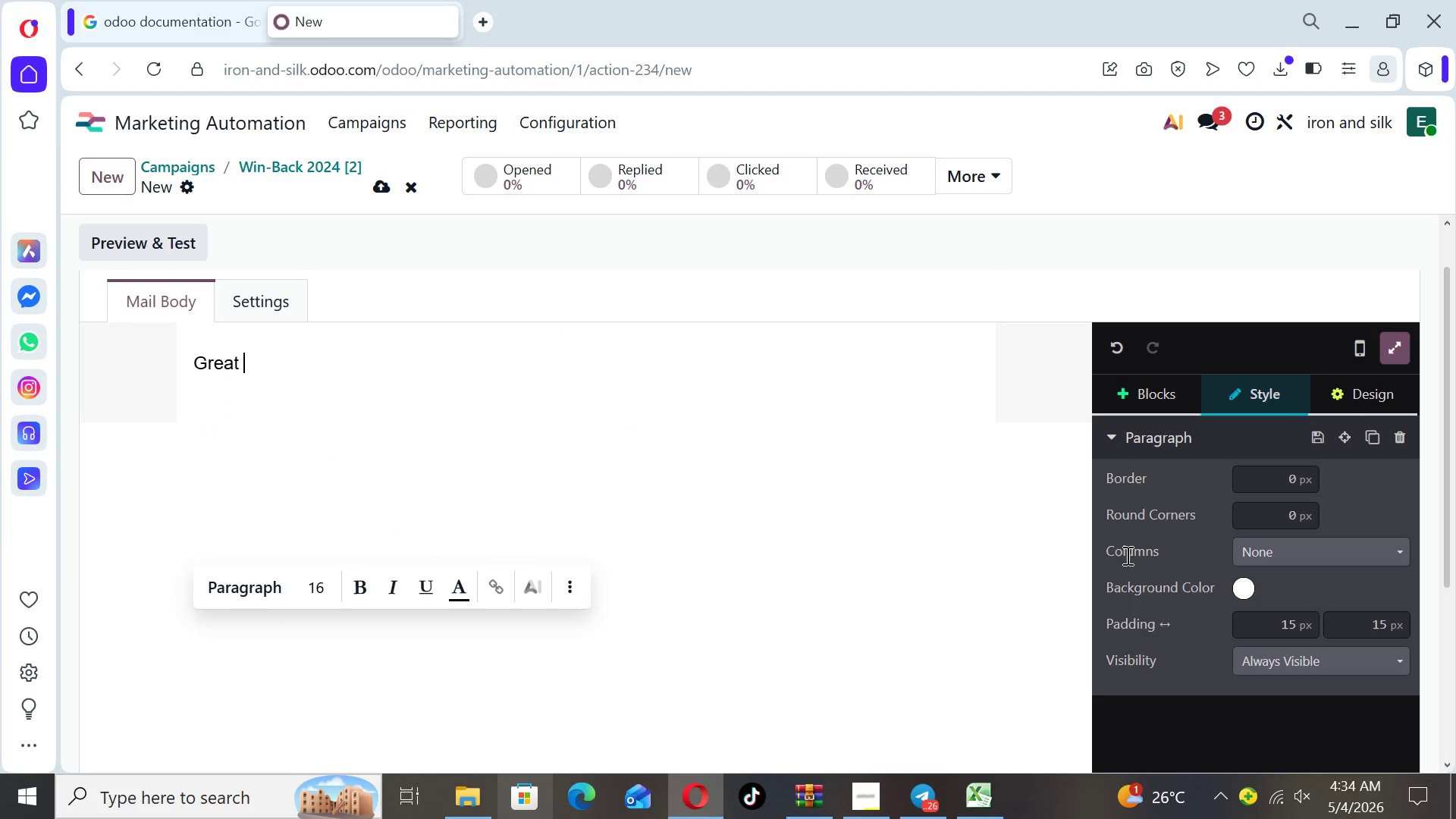 
key(Backspace)
 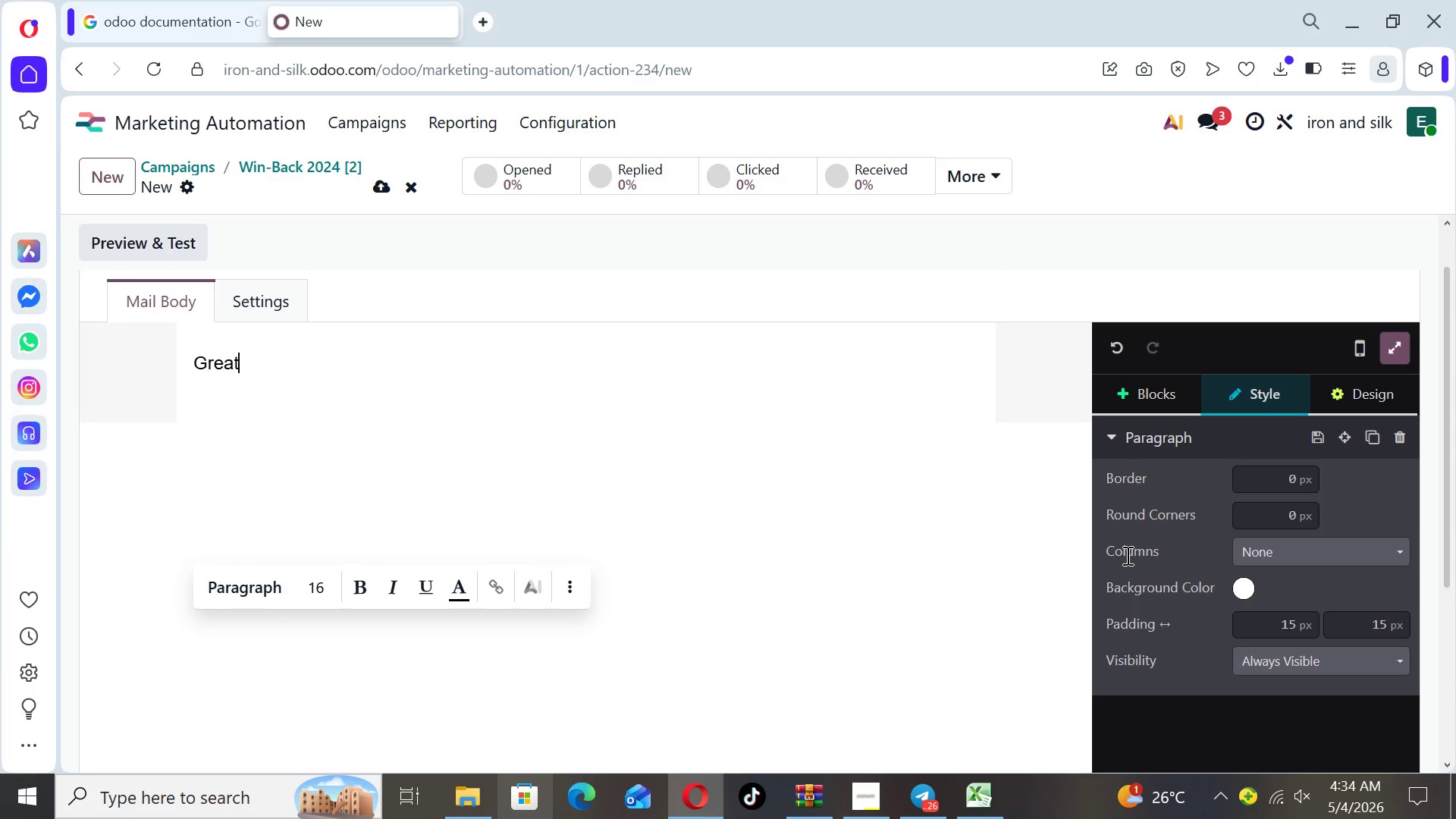 
key(Backspace)
 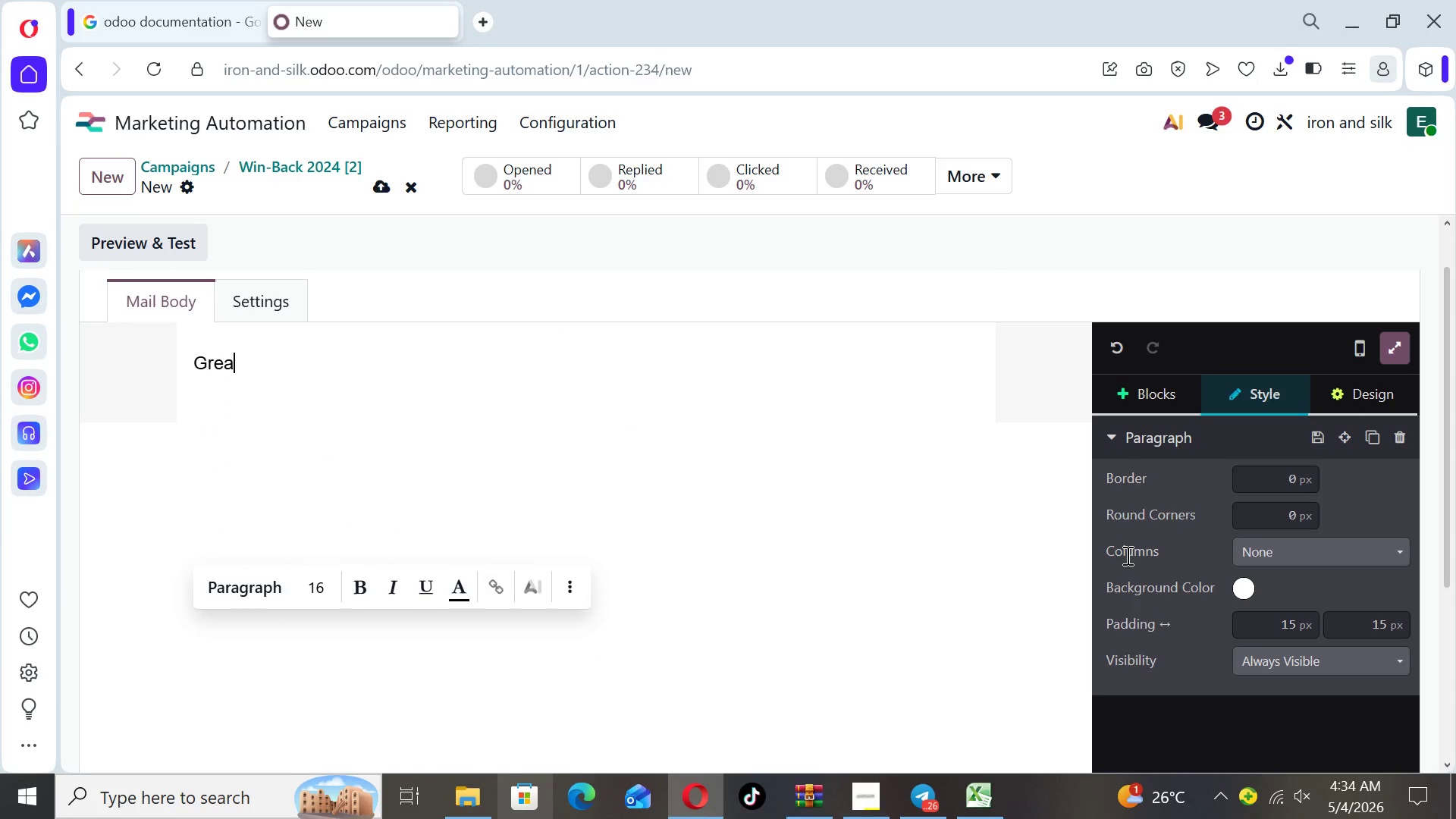 
key(Backspace)
 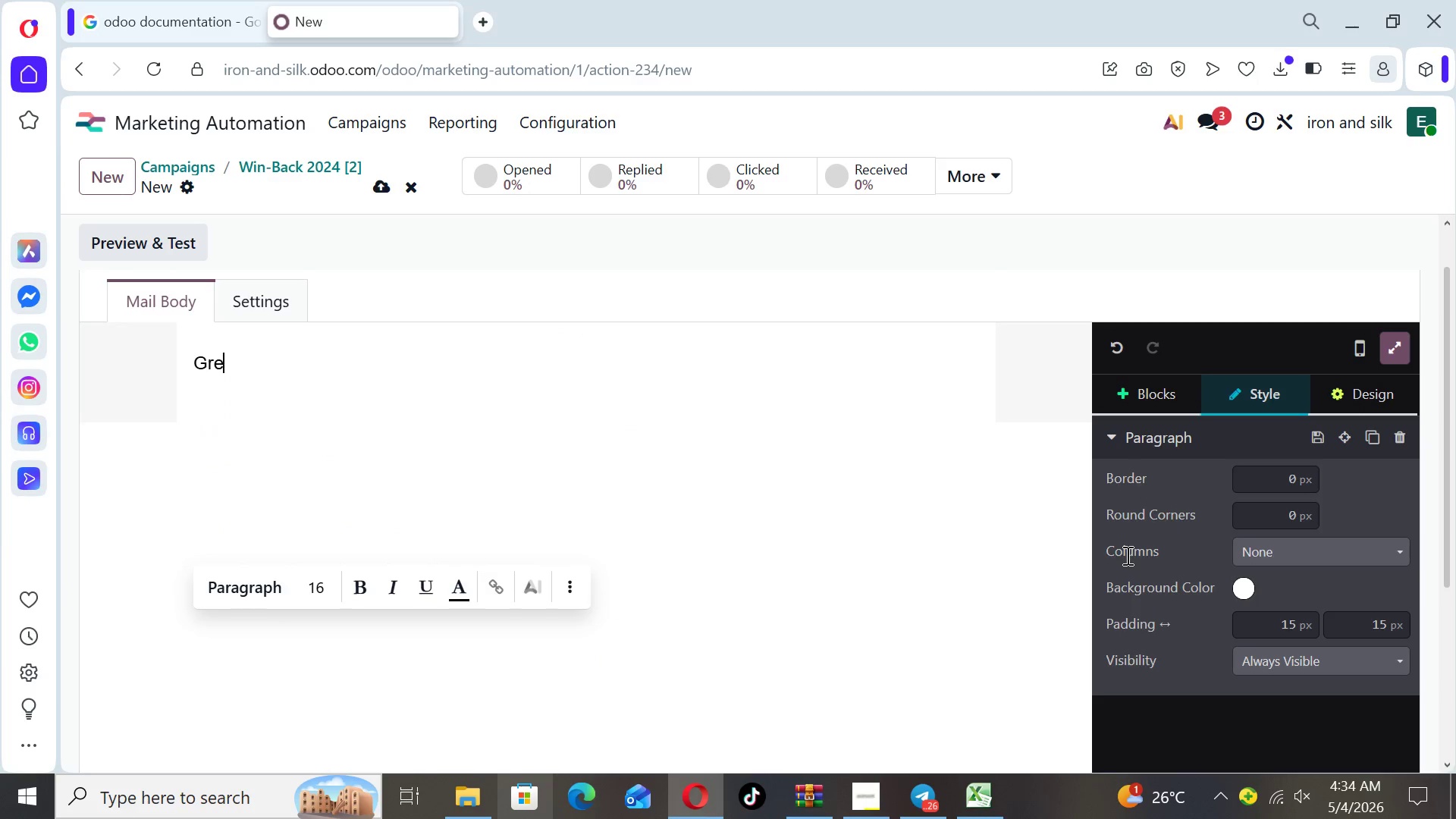 
key(Backspace)
 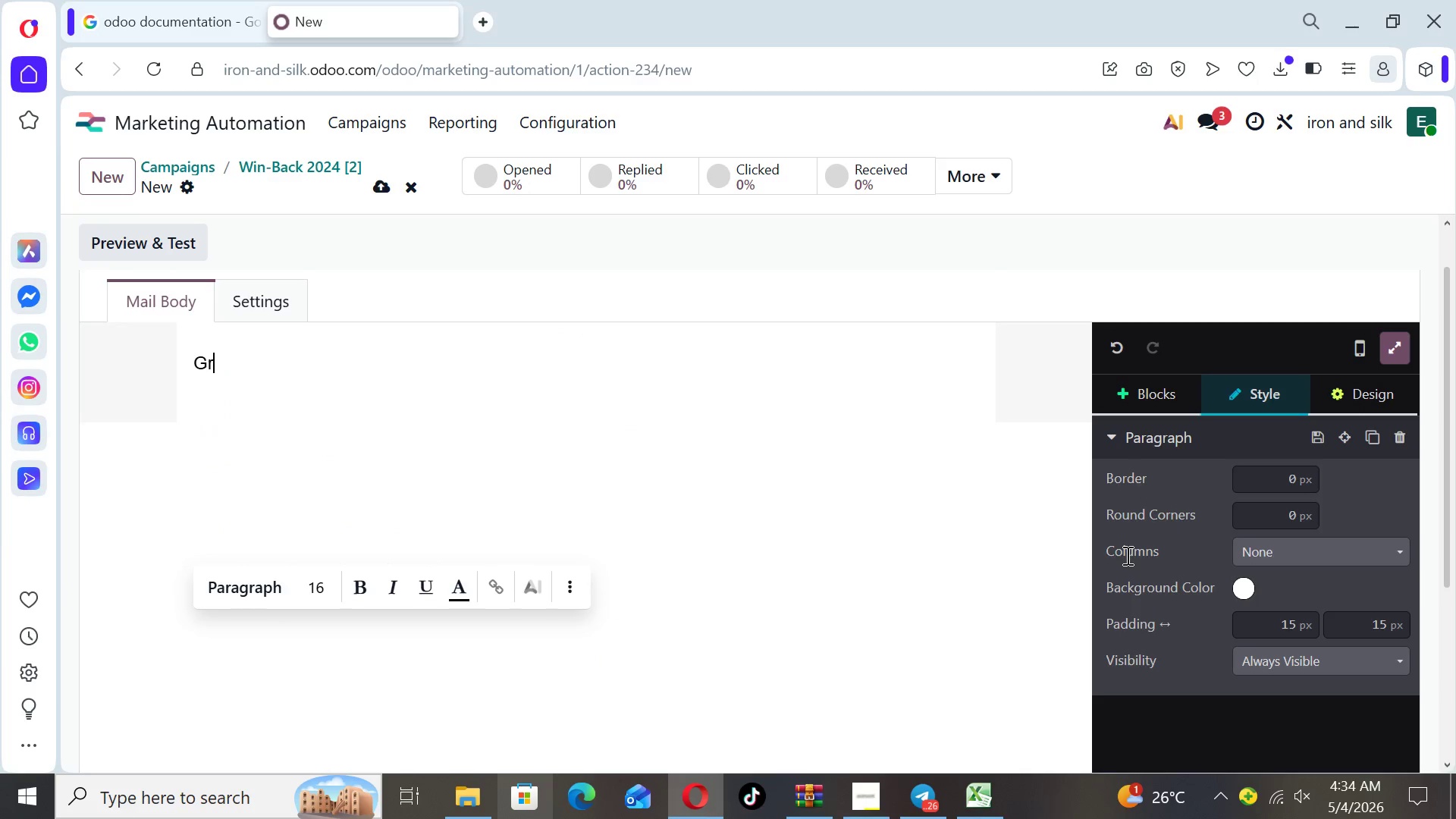 
key(Backspace)
 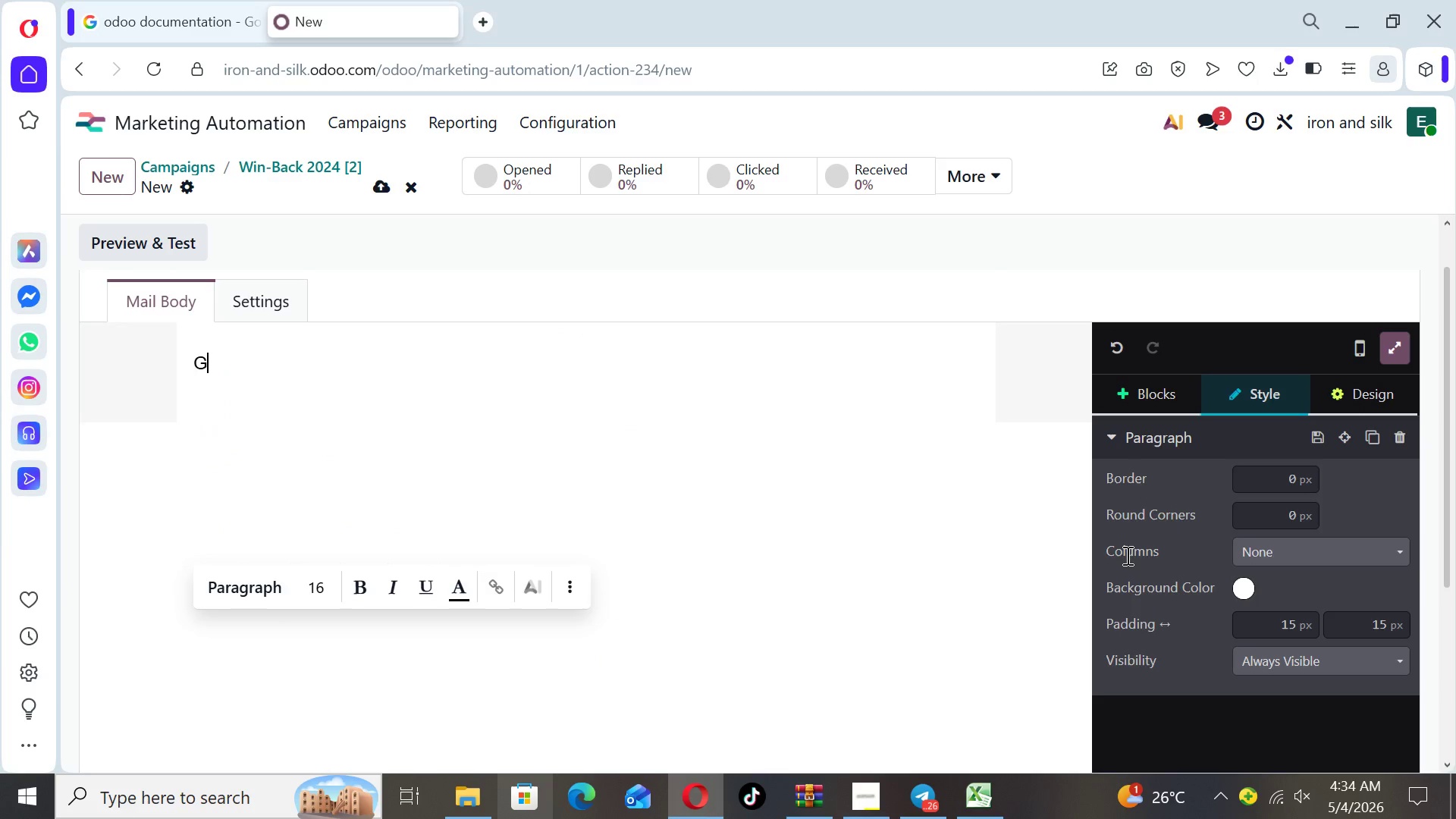 
key(Backspace)
 